 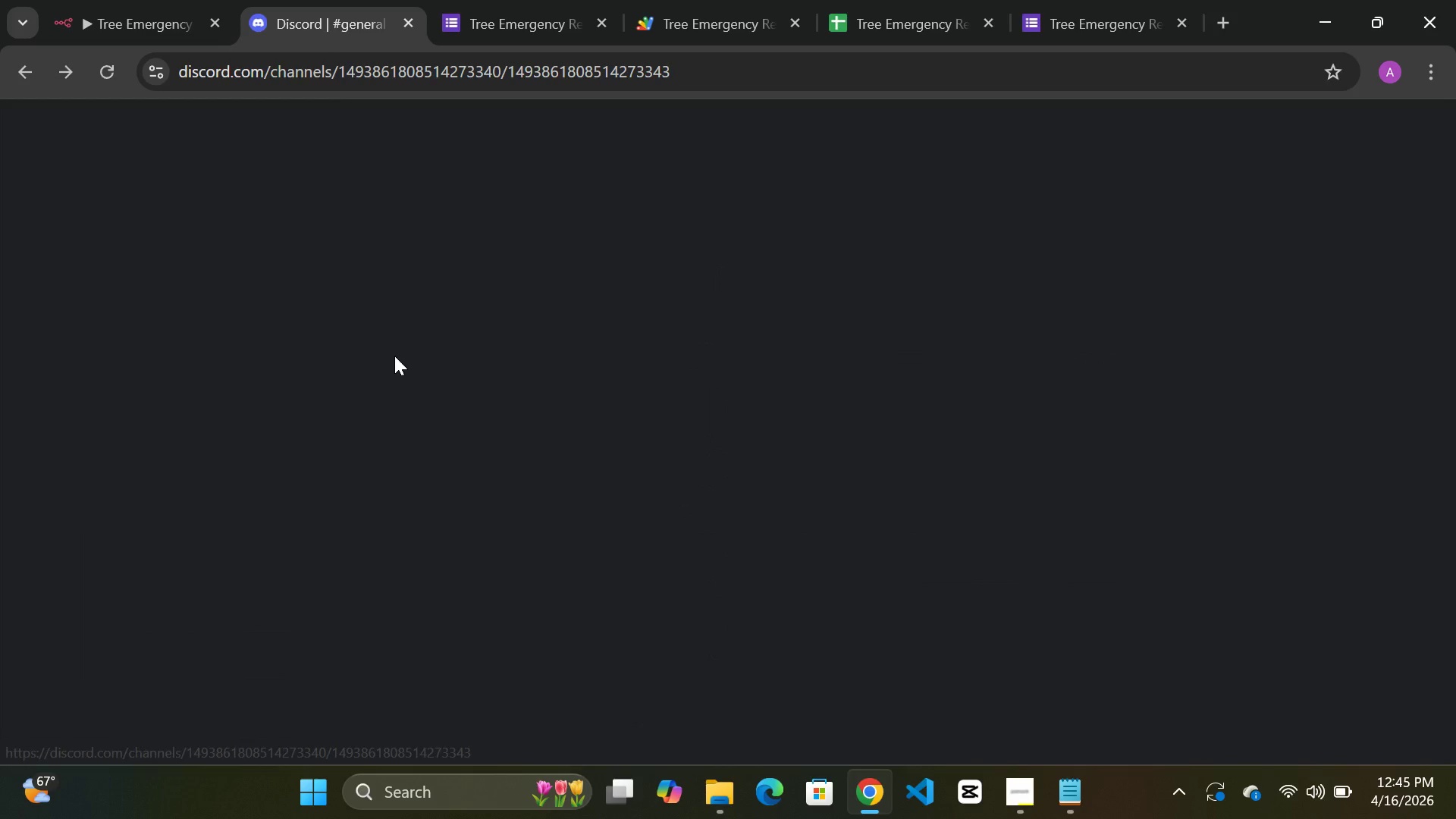 
left_click([211, 328])
 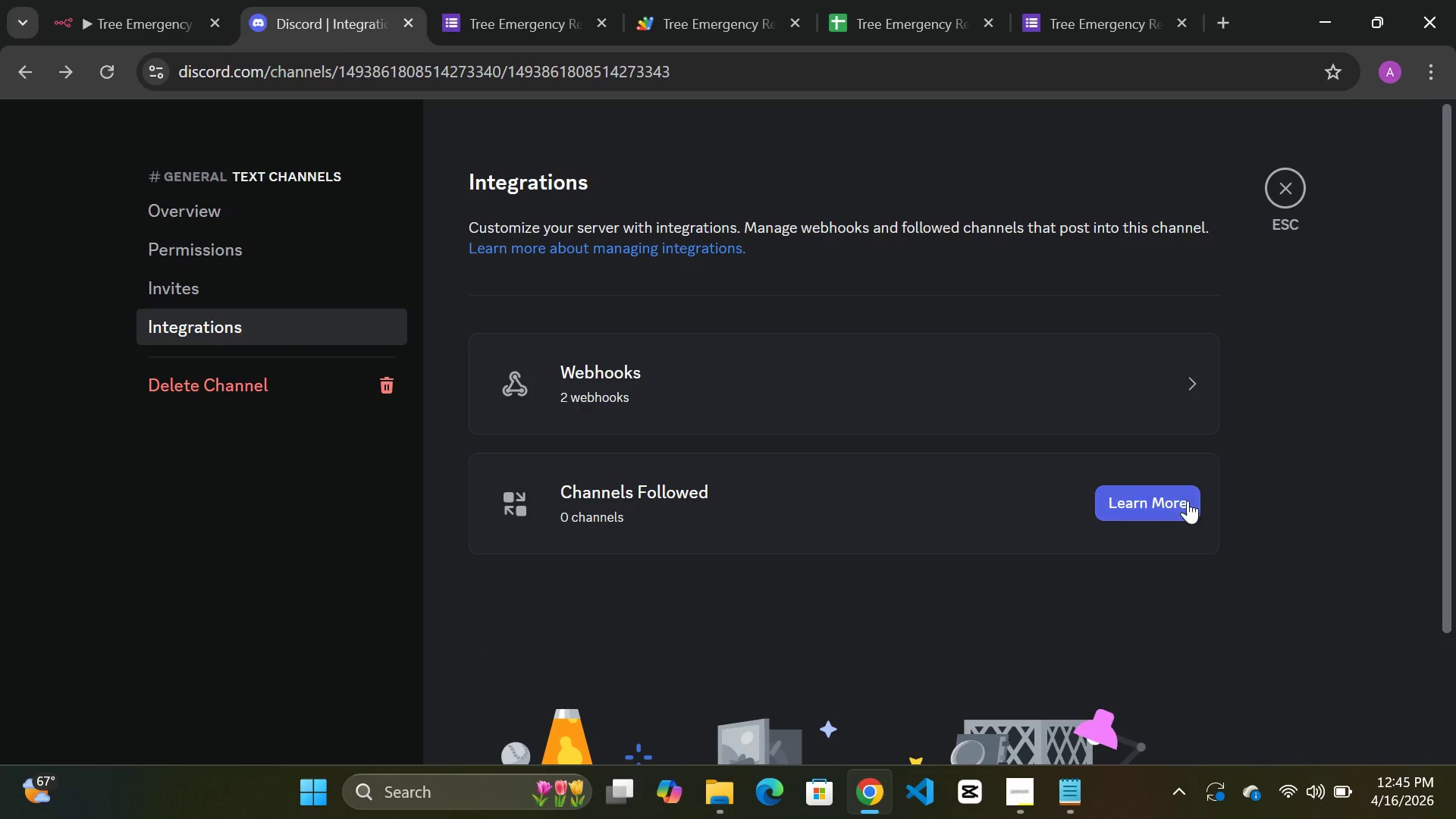 
left_click([640, 393])
 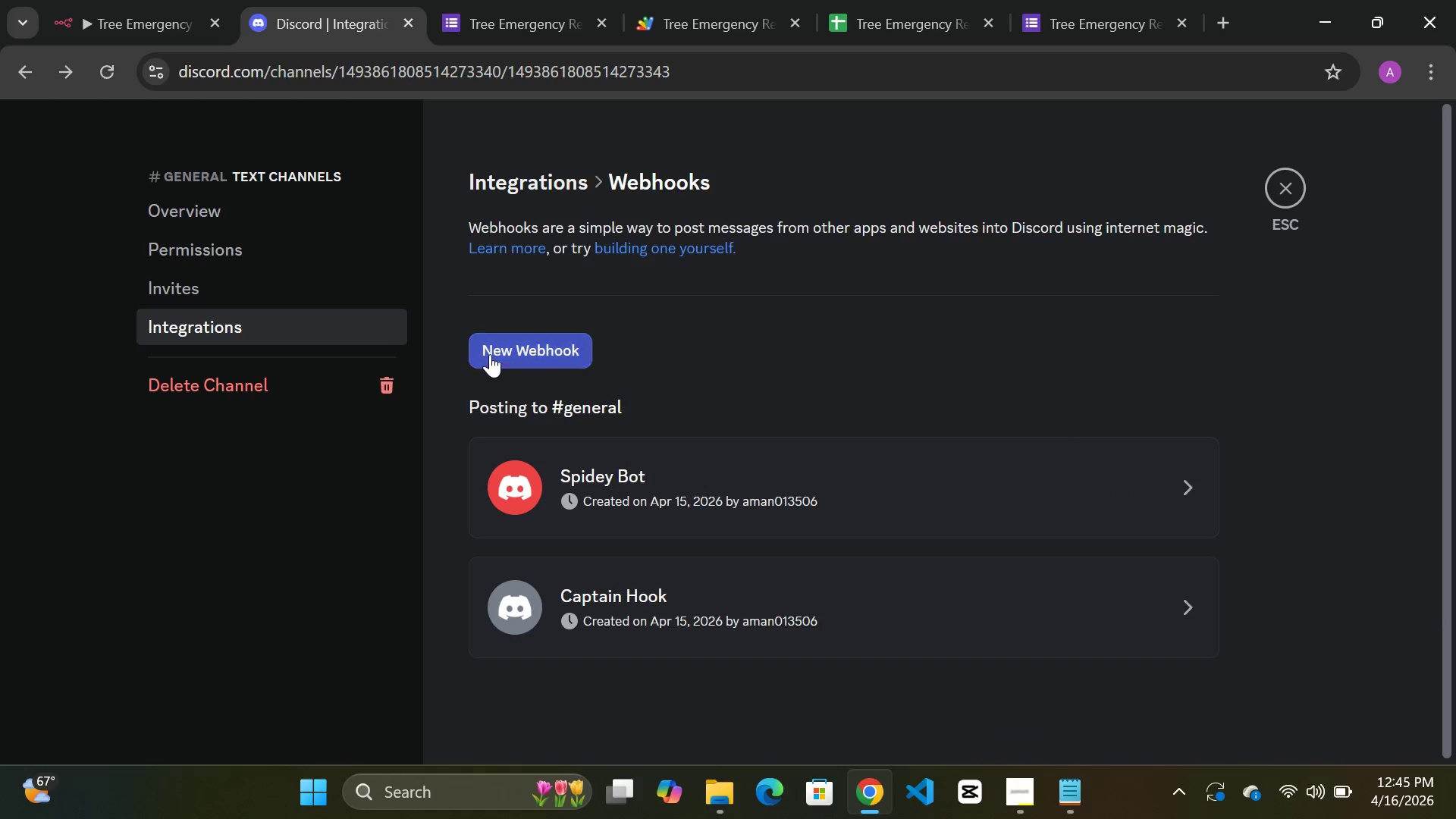 
left_click([491, 354])
 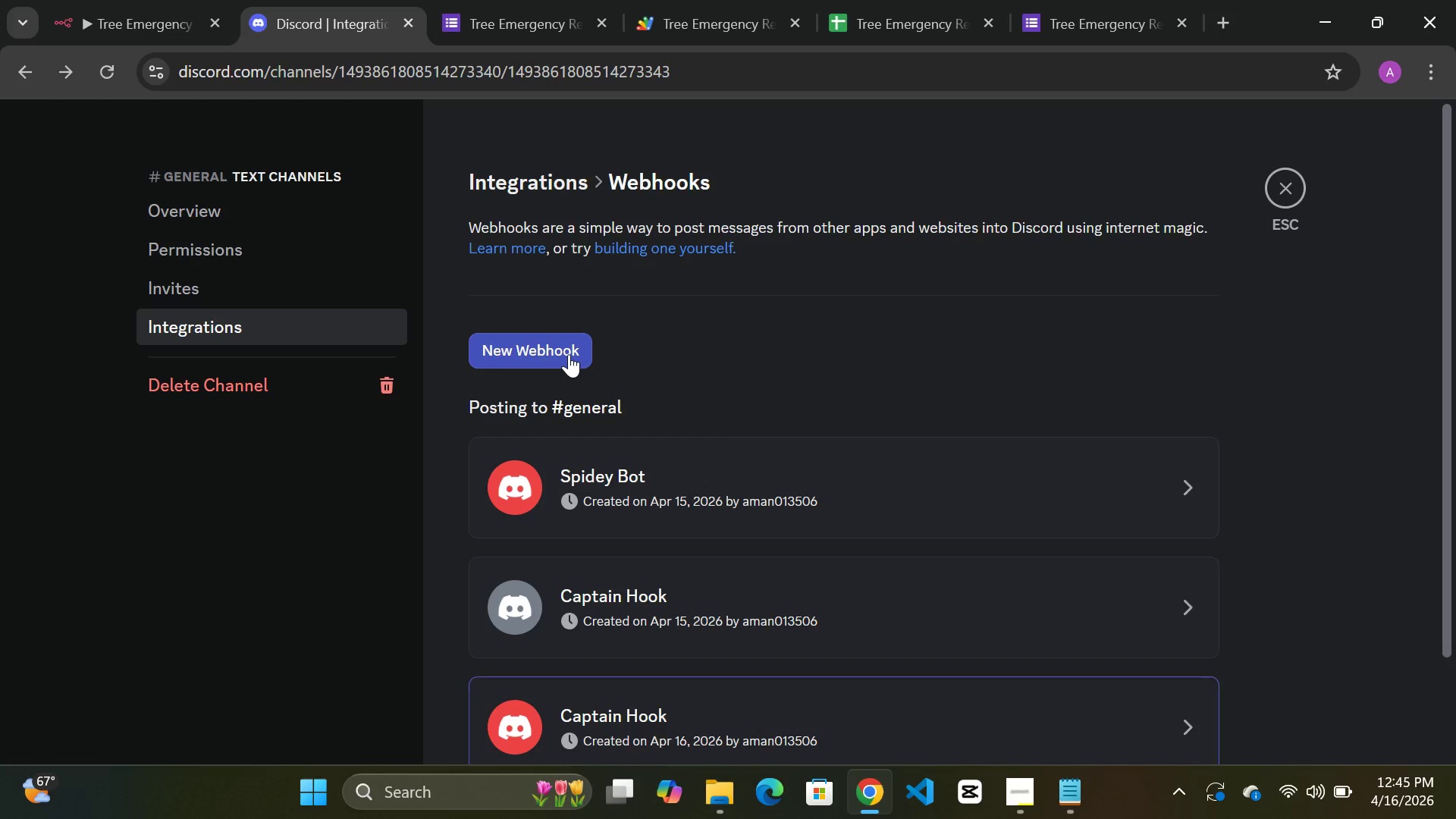 
scroll: coordinate [581, 433], scroll_direction: down, amount: 2.0
 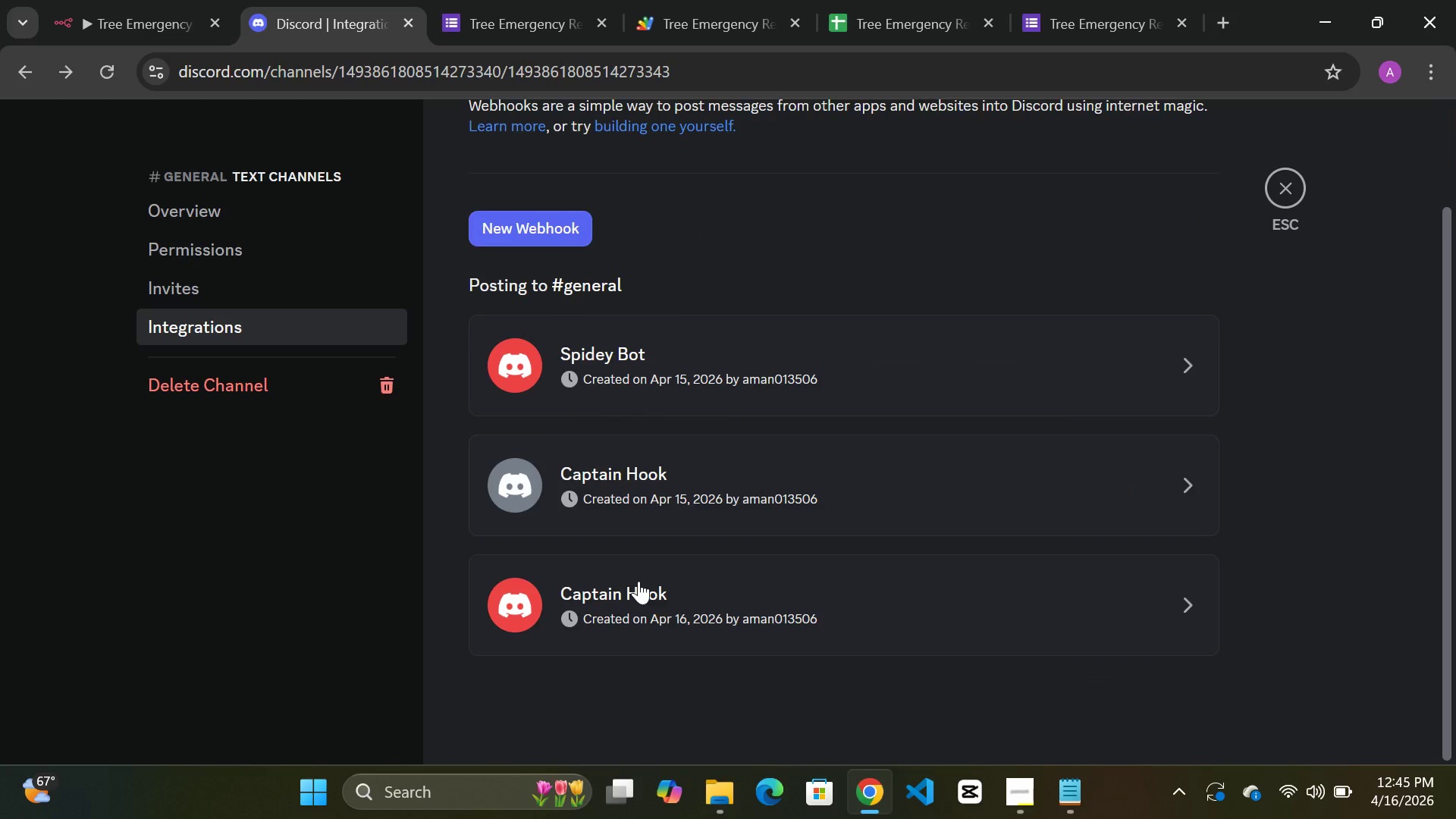 
left_click([639, 591])
 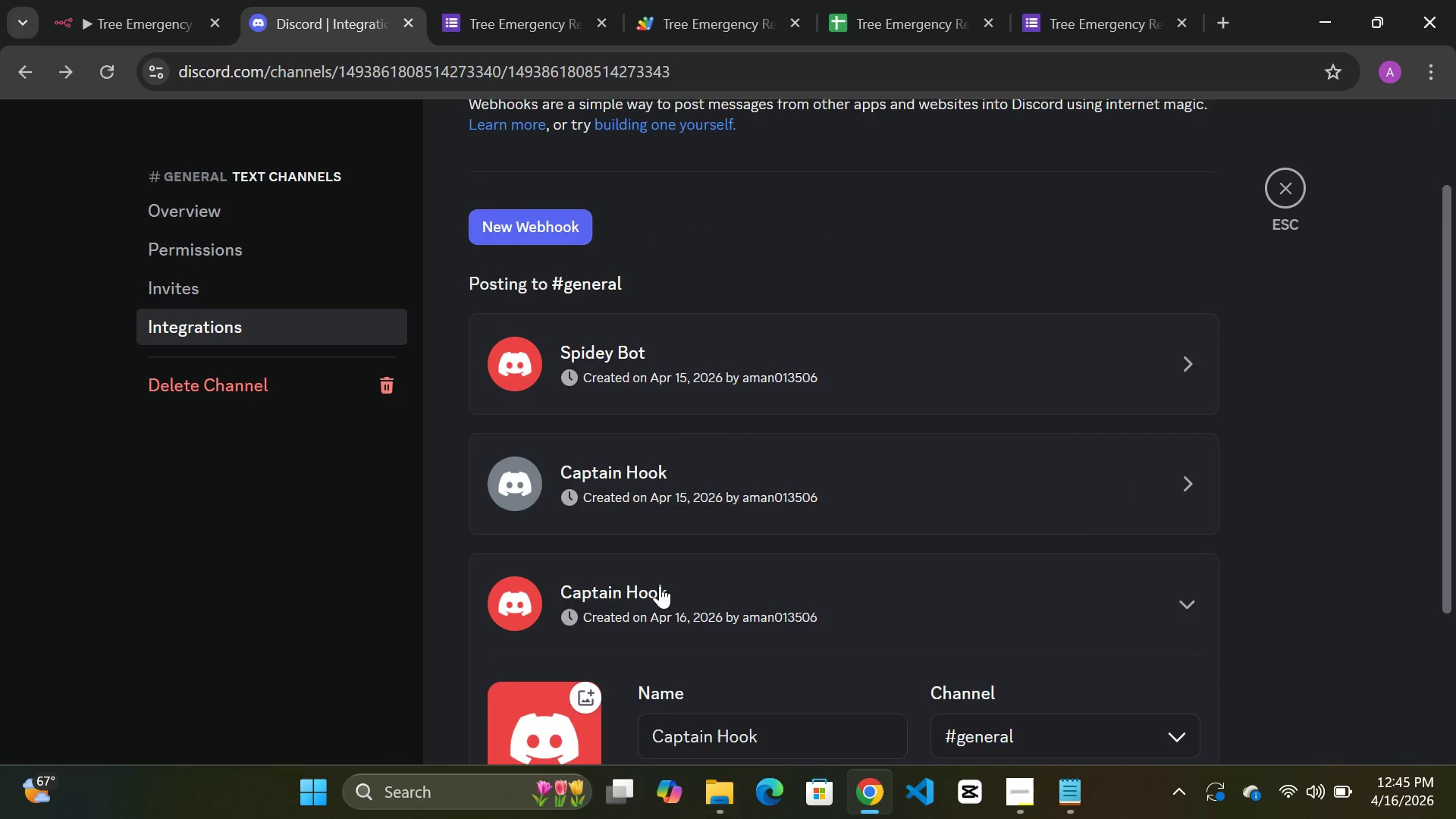 
scroll: coordinate [660, 588], scroll_direction: down, amount: 1.0
 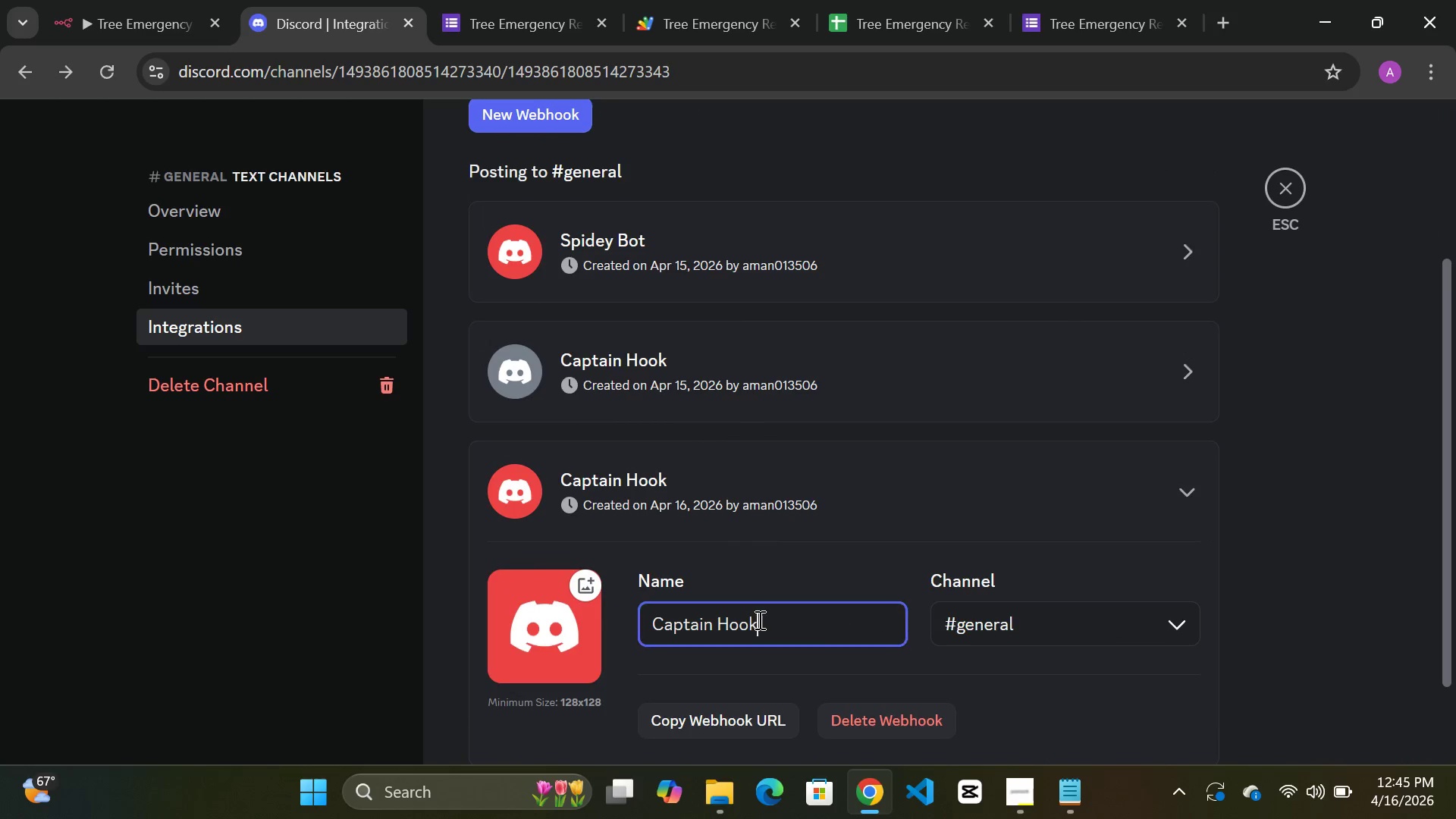 
left_click_drag(start_coordinate=[839, 620], to_coordinate=[359, 588])
 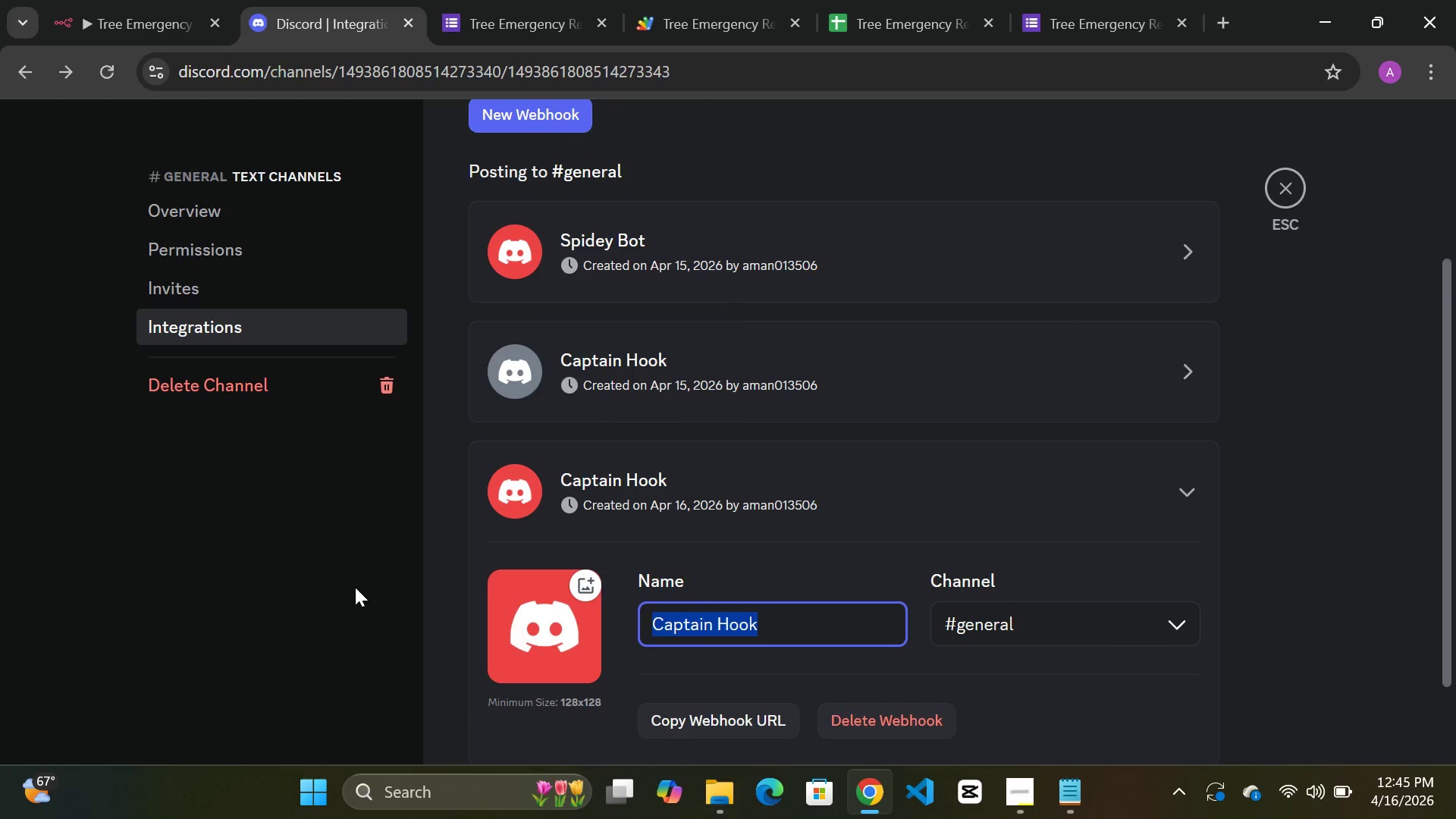 
type(Tree Emergency Al)
key(Backspace)
key(Backspace)
type(Report)
 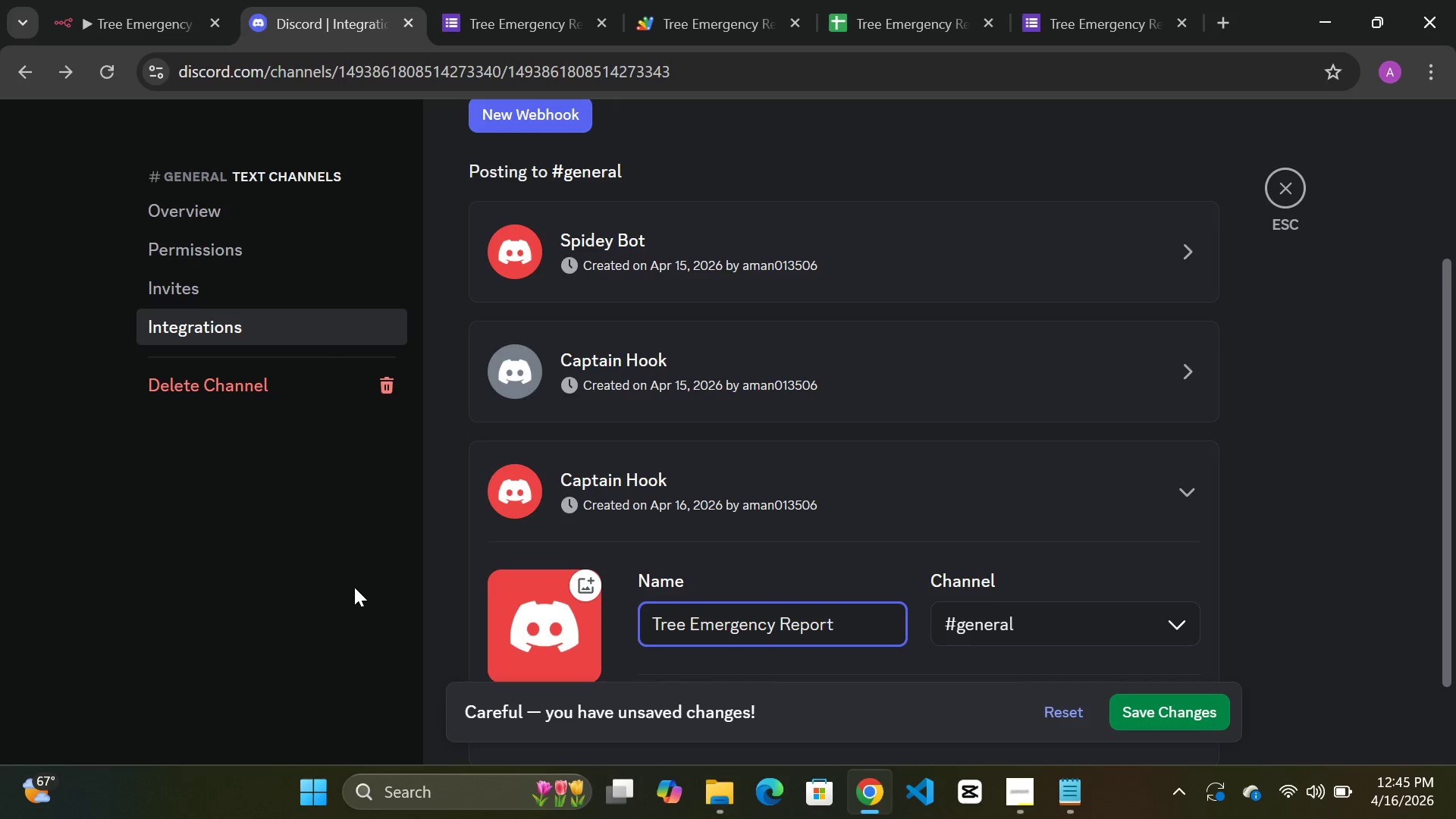 
left_click([871, 574])
 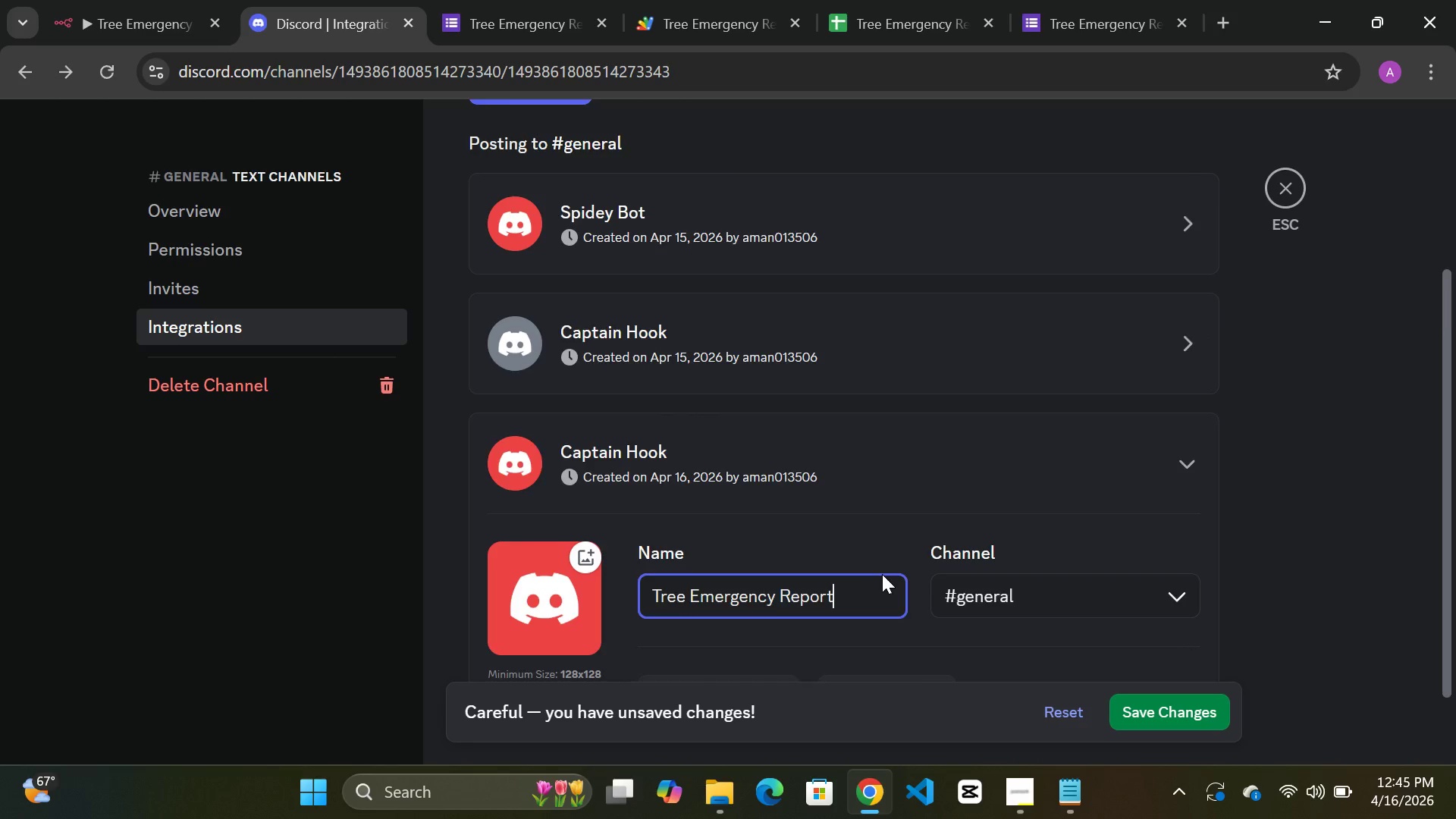 
scroll: coordinate [882, 574], scroll_direction: down, amount: 2.0
 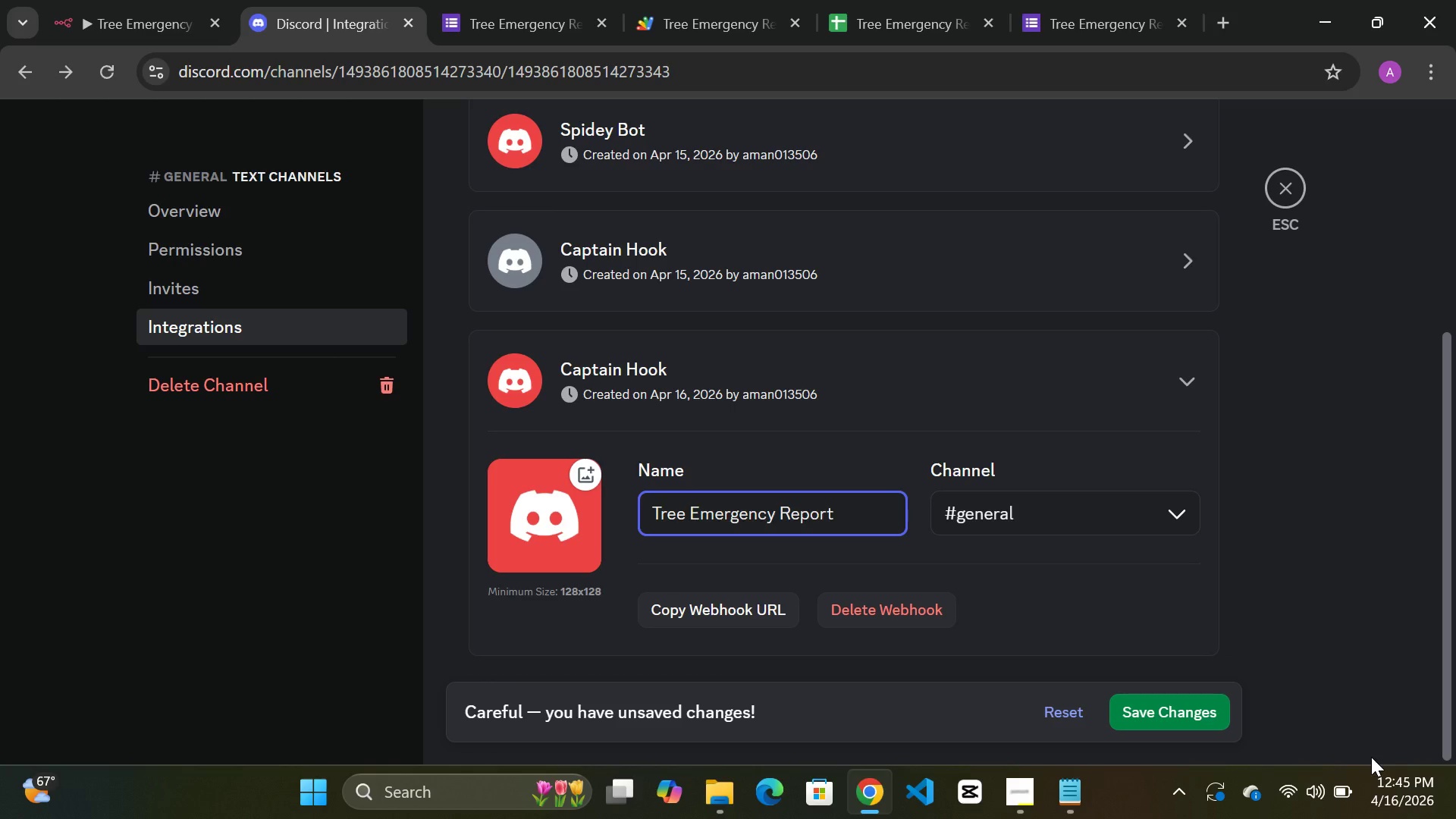 
left_click([1171, 713])
 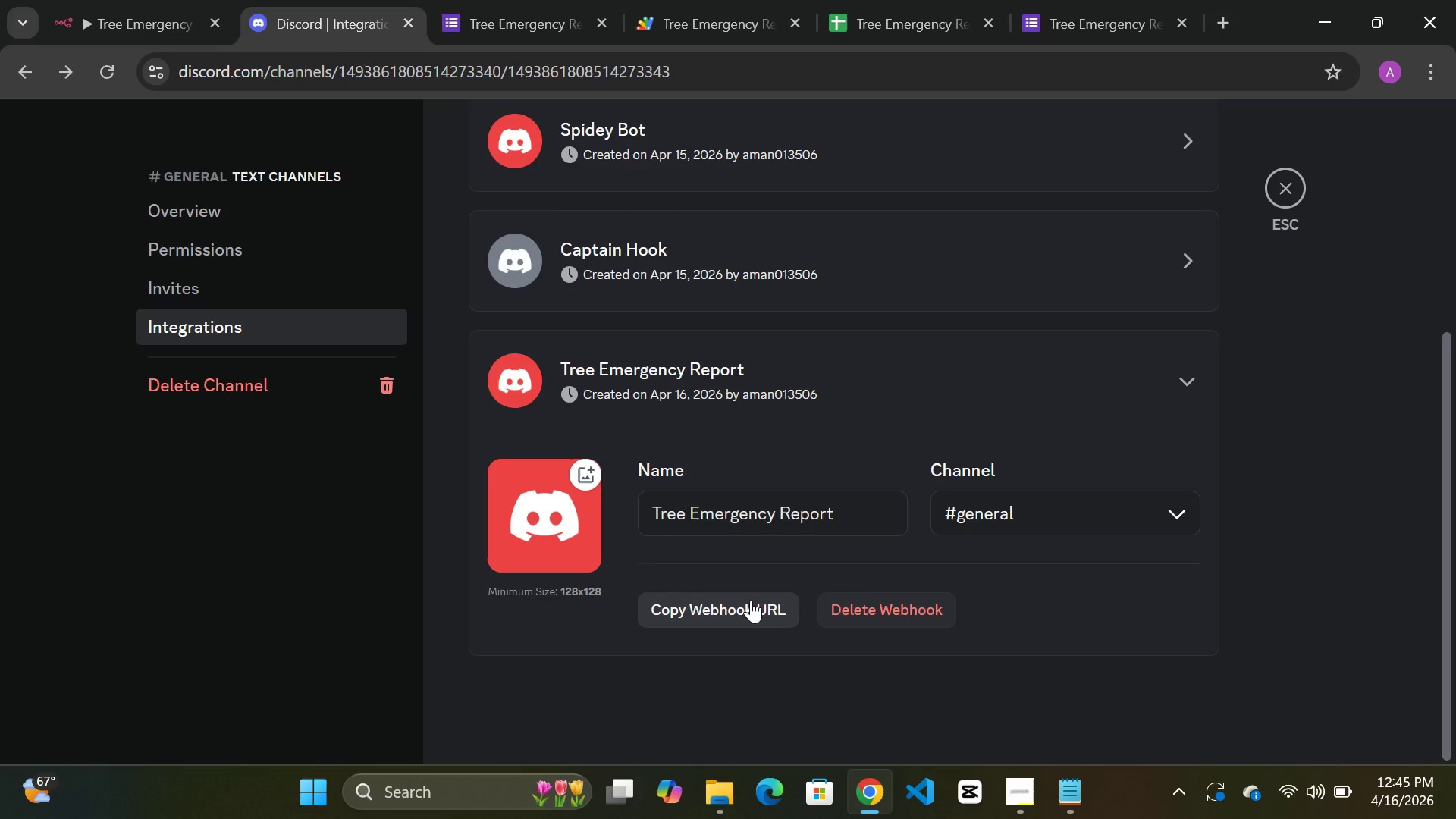 
double_click([745, 606])
 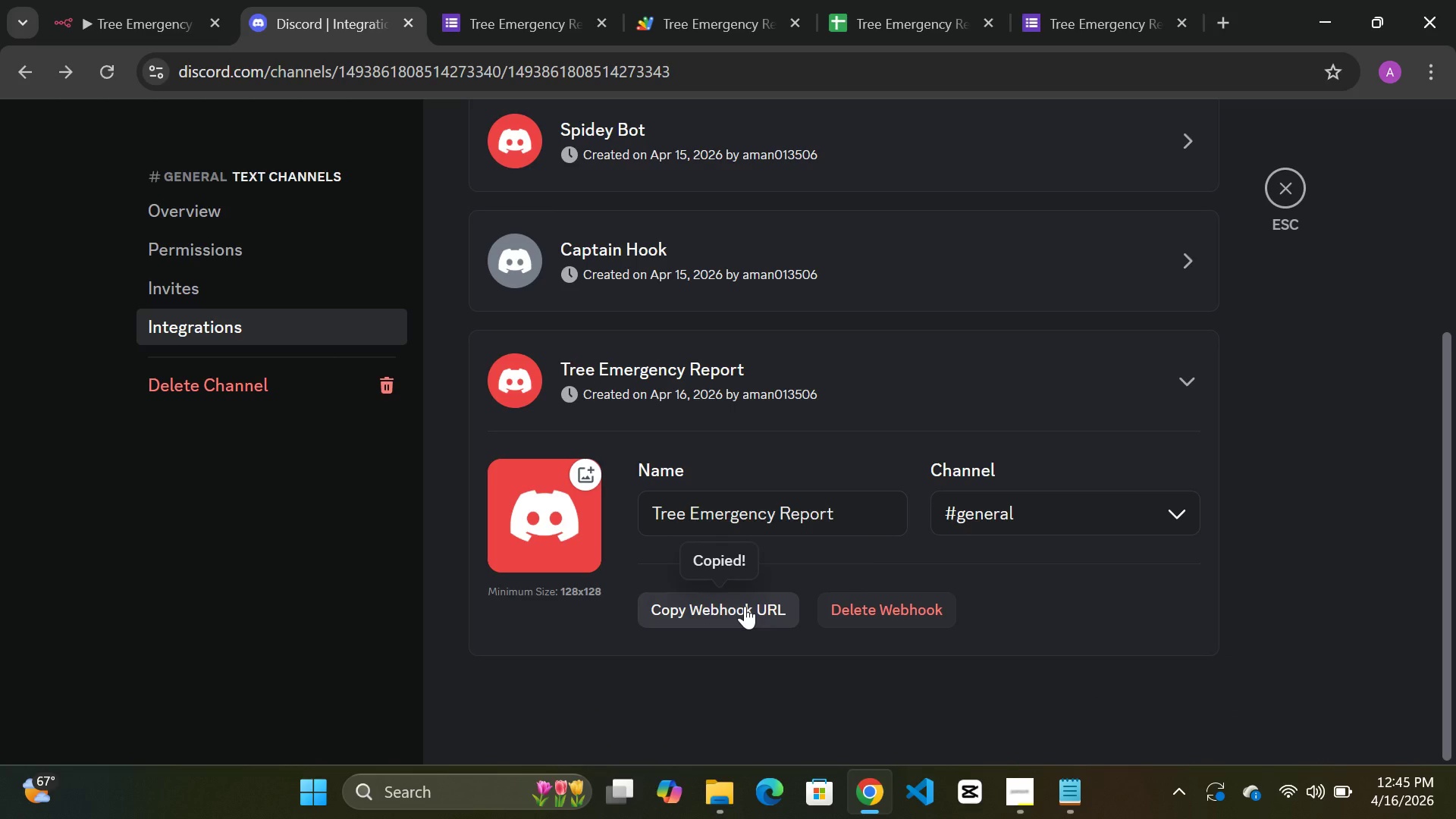 
triple_click([745, 606])
 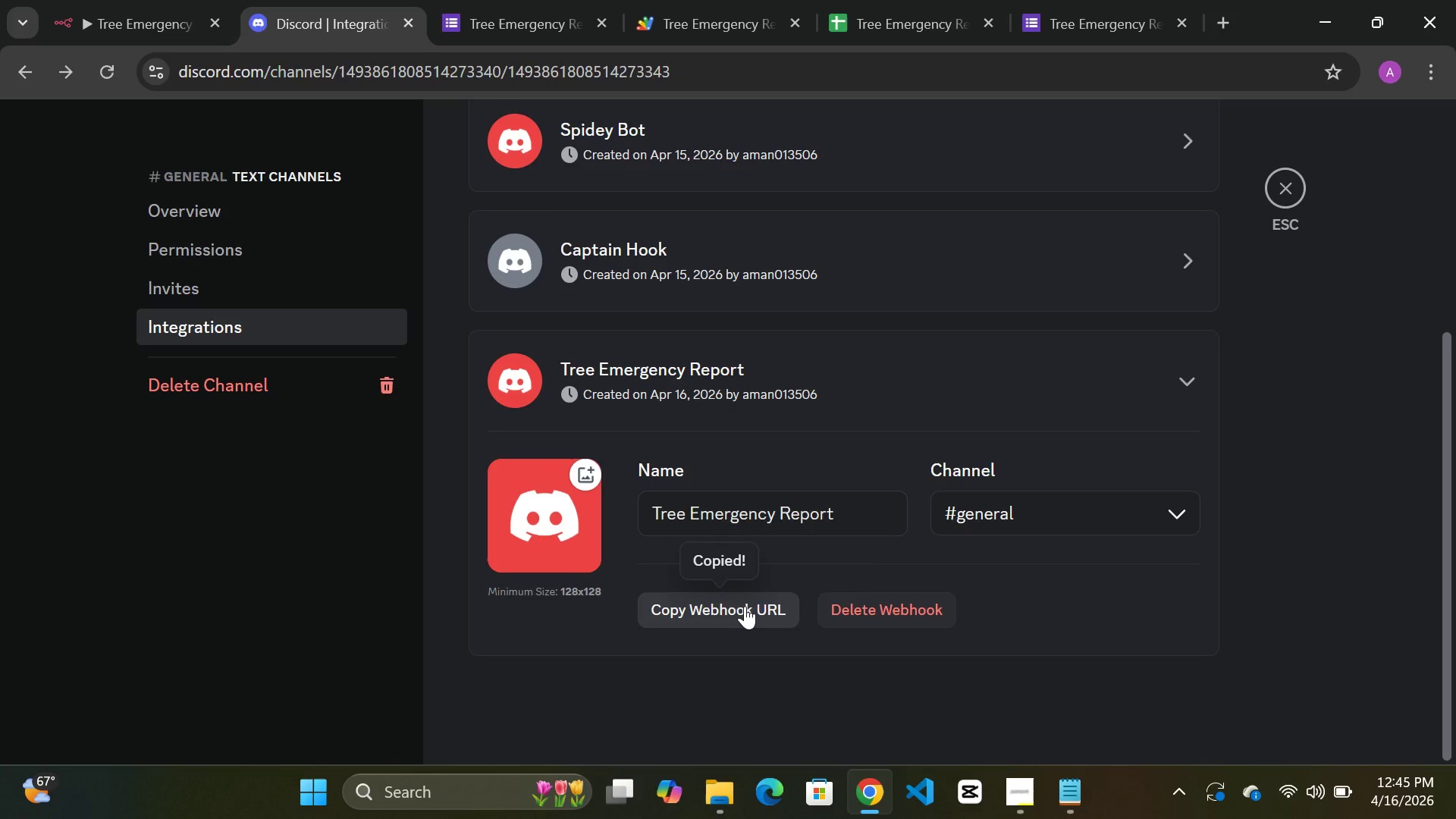 
triple_click([745, 606])
 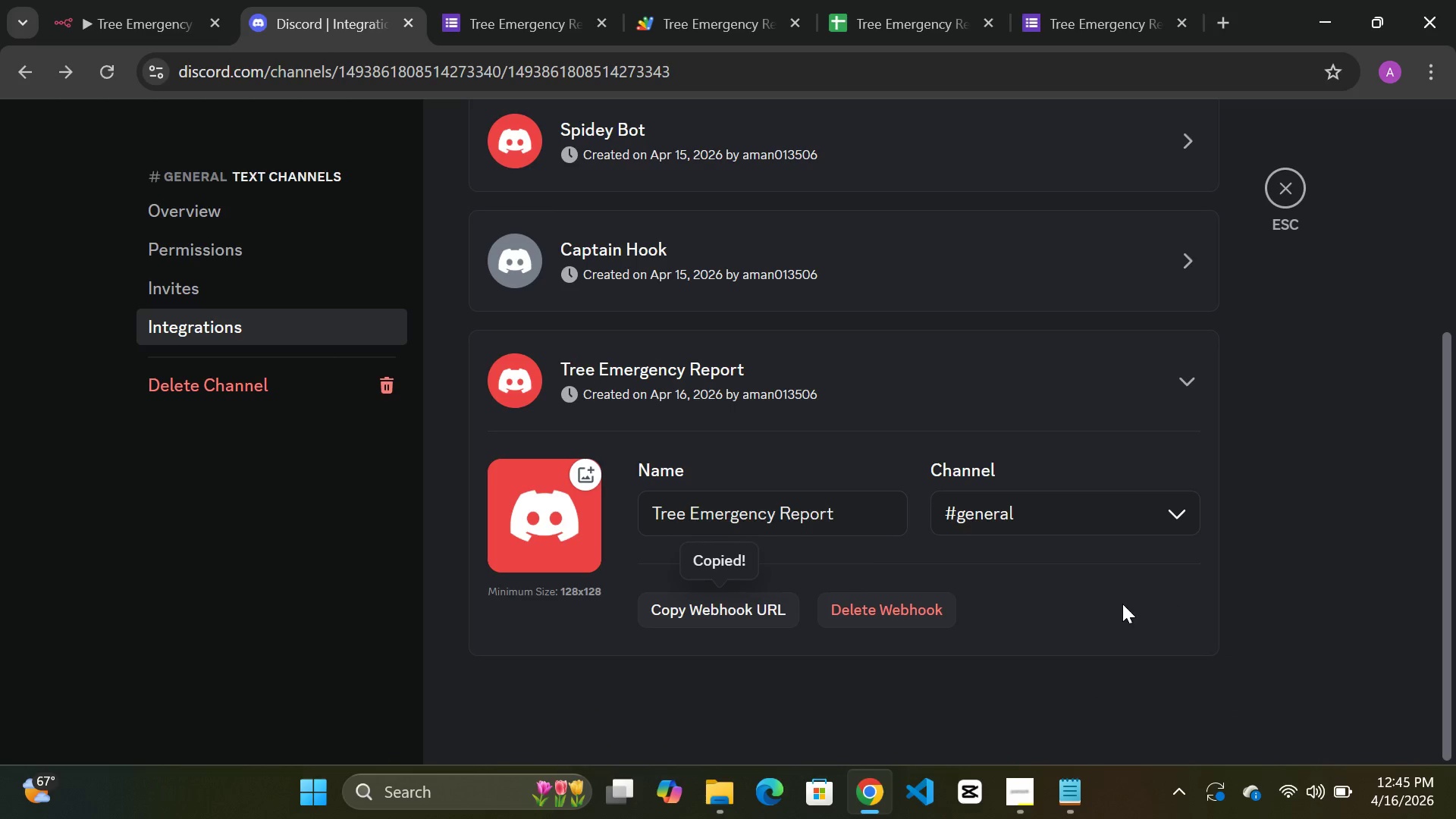 
left_click([1122, 604])
 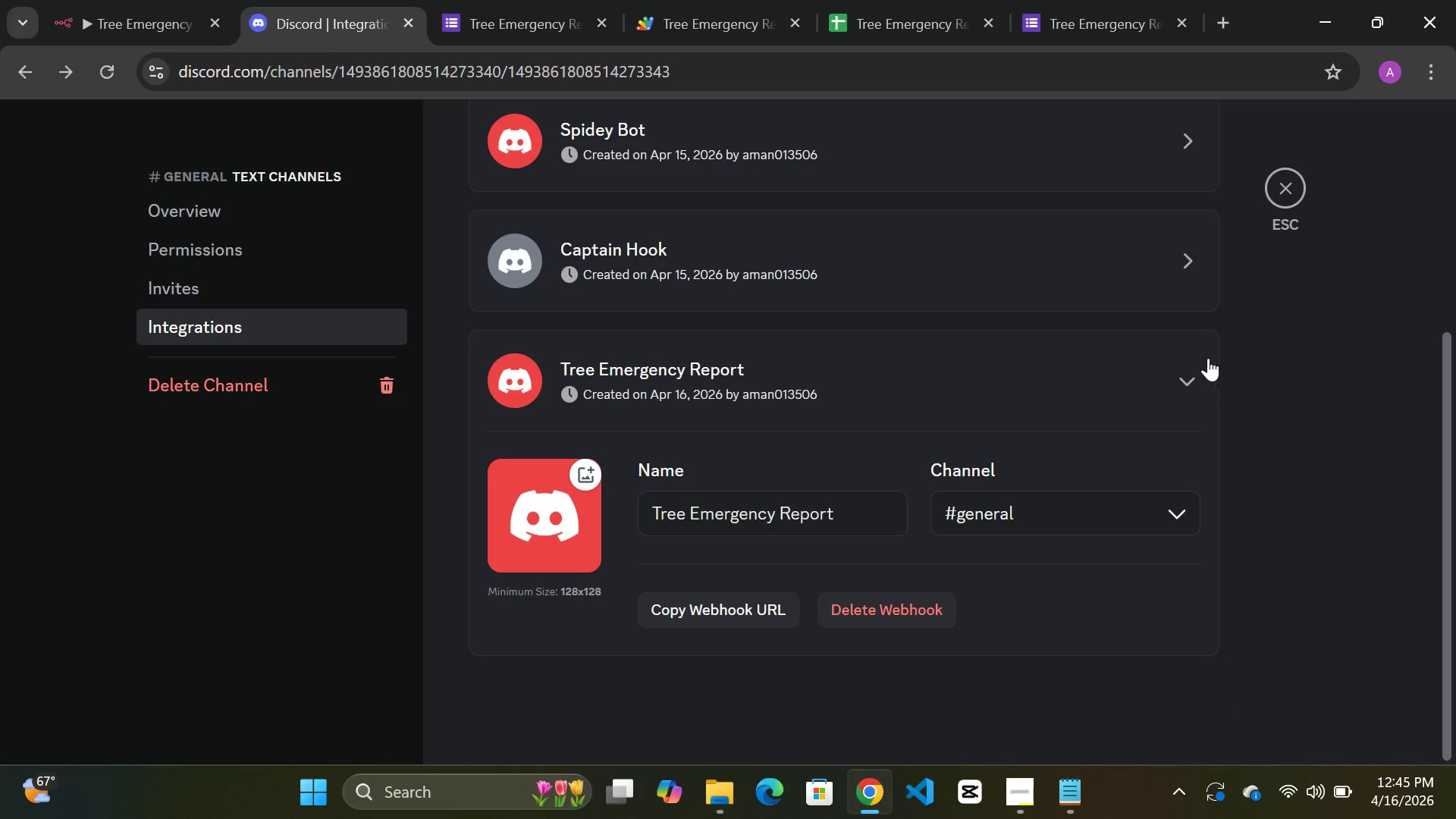 
left_click([1200, 372])
 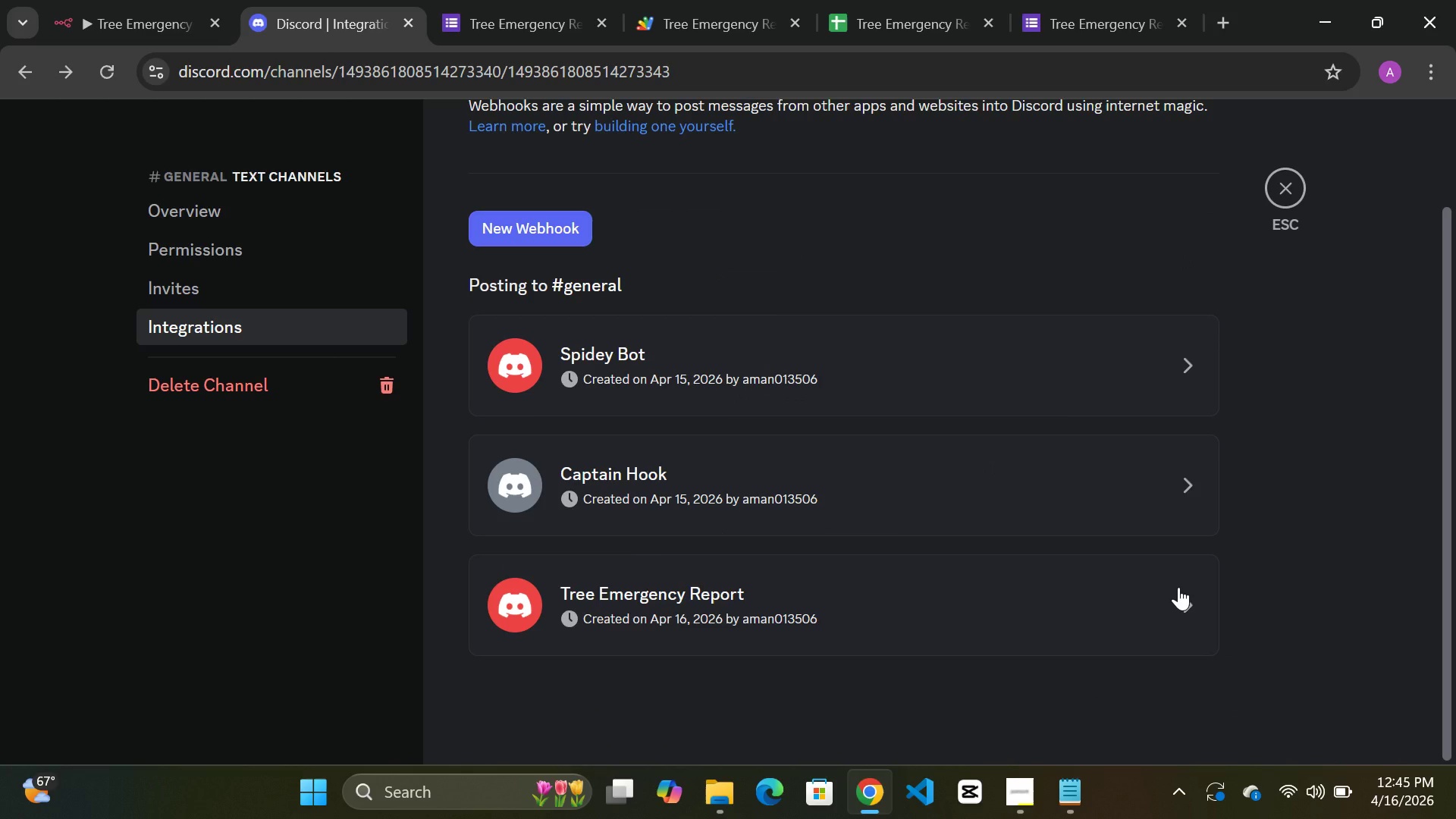 
left_click([1178, 587])
 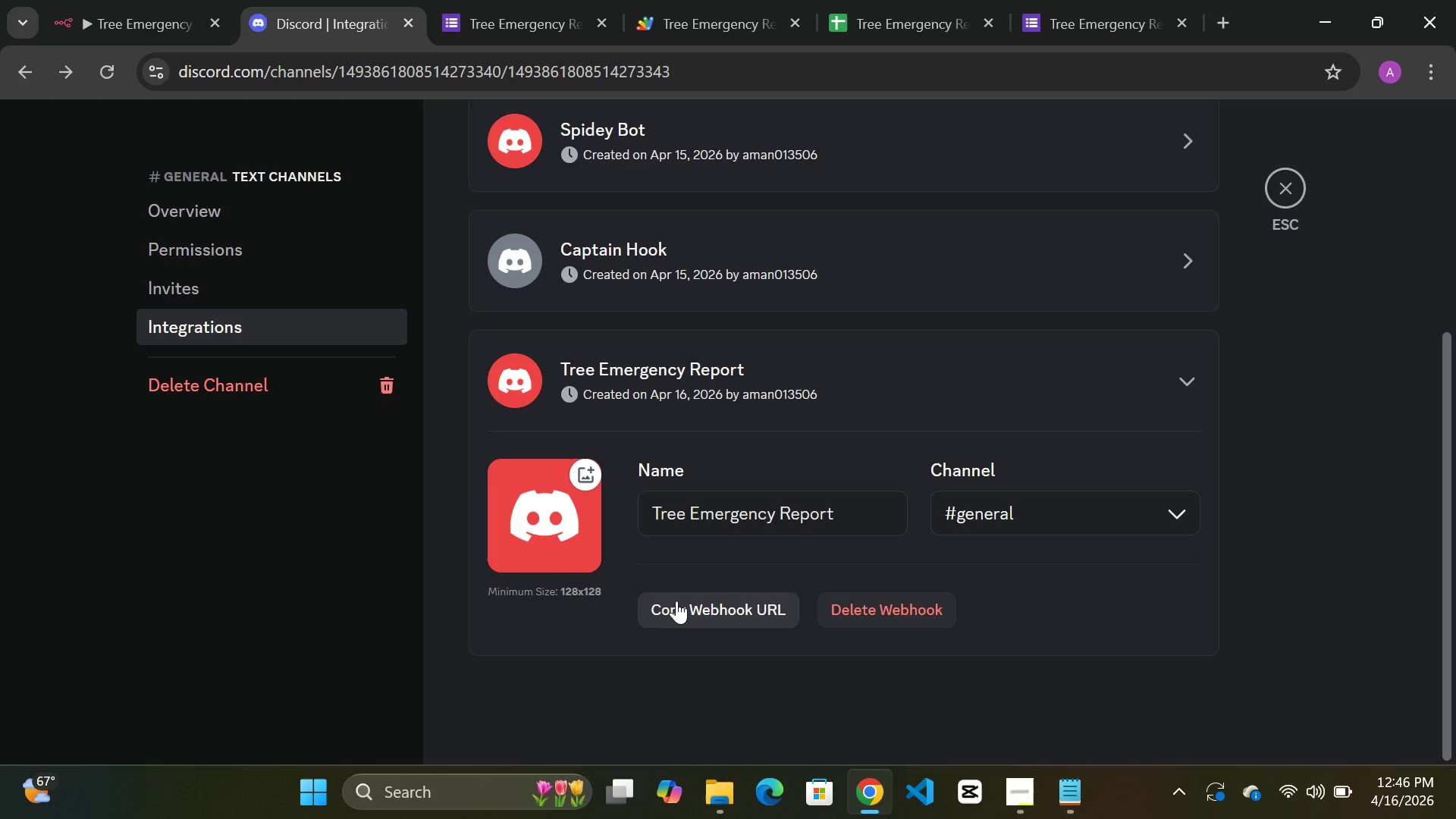 
left_click([676, 601])
 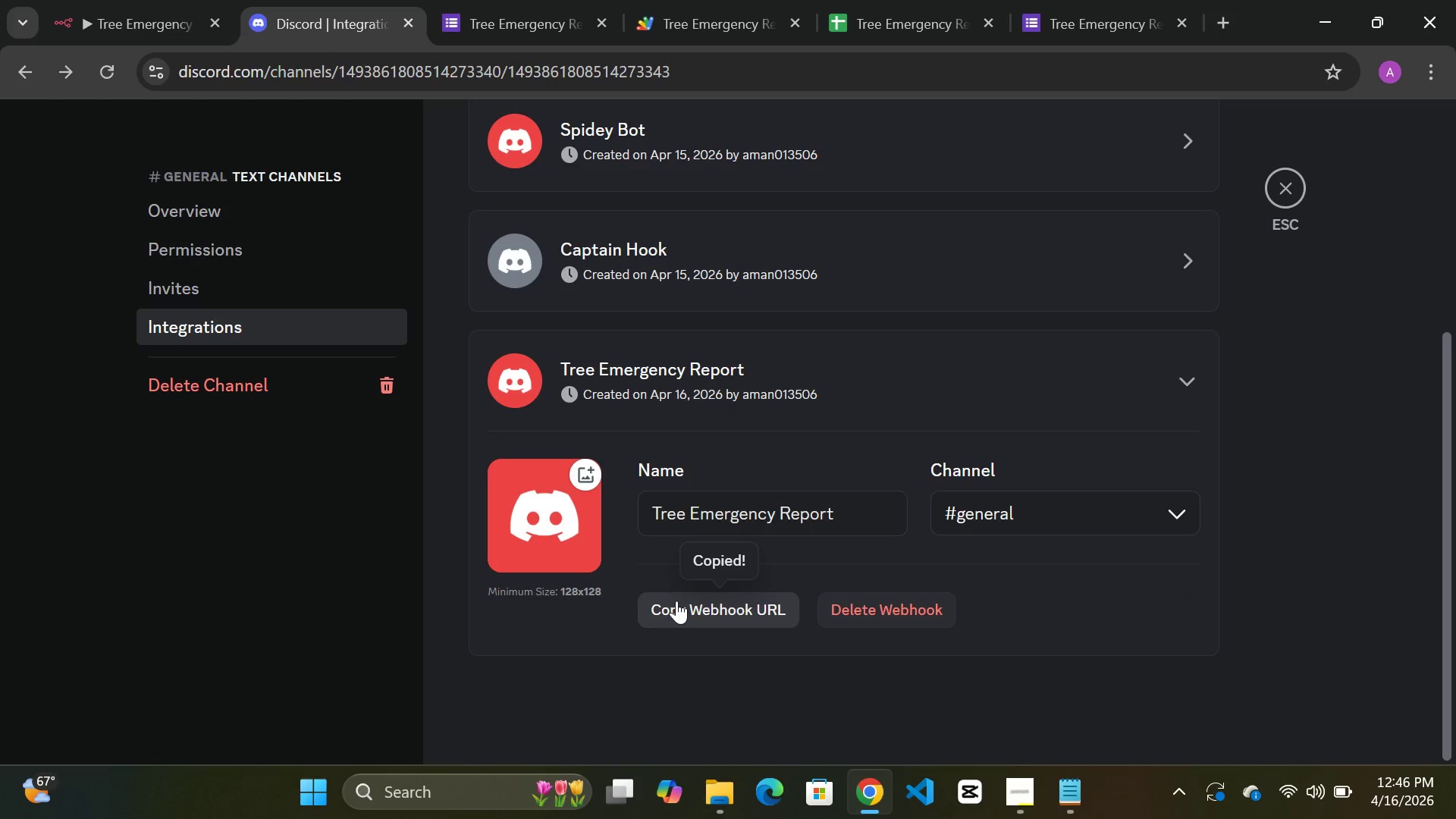 
double_click([676, 601])
 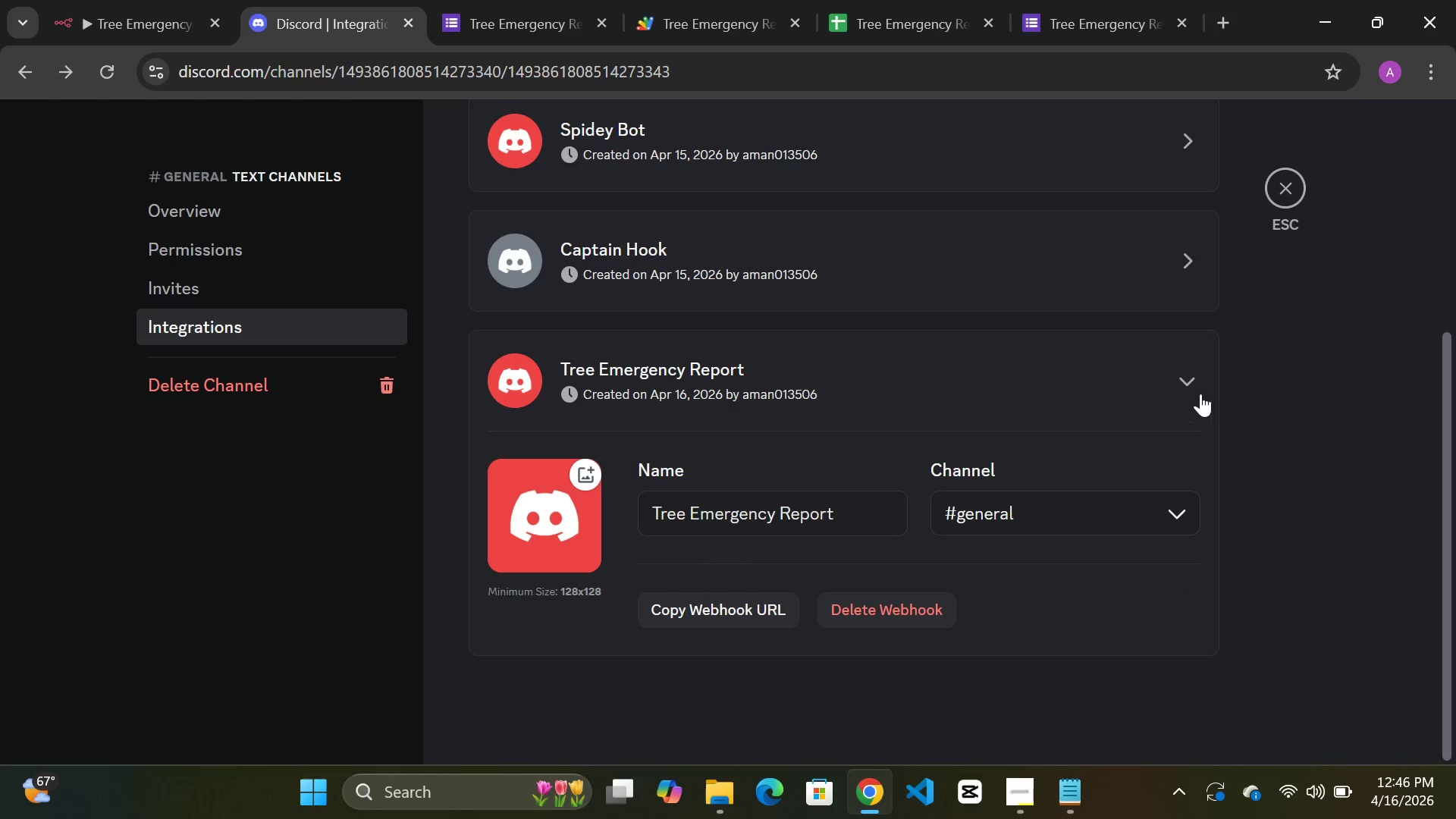 
left_click([1191, 383])
 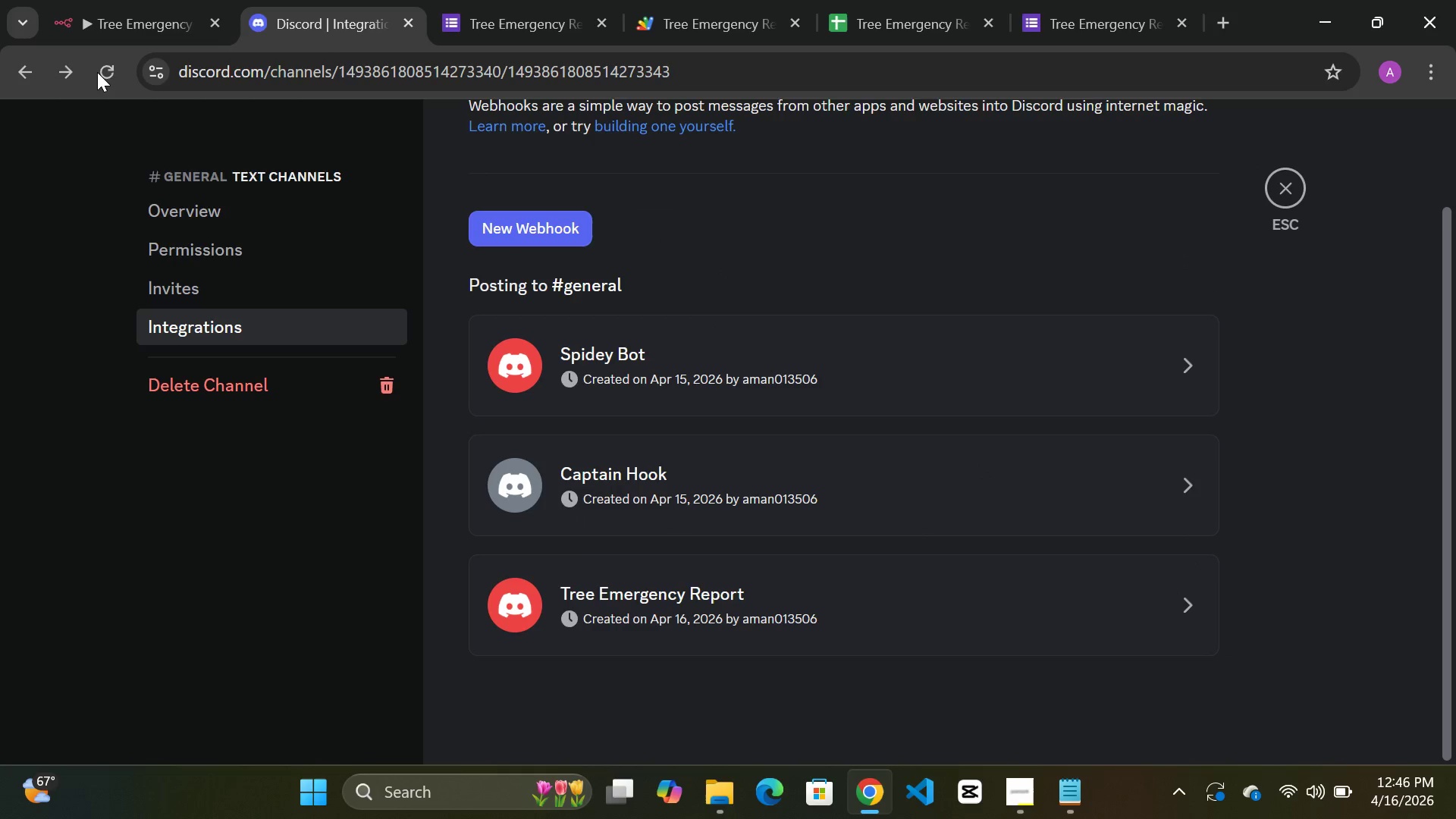 
left_click([97, 72])
 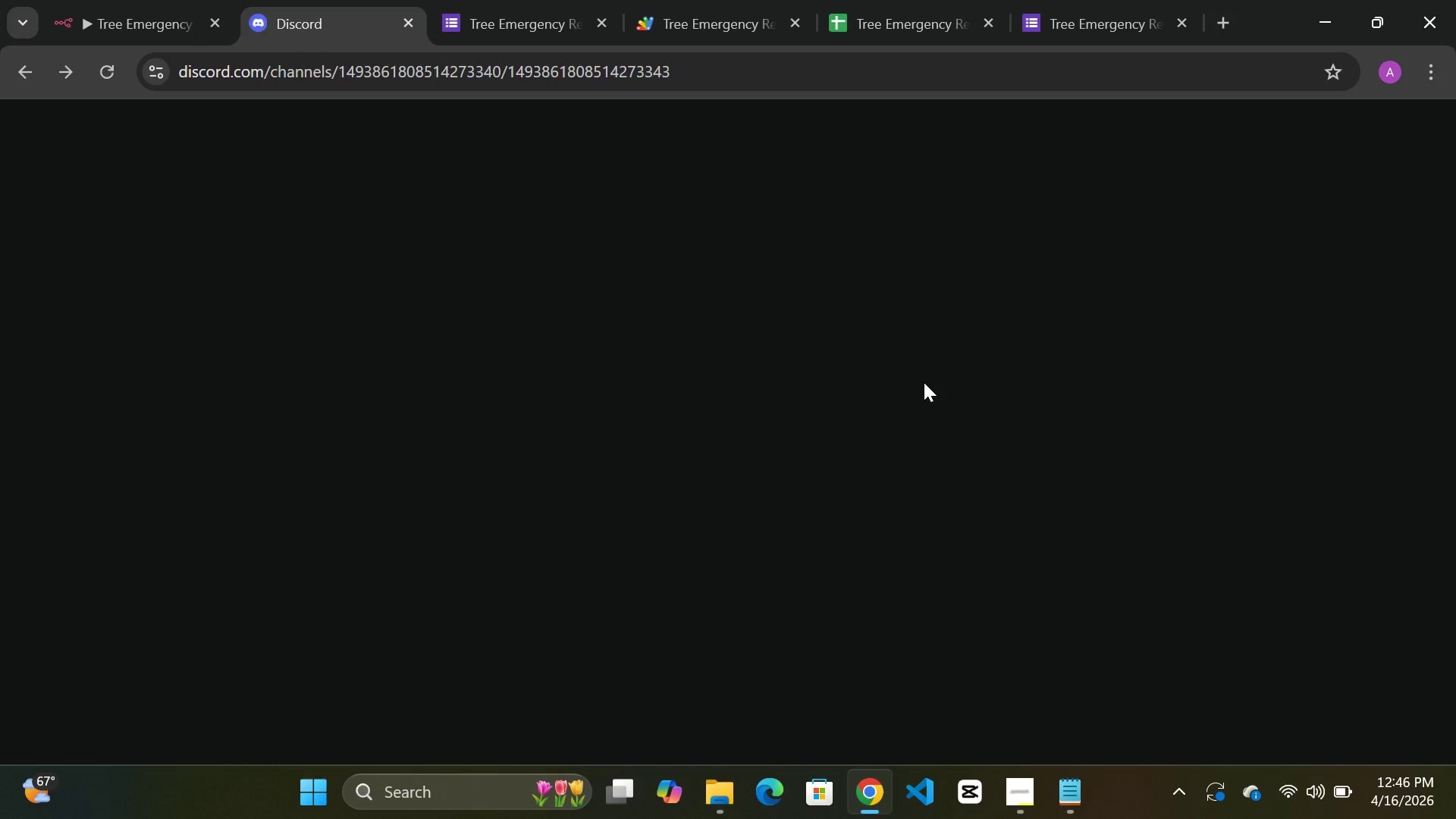 
mouse_move([886, 387])
 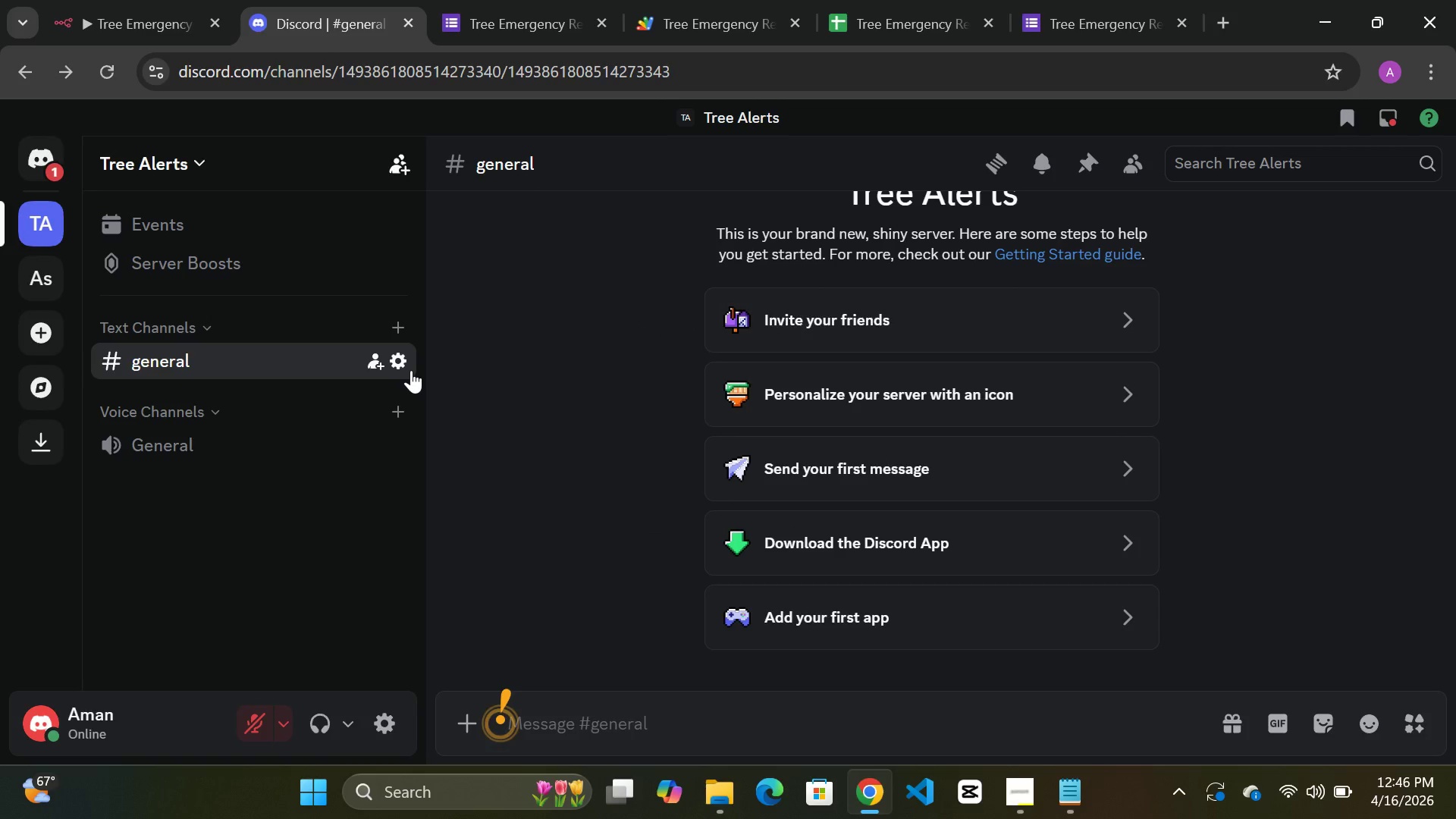 
left_click([403, 368])
 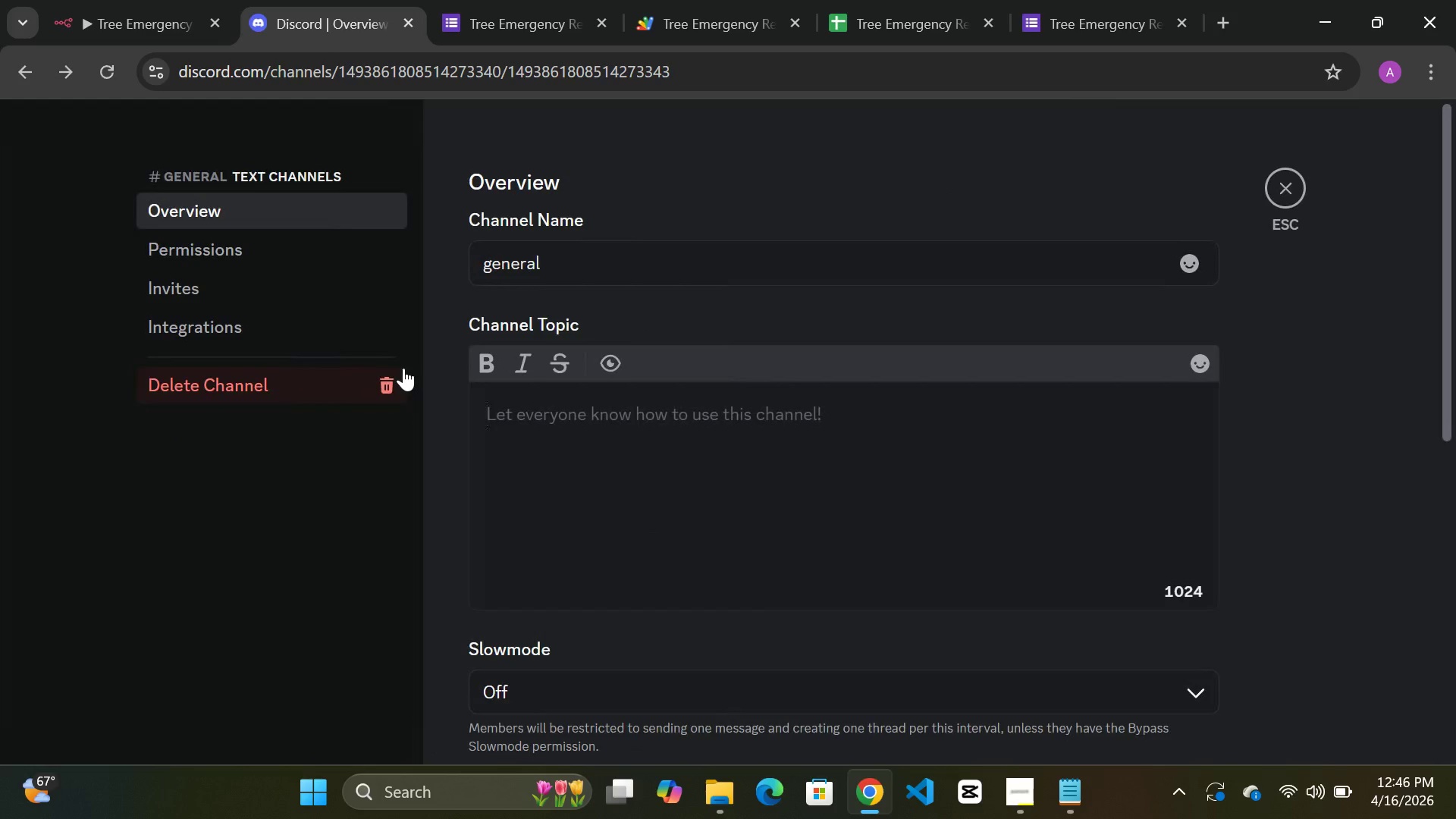 
left_click([161, 336])
 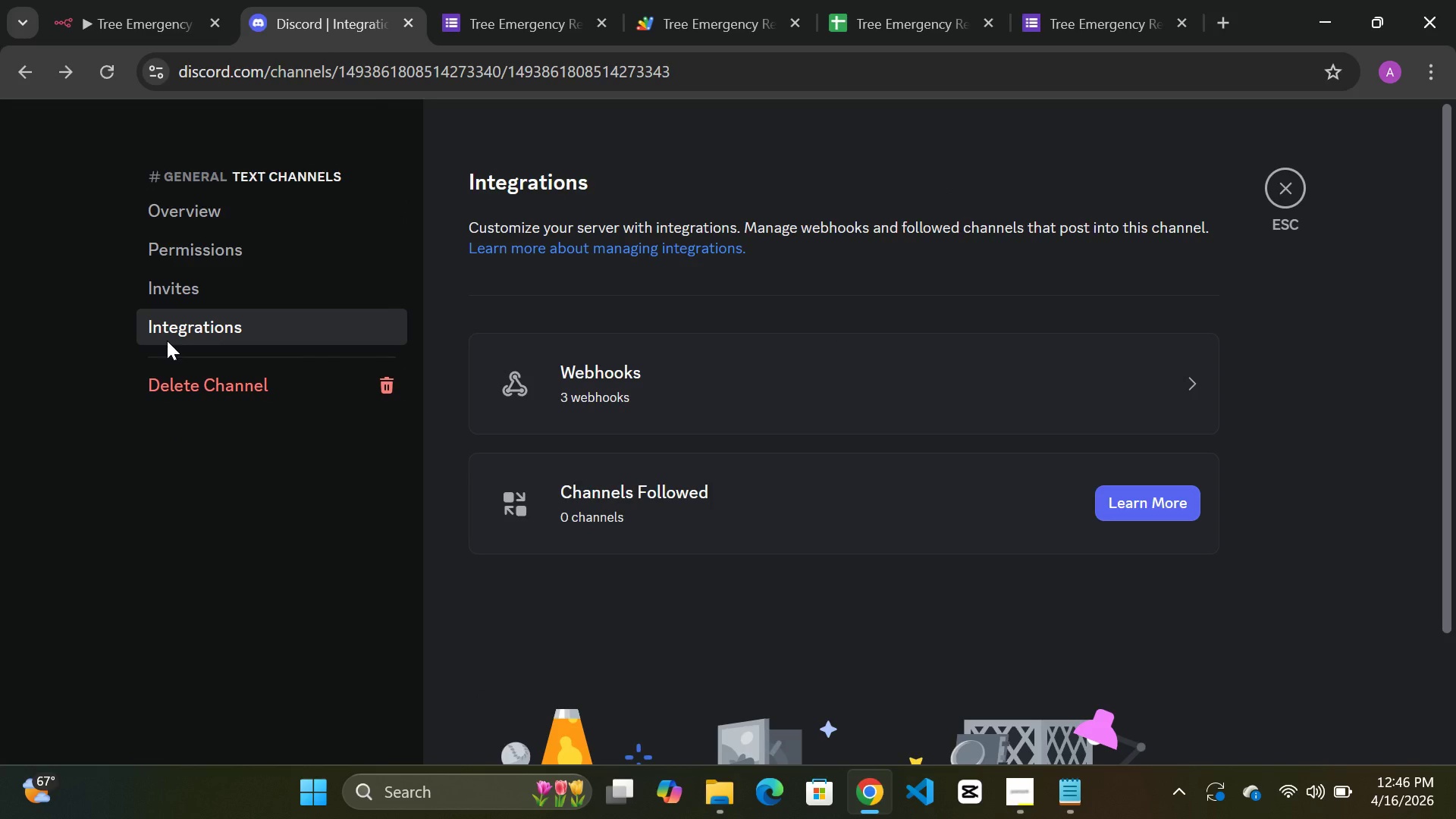 
left_click([767, 388])
 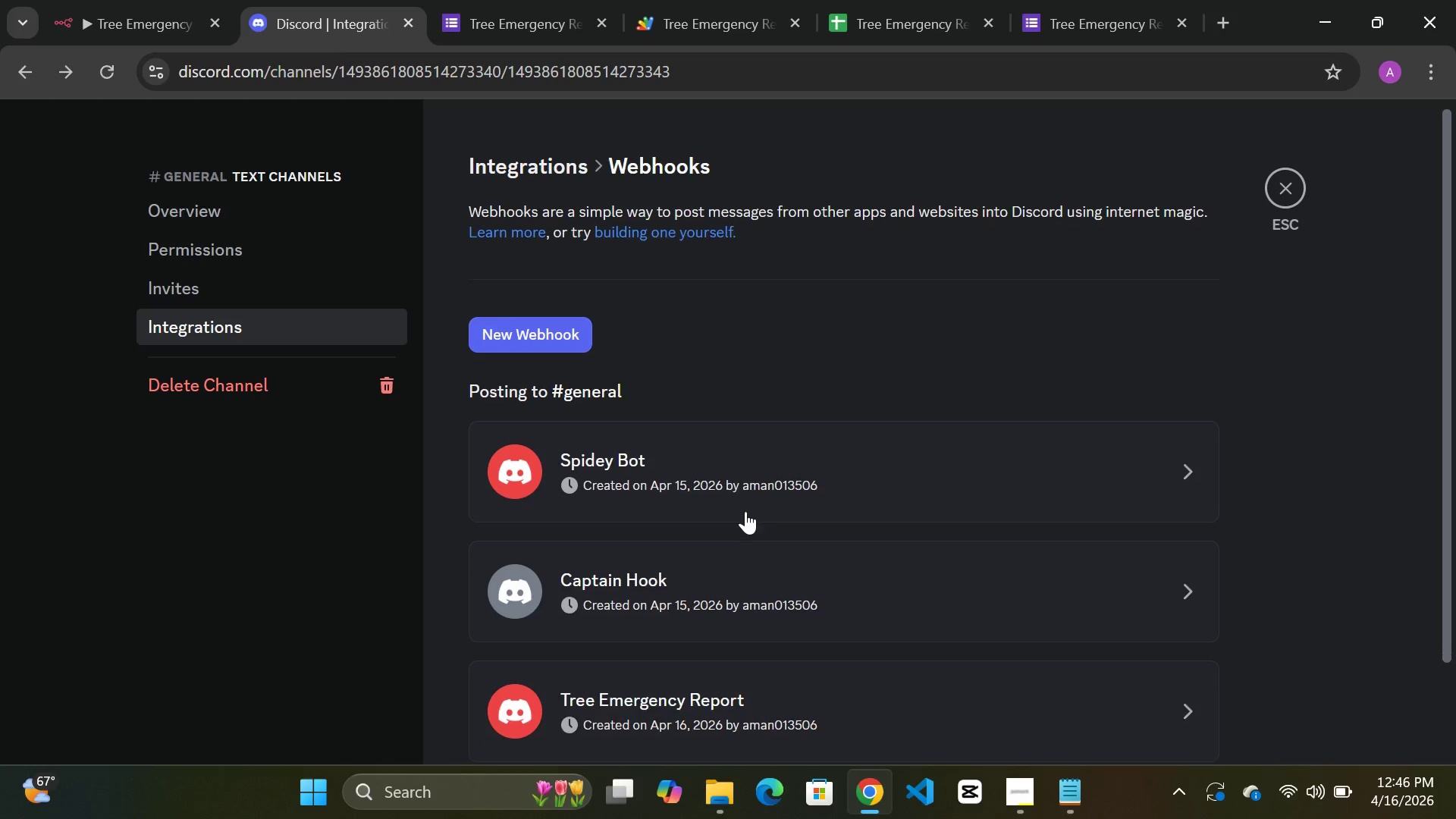 
scroll: coordinate [745, 511], scroll_direction: down, amount: 3.0
 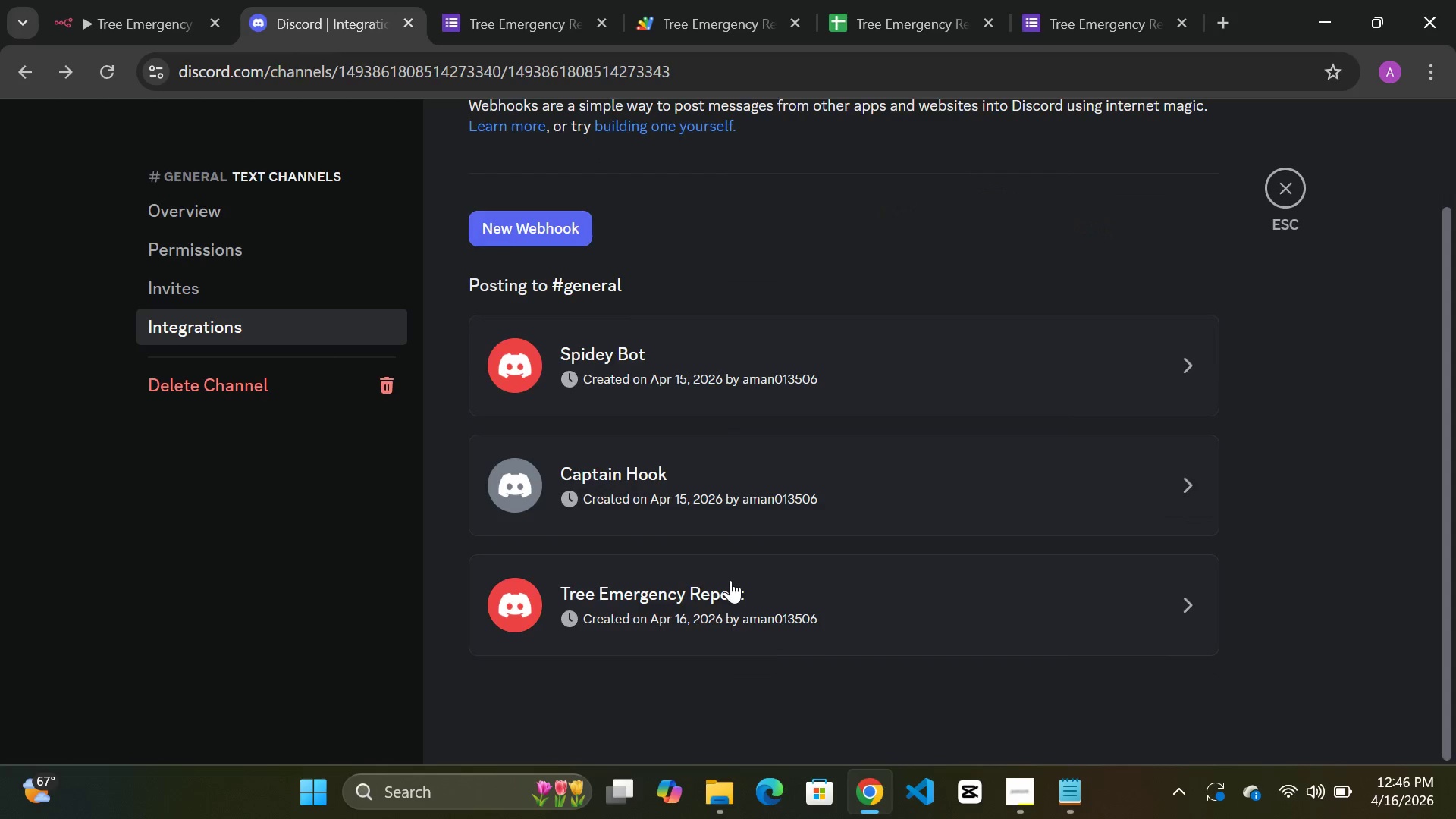 
left_click([730, 580])
 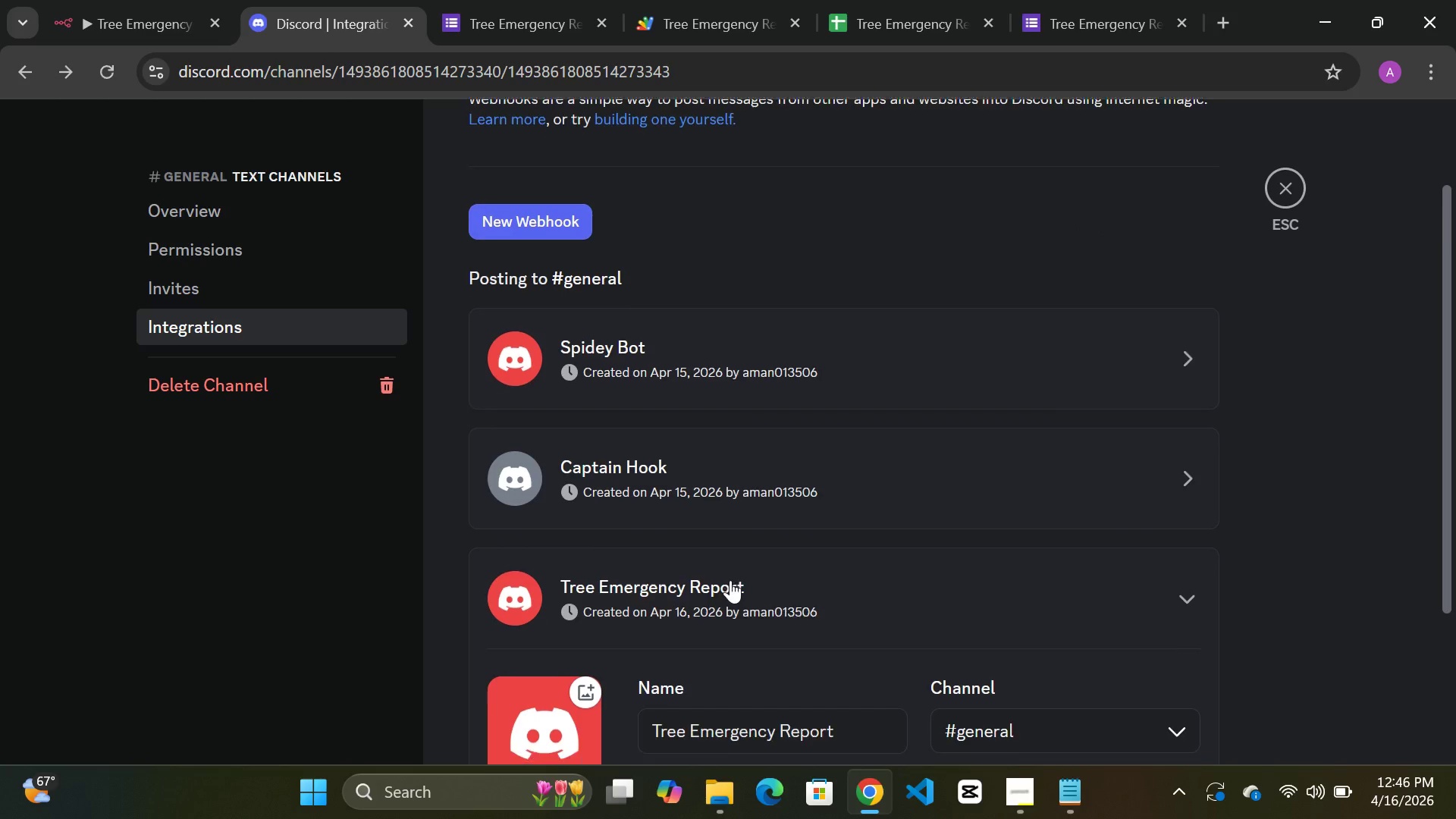 
scroll: coordinate [730, 580], scroll_direction: down, amount: 1.0
 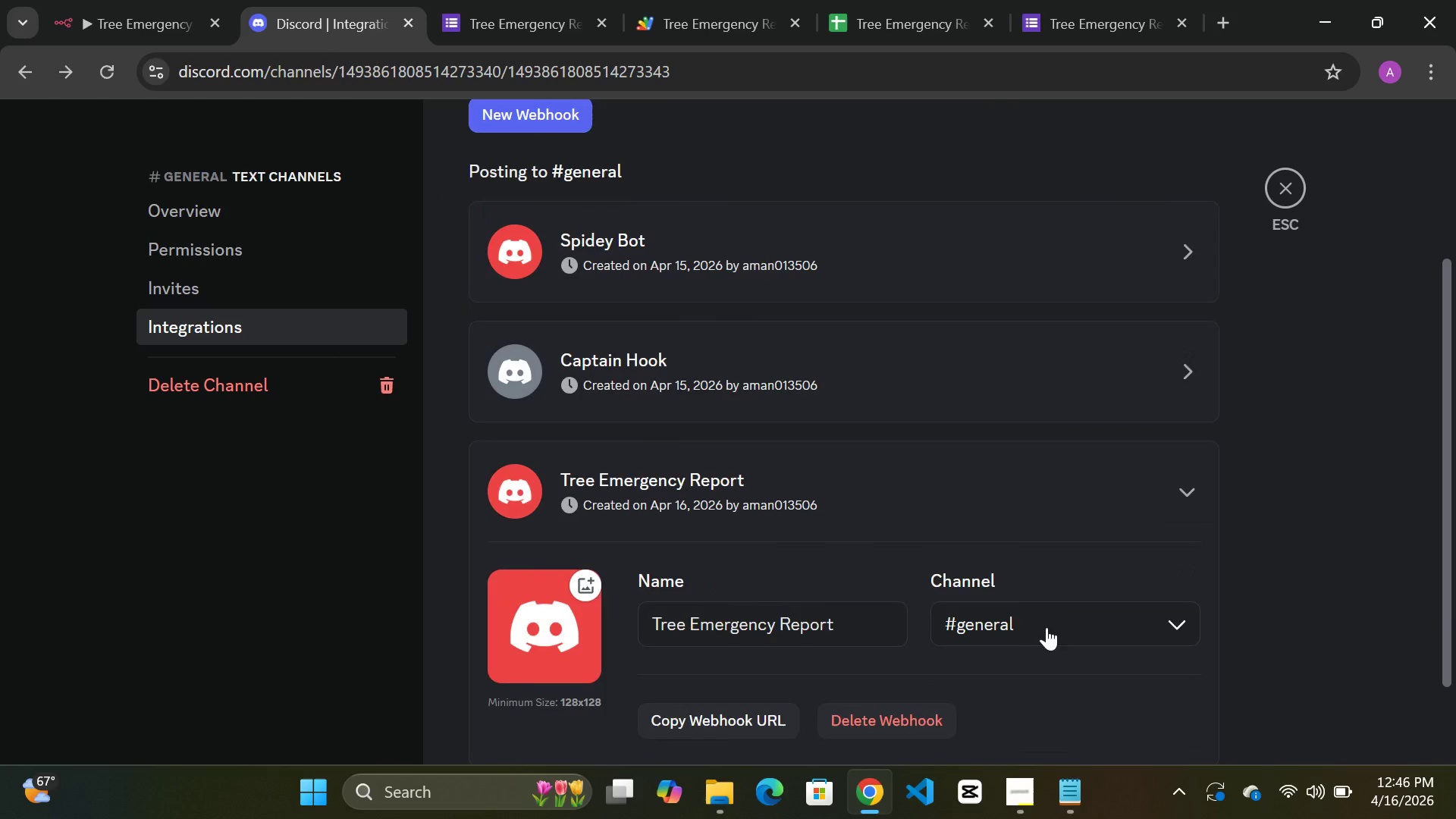 
left_click([1046, 627])
 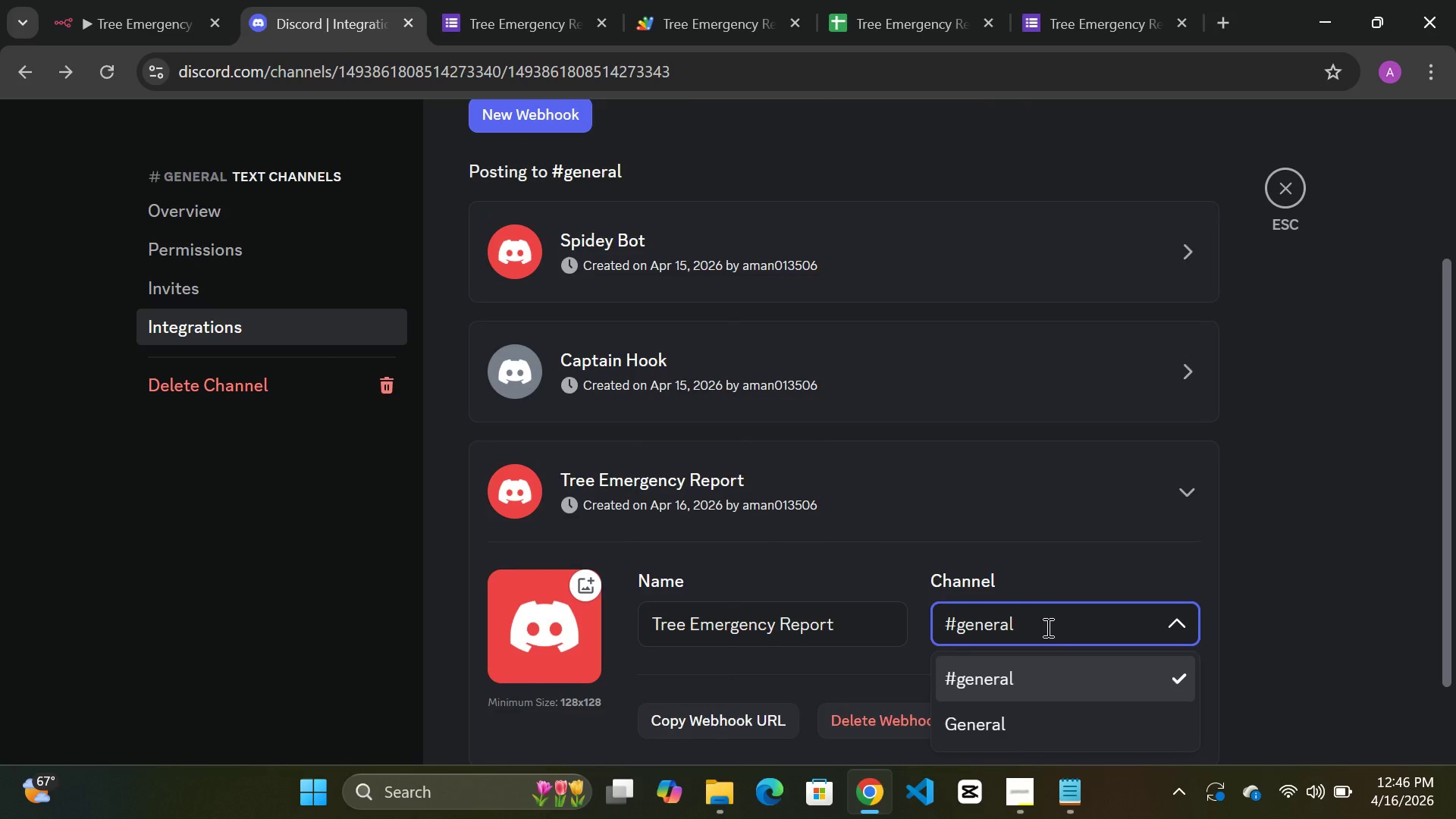 
left_click([1046, 627])
 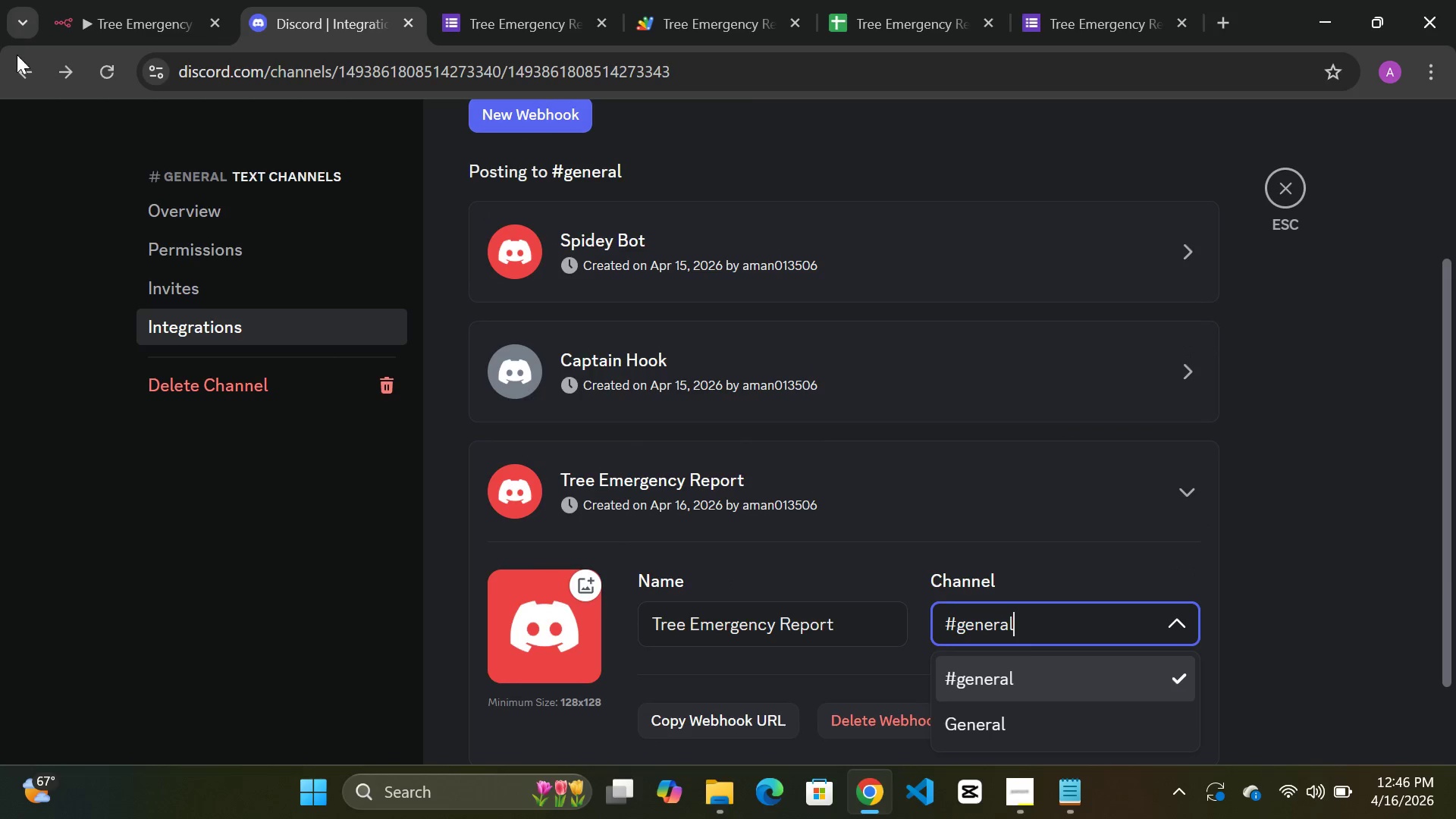 
left_click([14, 64])
 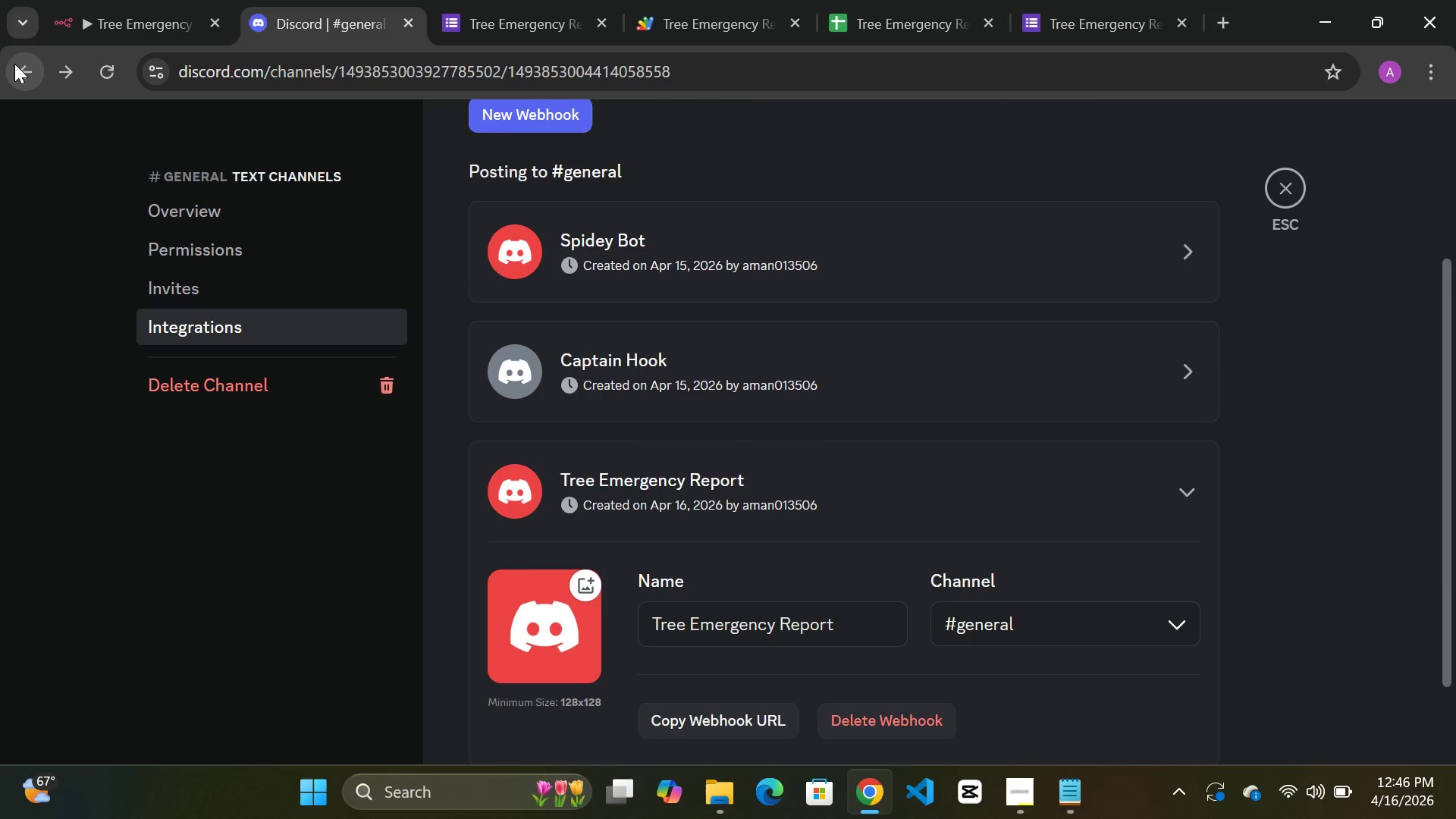 
left_click([14, 64])
 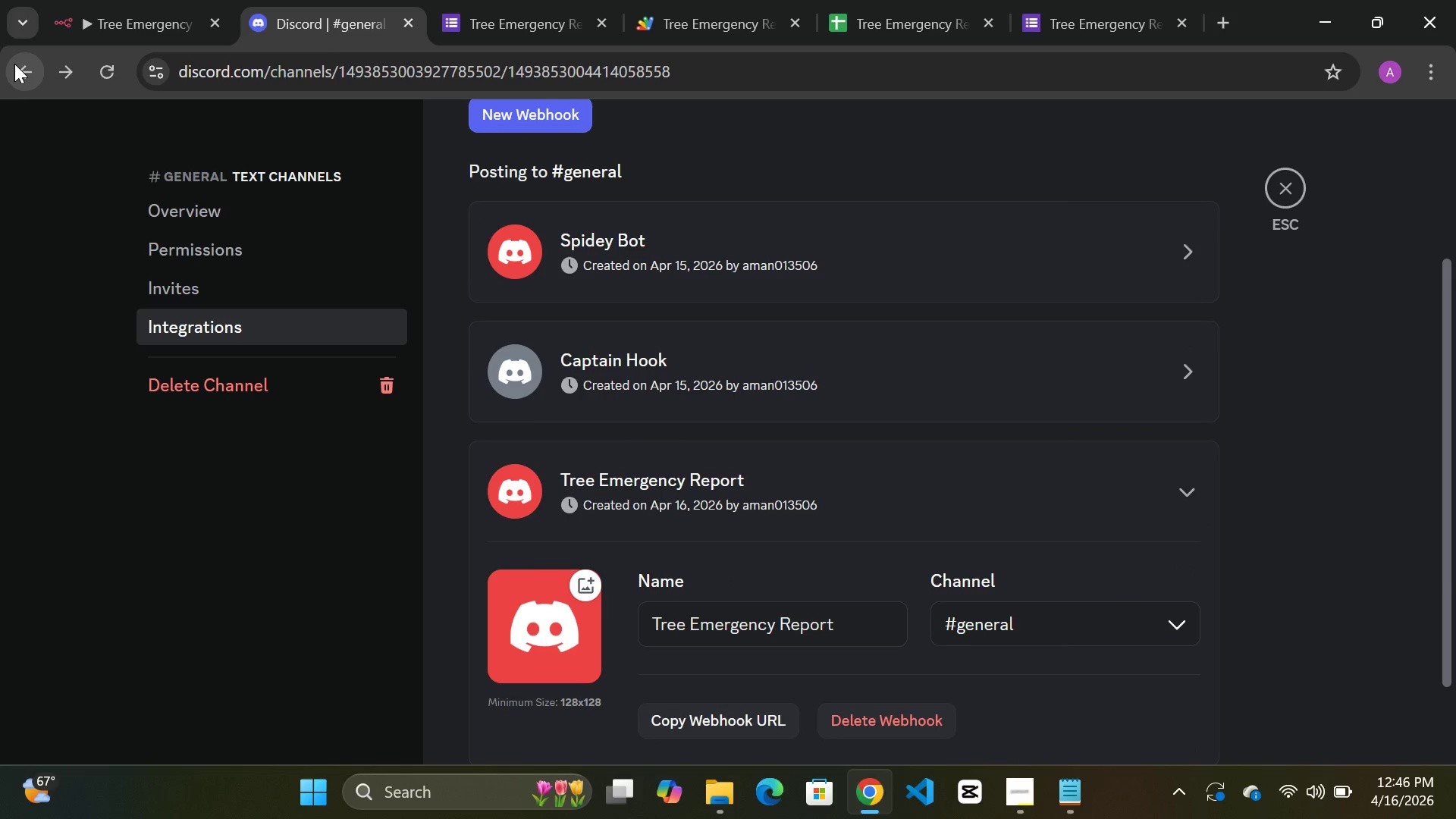 
left_click([23, 82])
 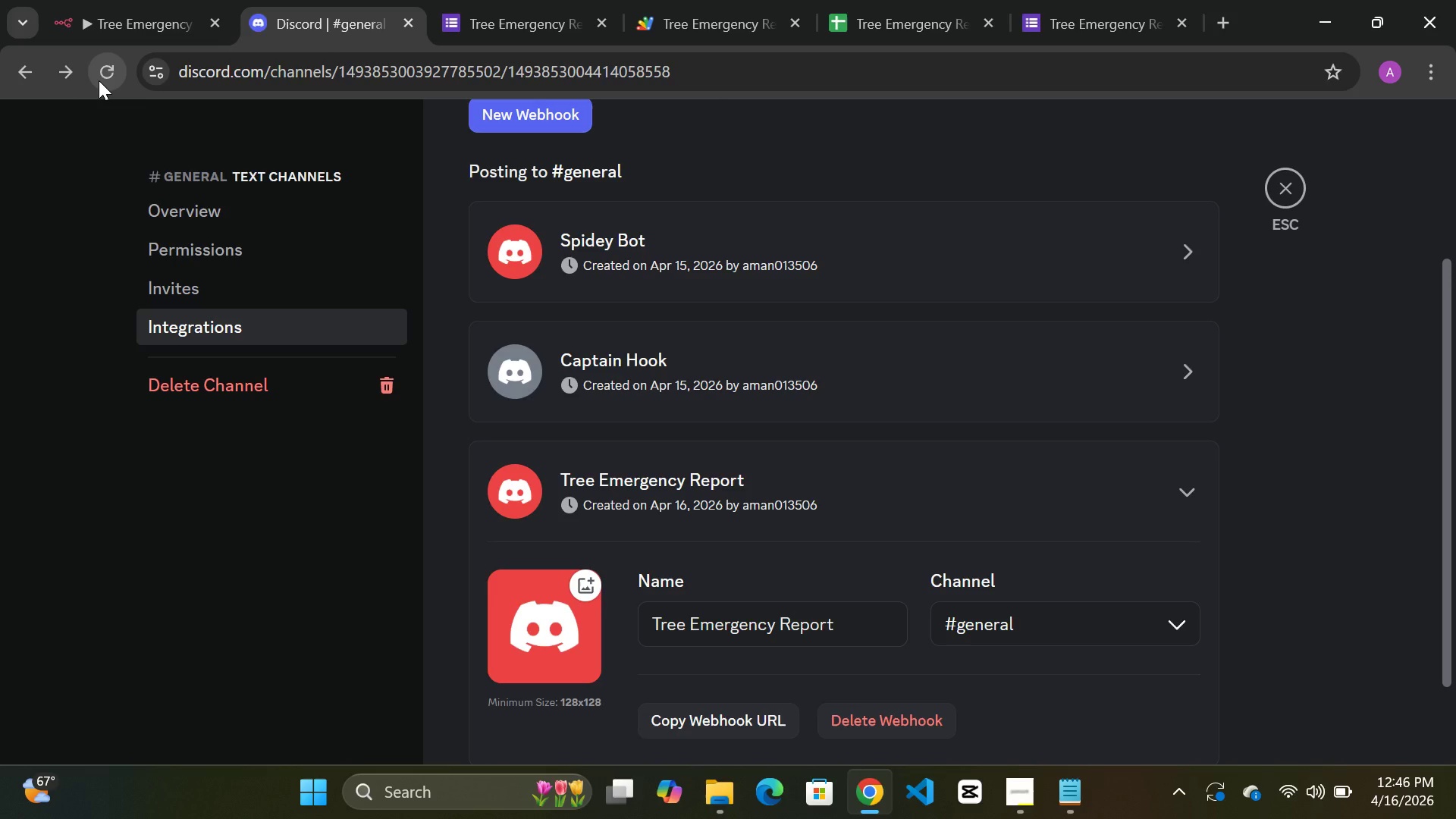 
left_click([99, 80])
 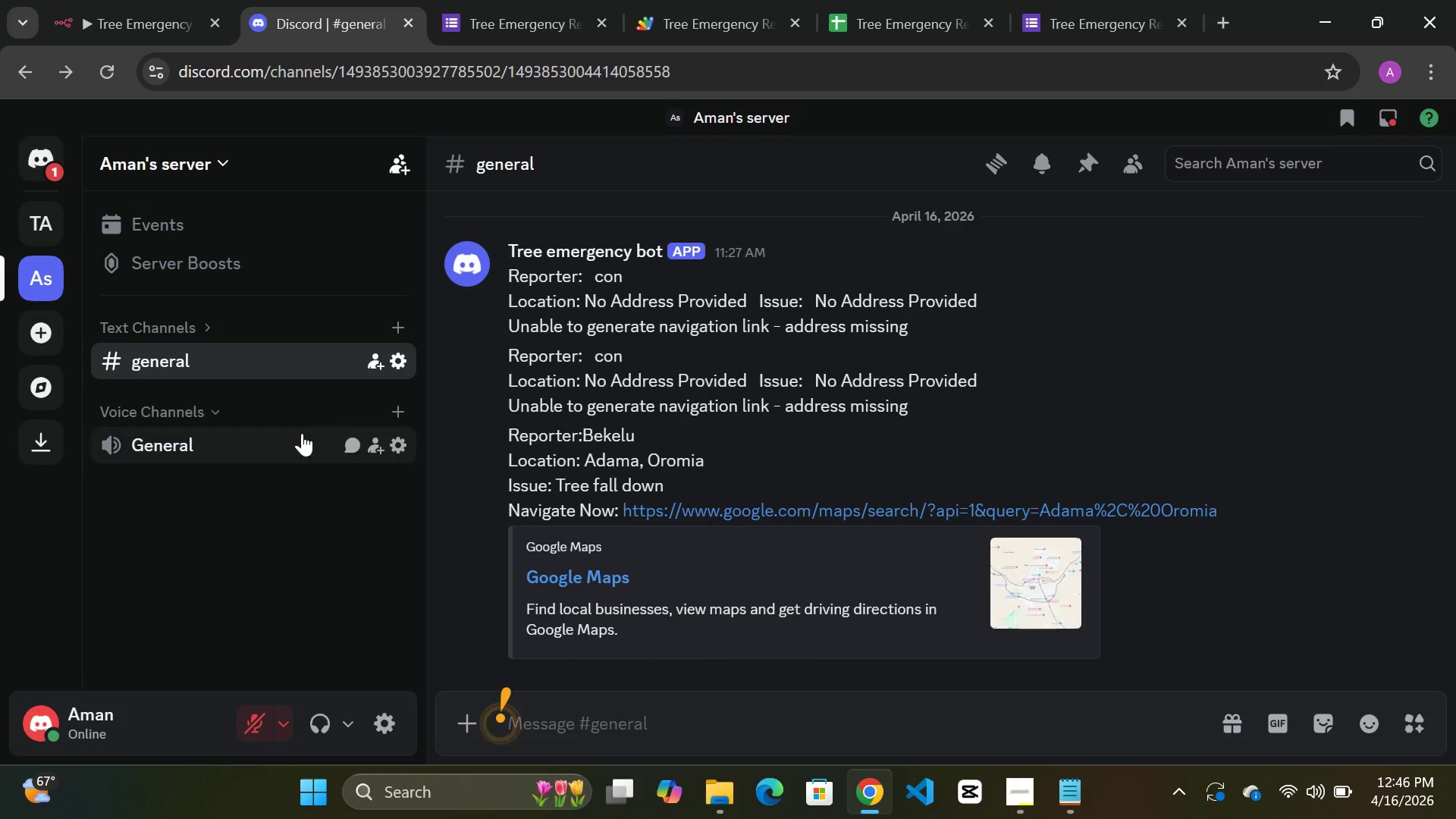 
wait(6.73)
 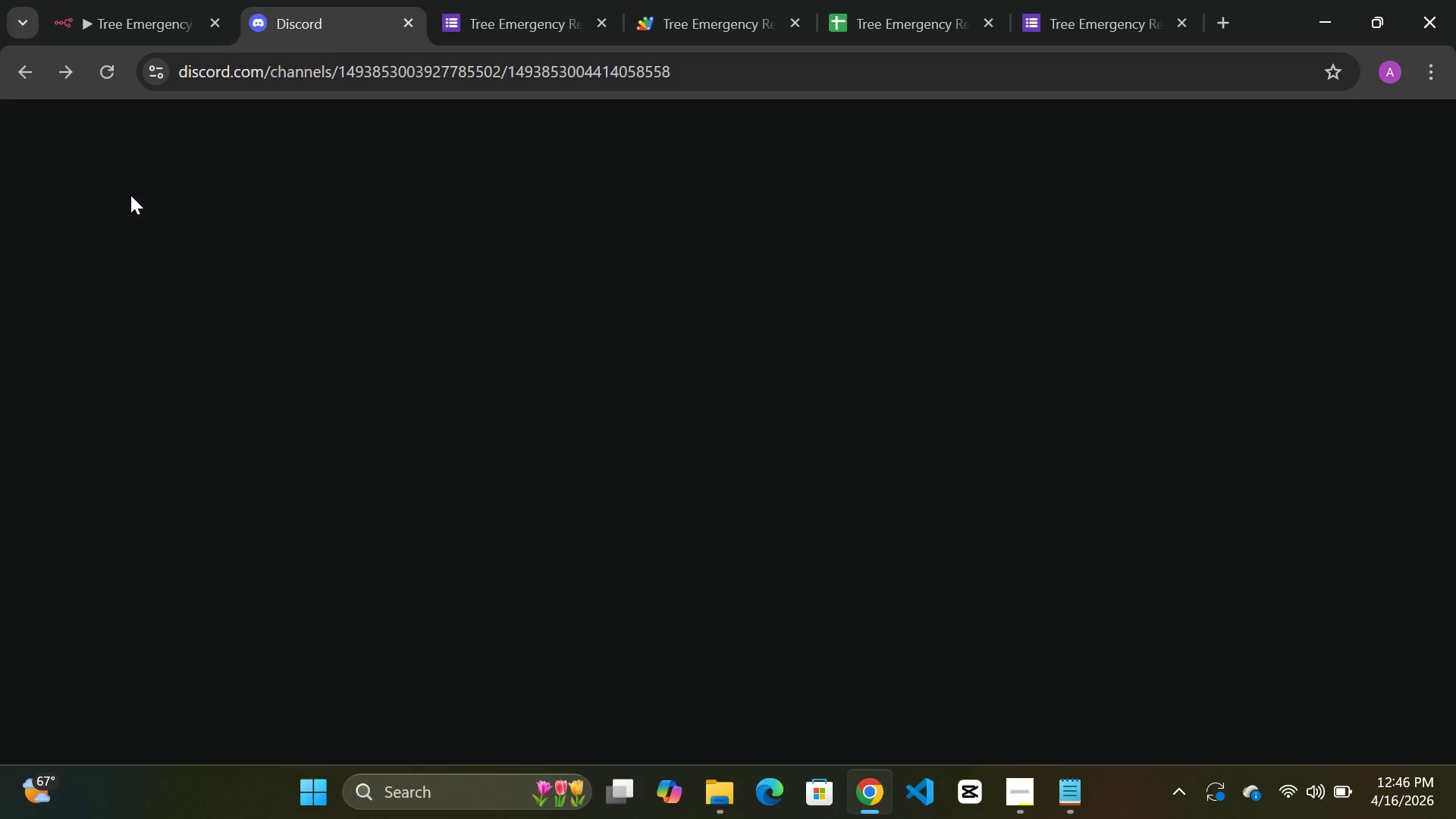 
left_click([405, 412])
 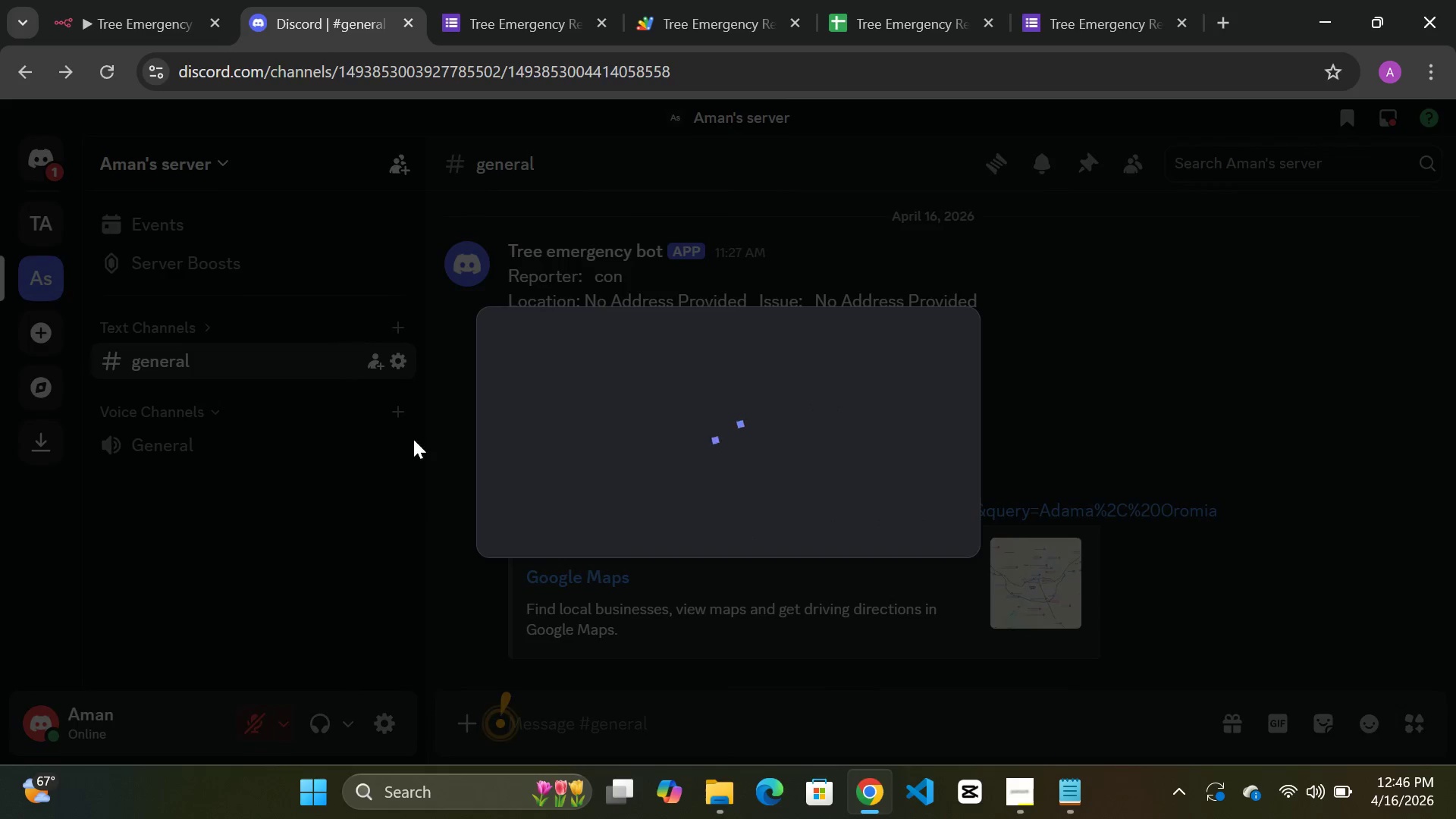 
mouse_move([563, 445])
 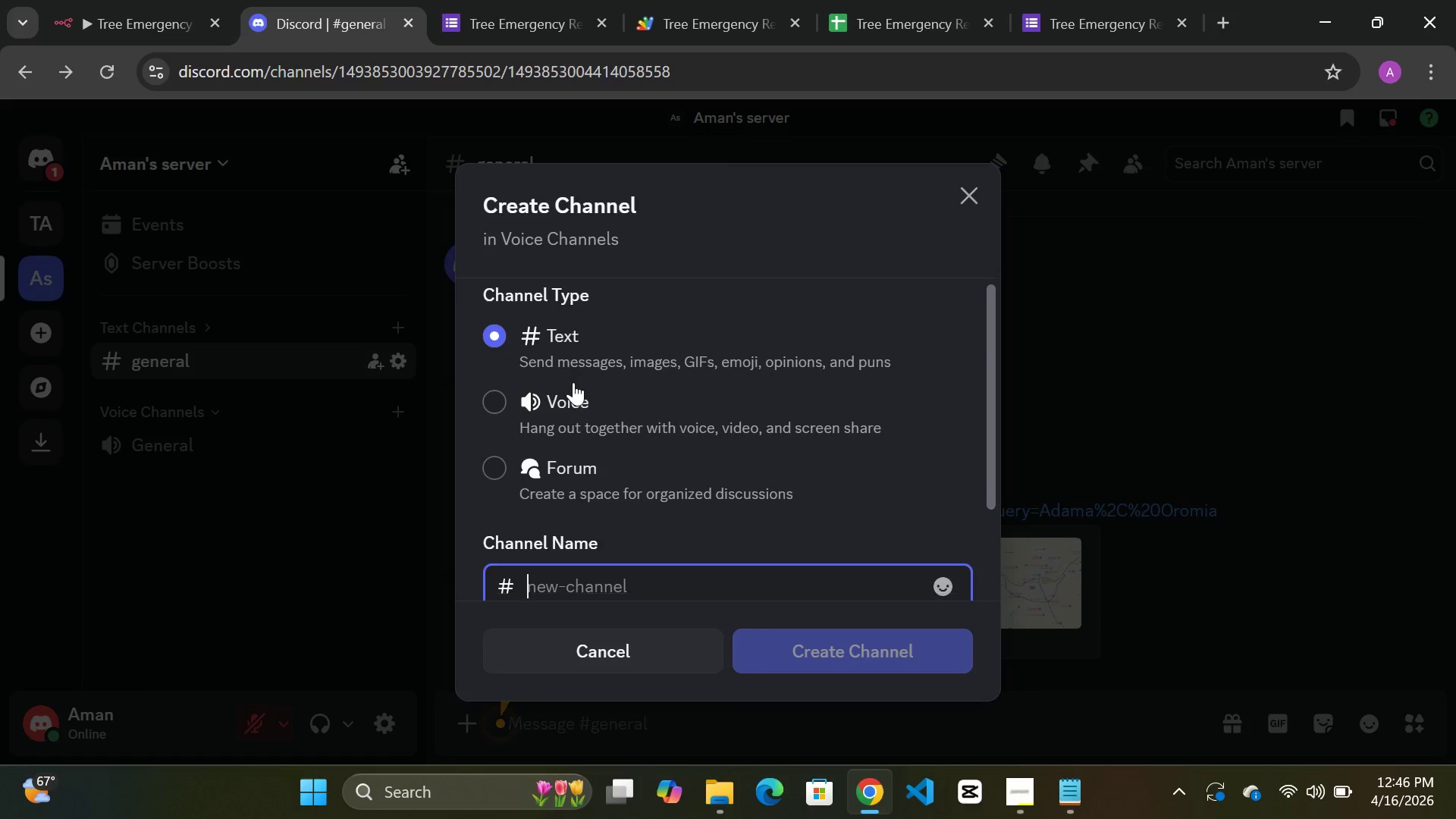 
scroll: coordinate [573, 382], scroll_direction: down, amount: 2.0
 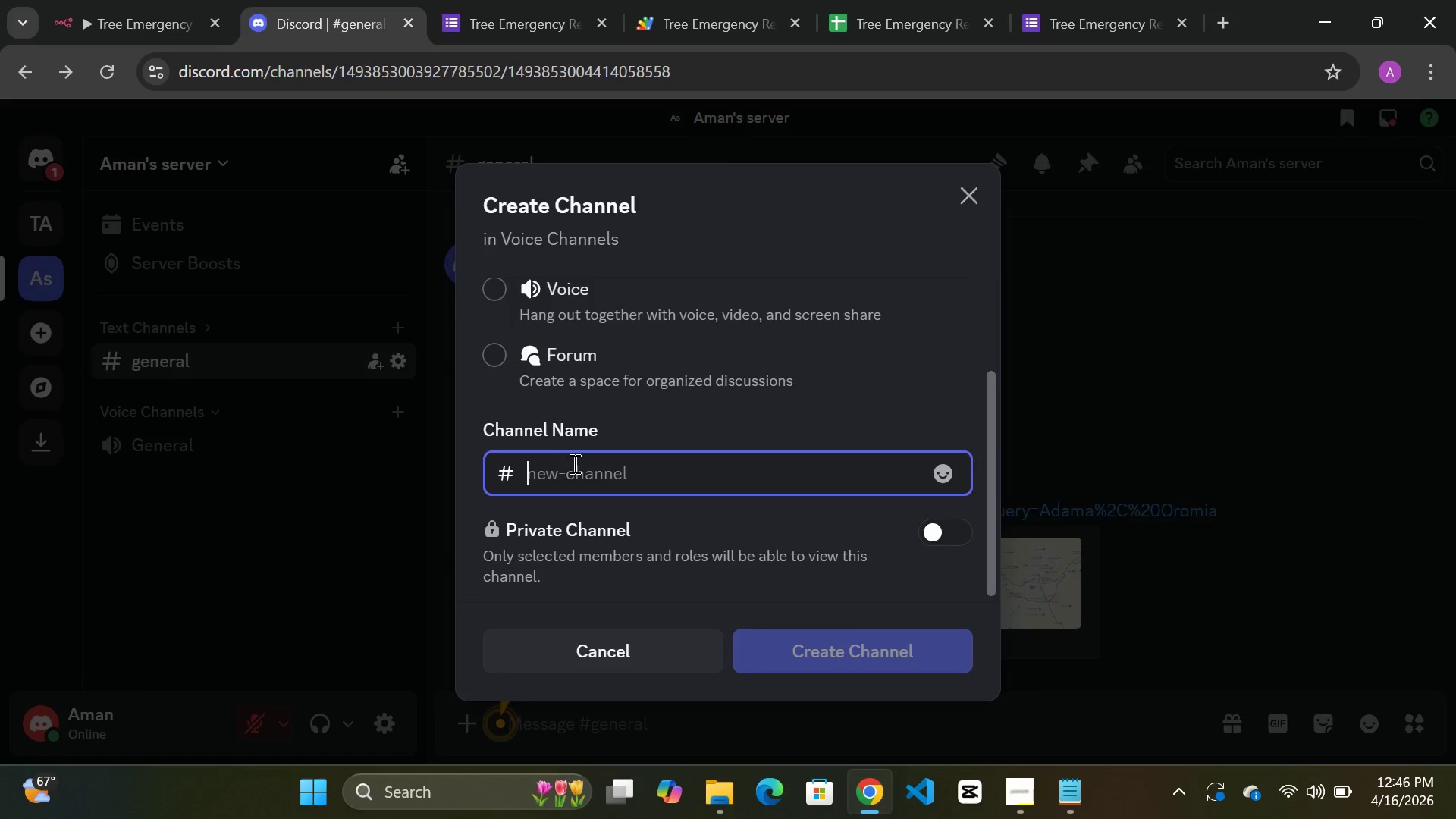 
left_click([573, 463])
 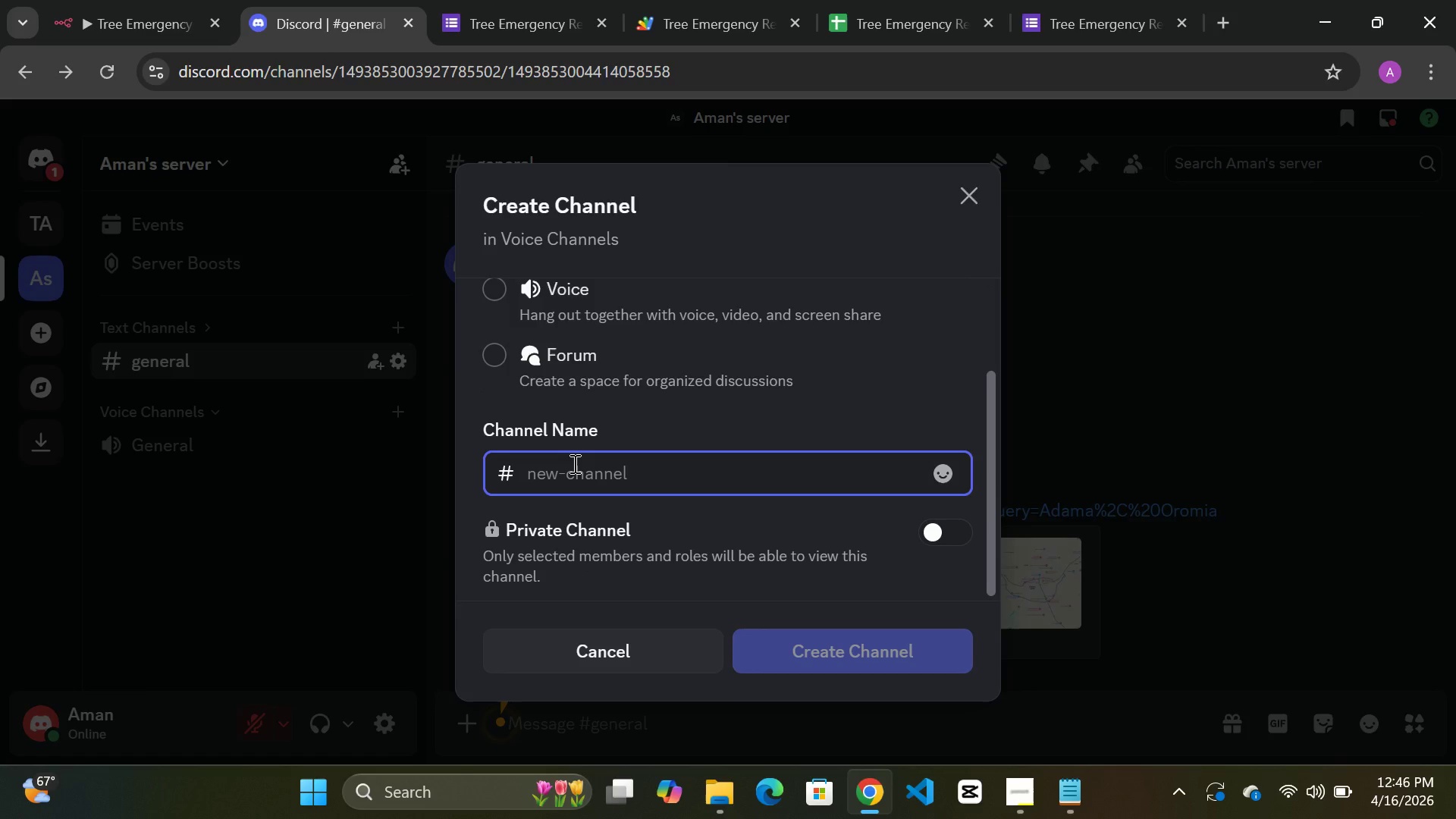 
type(Tree-emergency-report)
 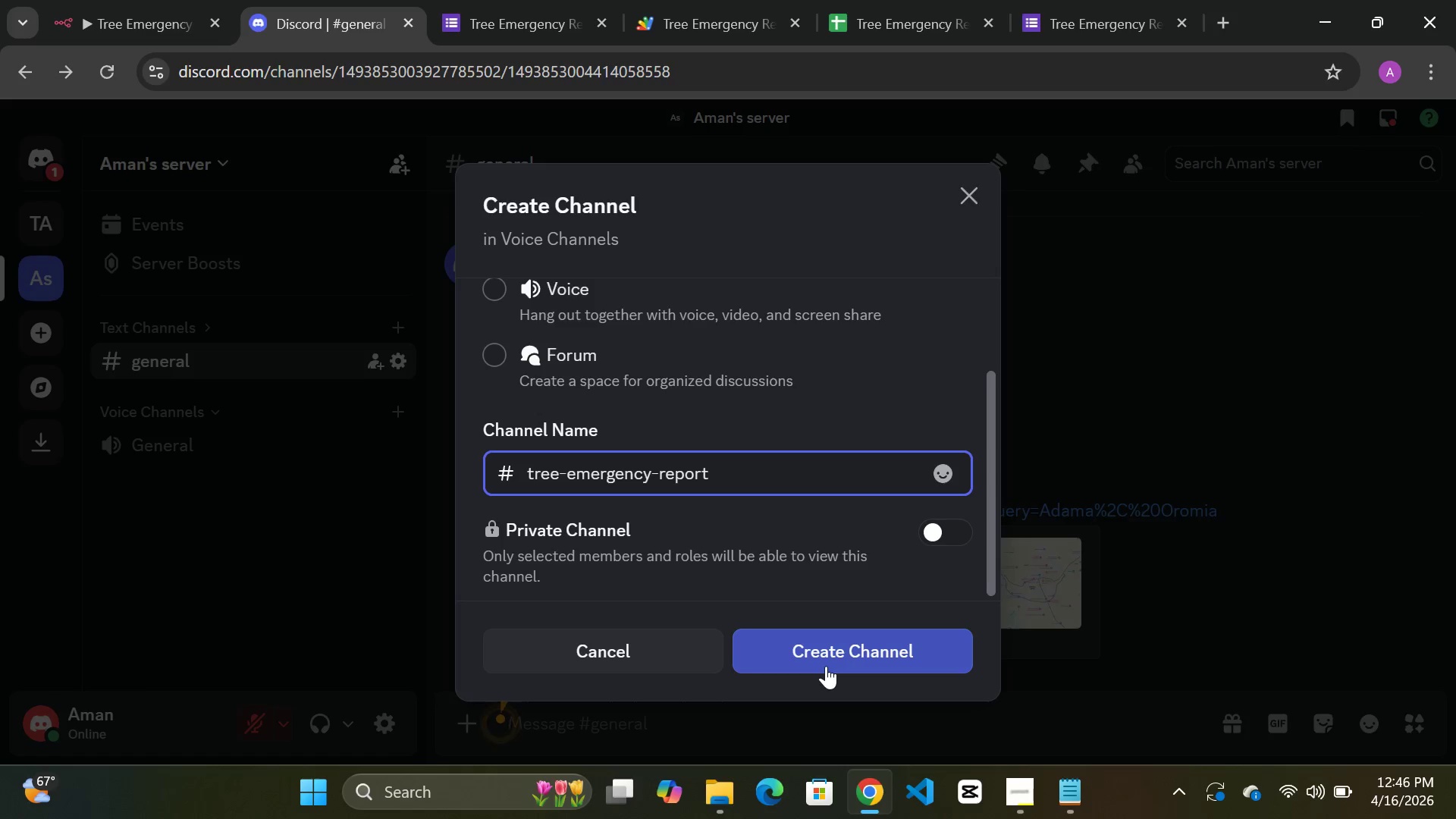 
left_click([826, 666])
 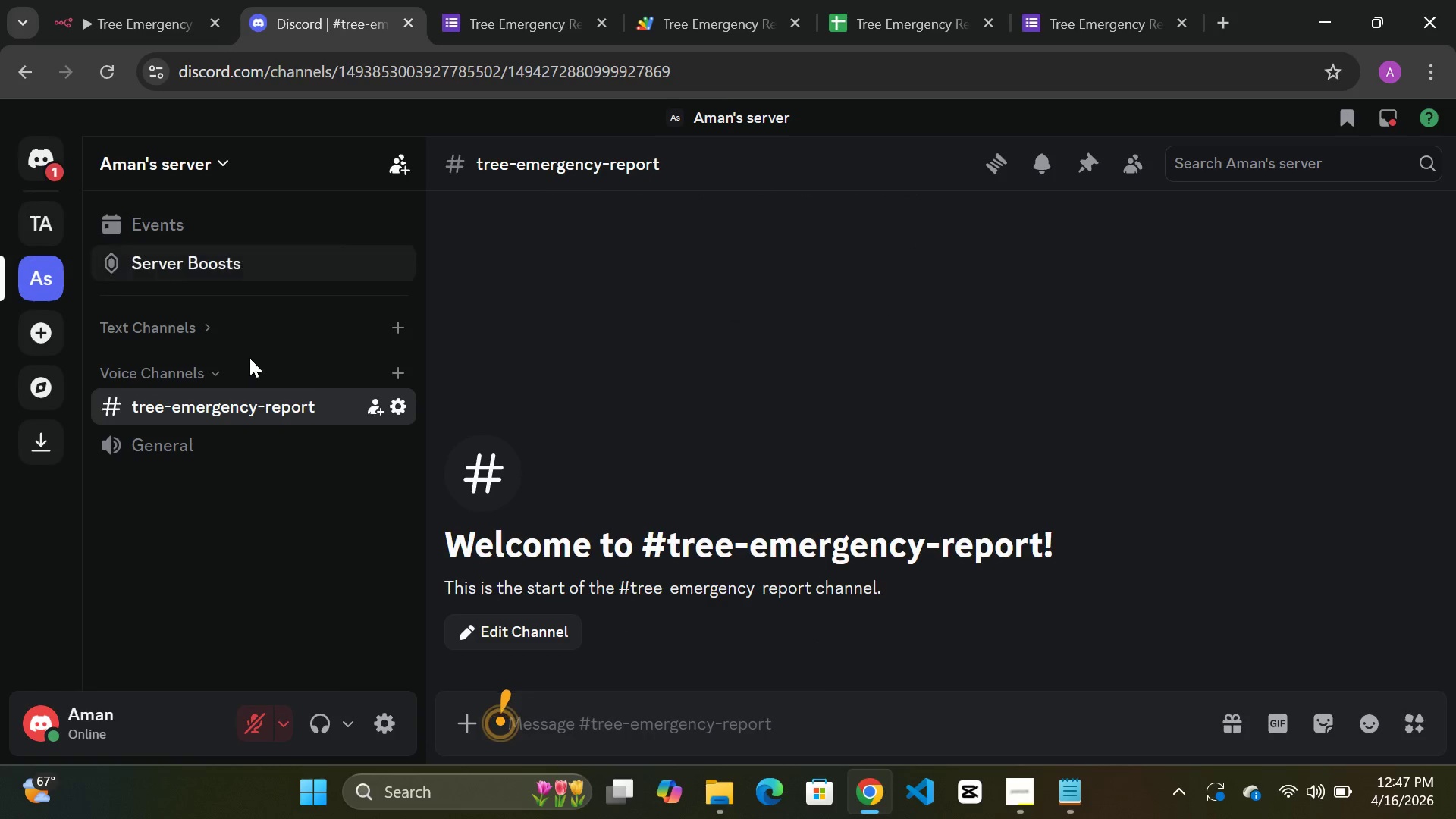 
wait(10.36)
 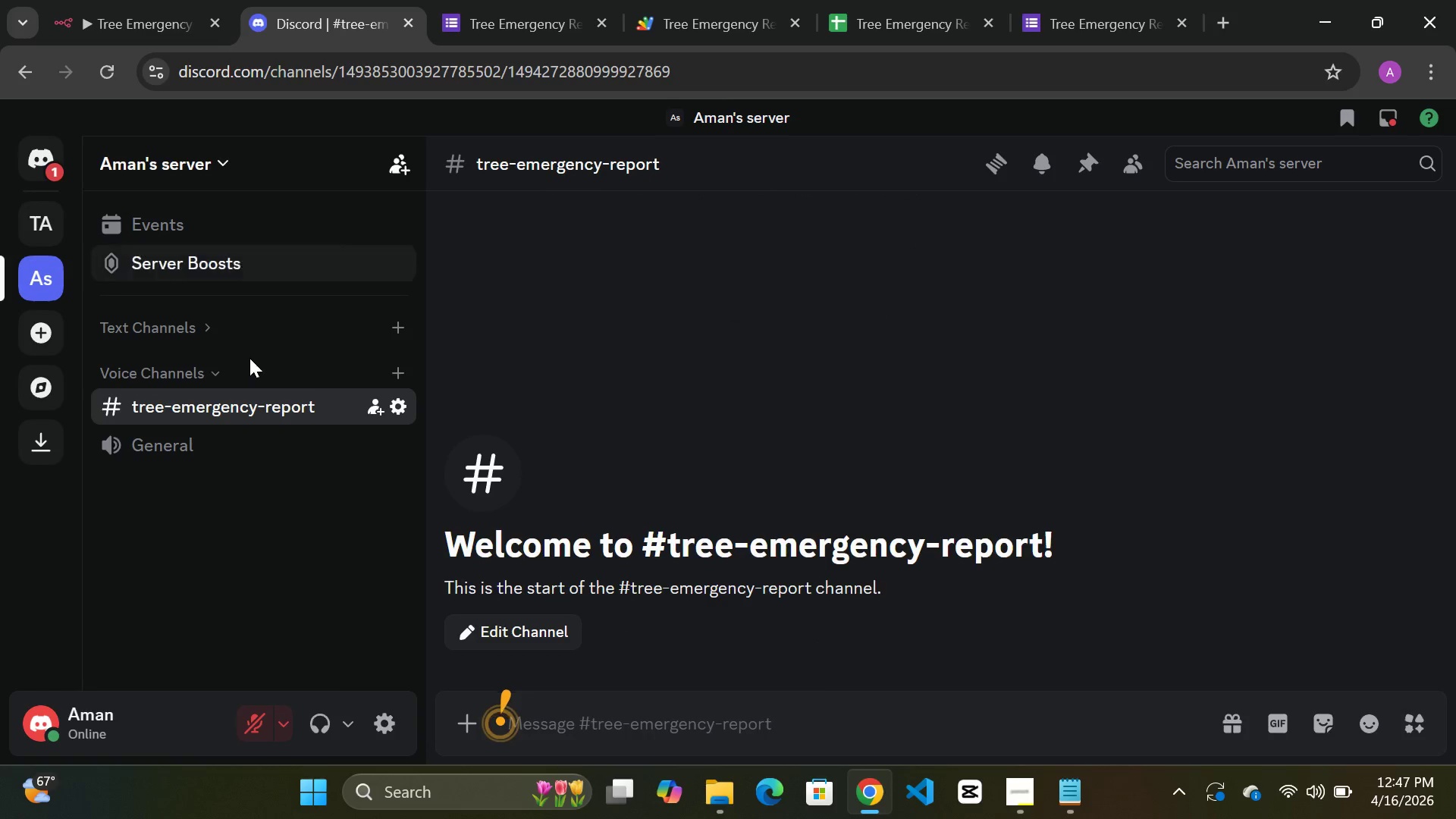 
left_click([397, 410])
 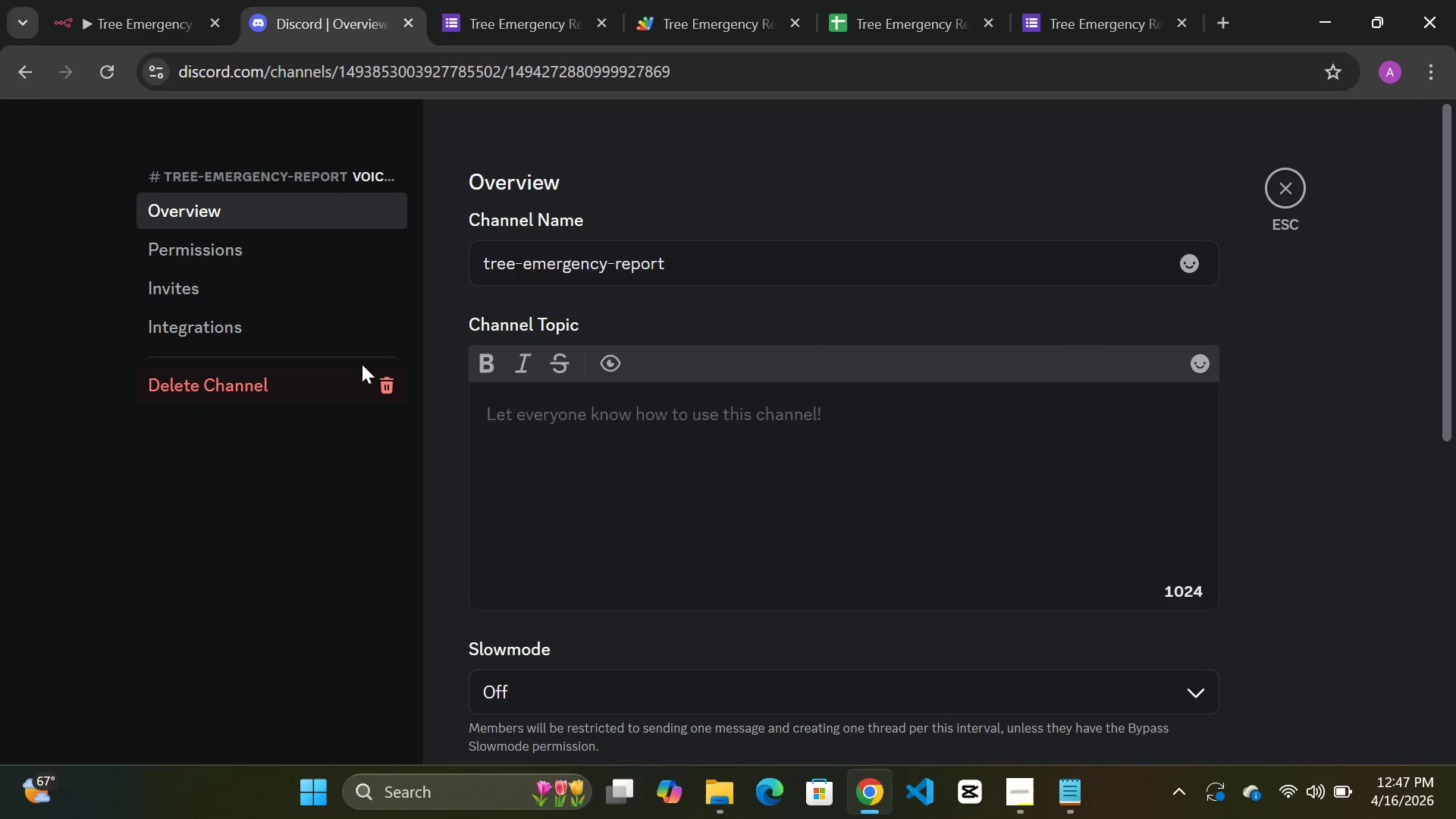 
left_click([161, 324])
 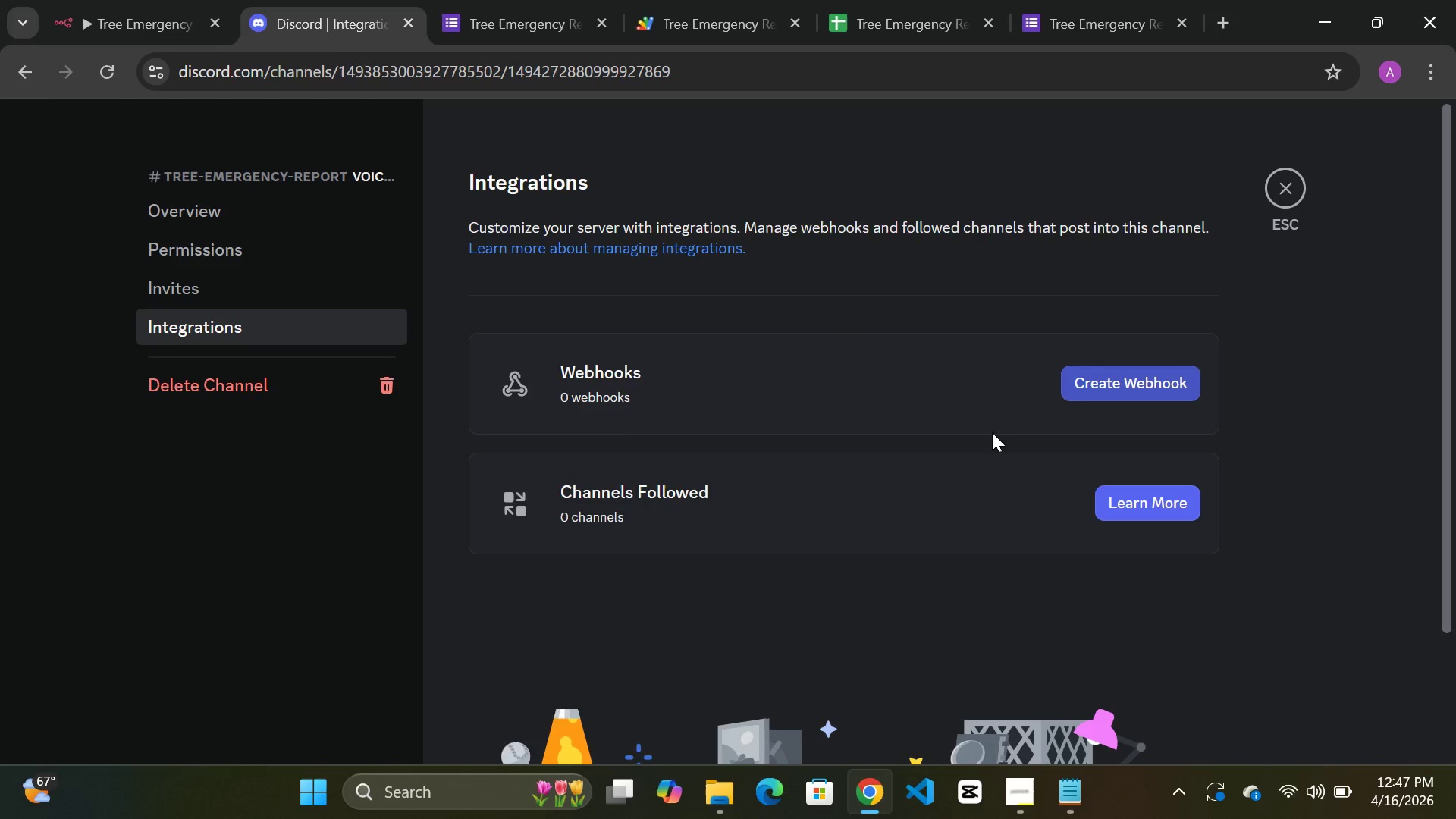 
left_click([752, 359])
 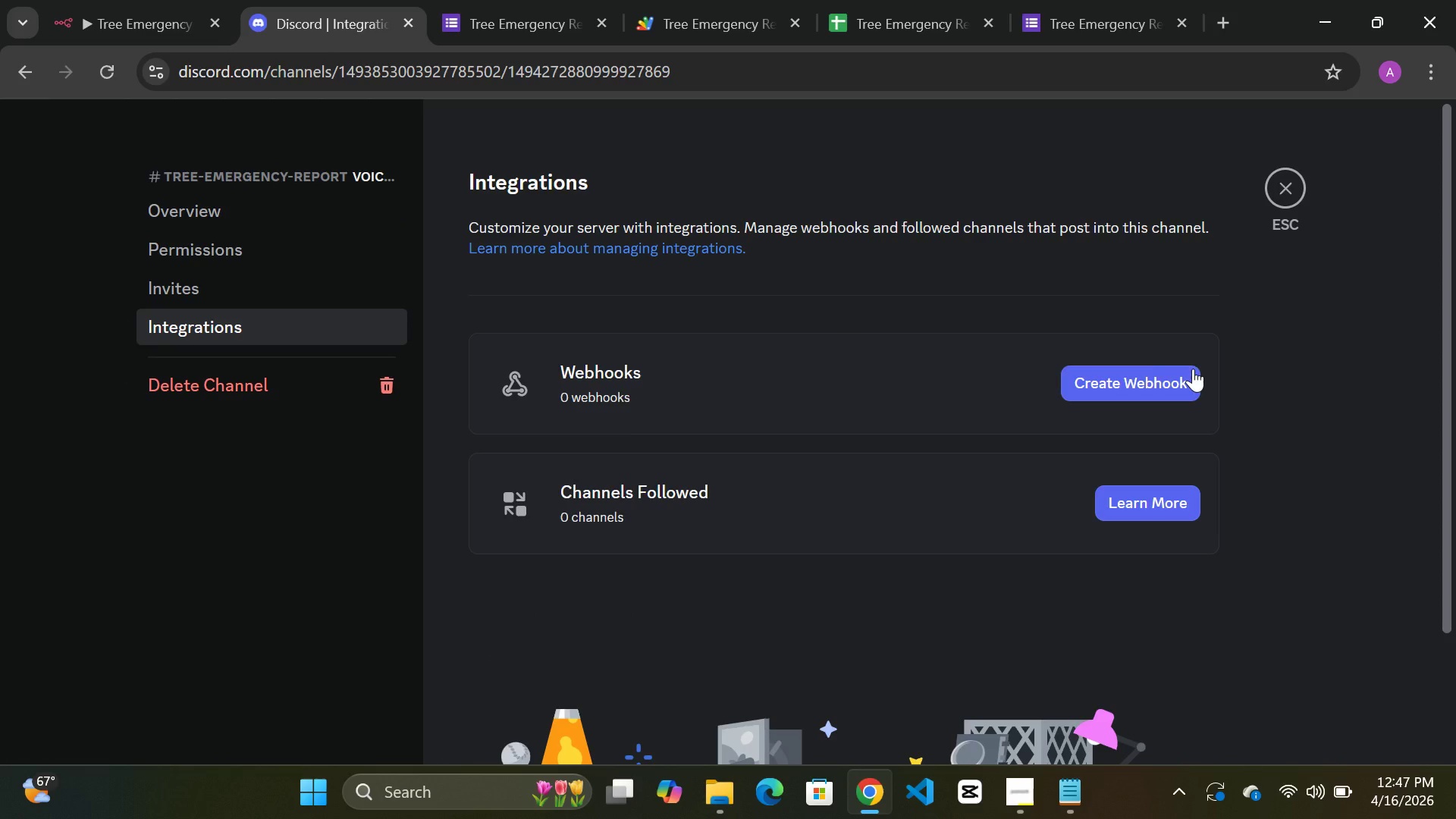 
left_click([1153, 369])
 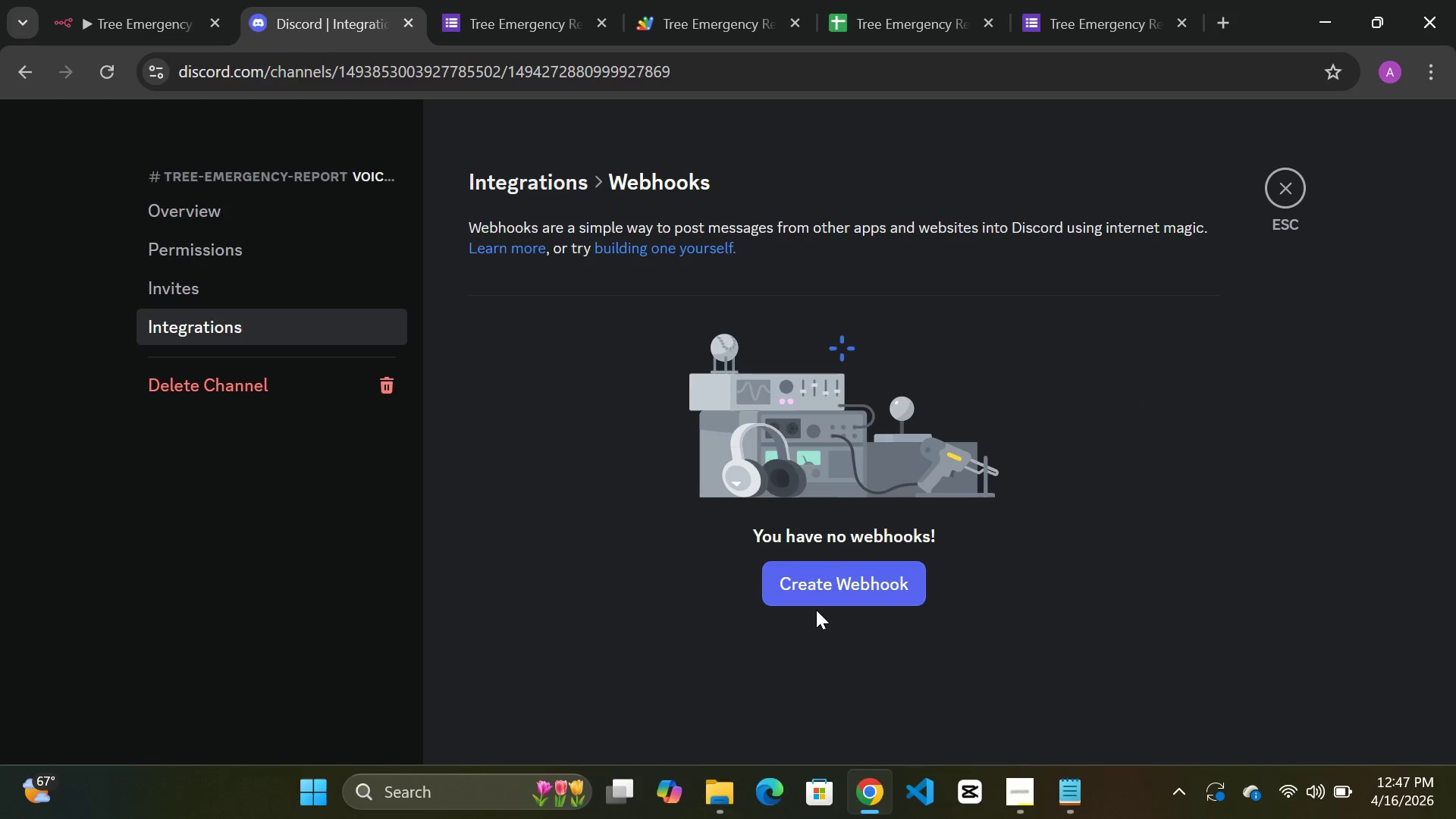 
left_click([825, 592])
 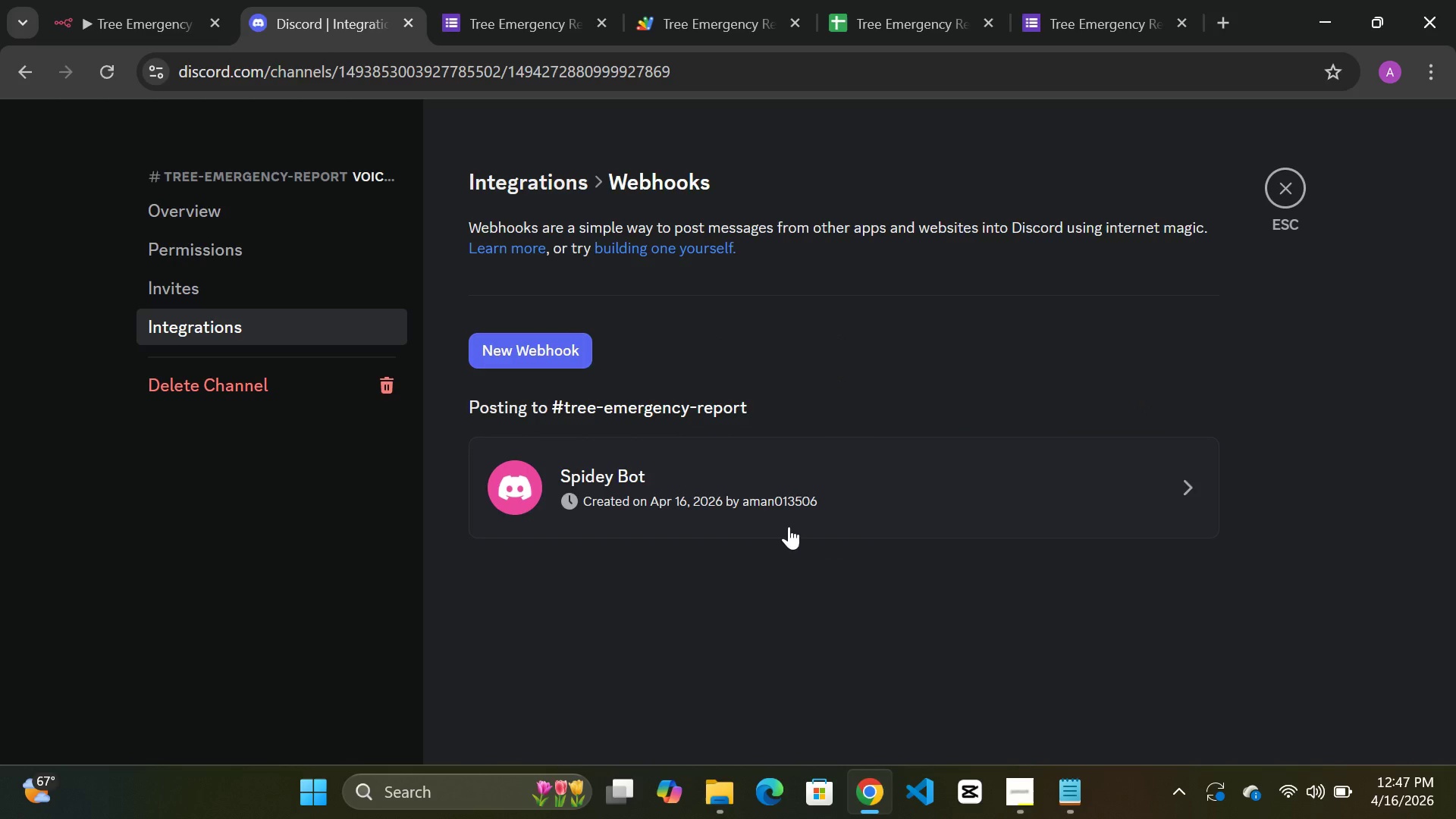 
left_click([789, 526])
 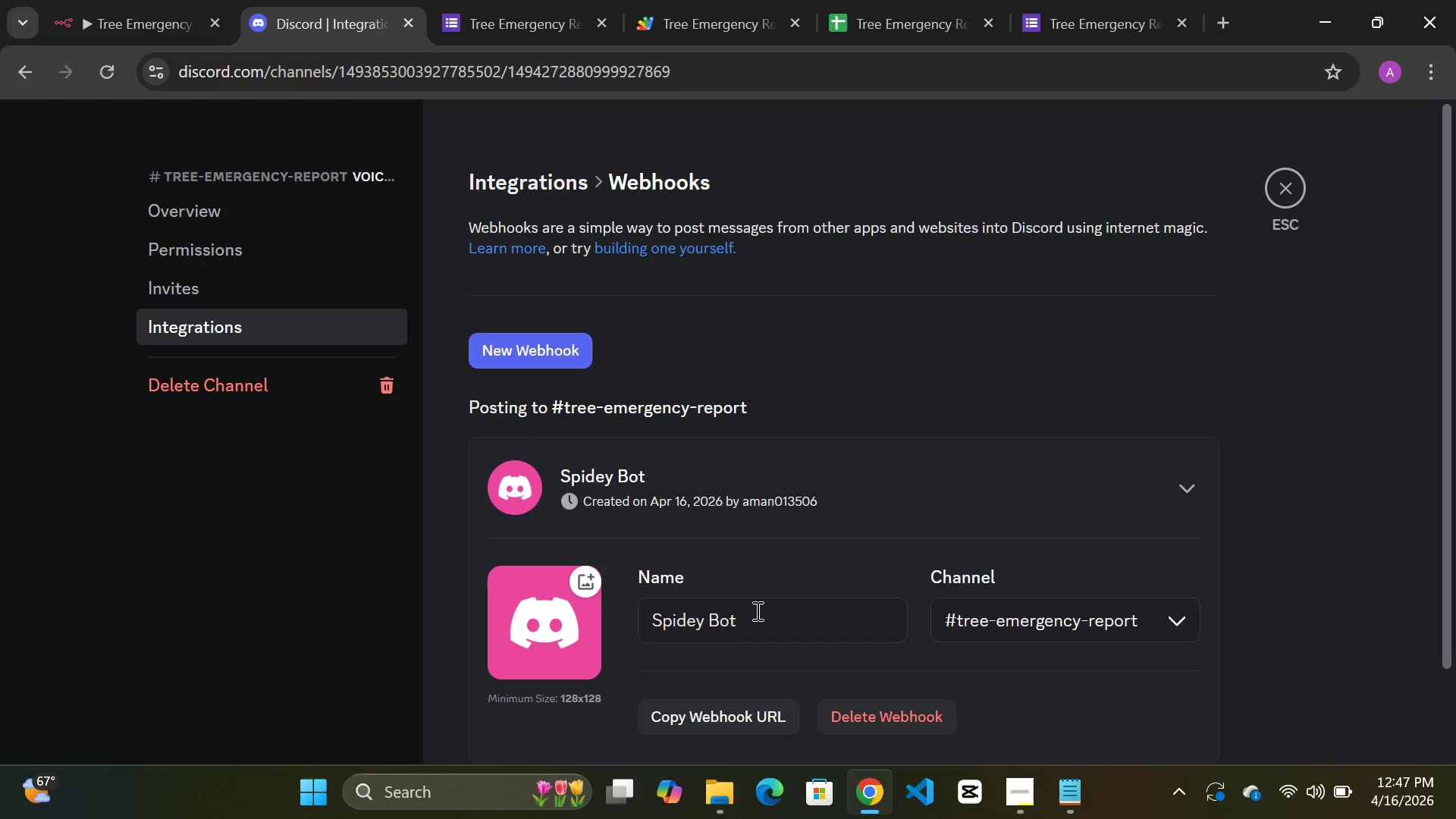 
left_click_drag(start_coordinate=[756, 611], to_coordinate=[561, 612])
 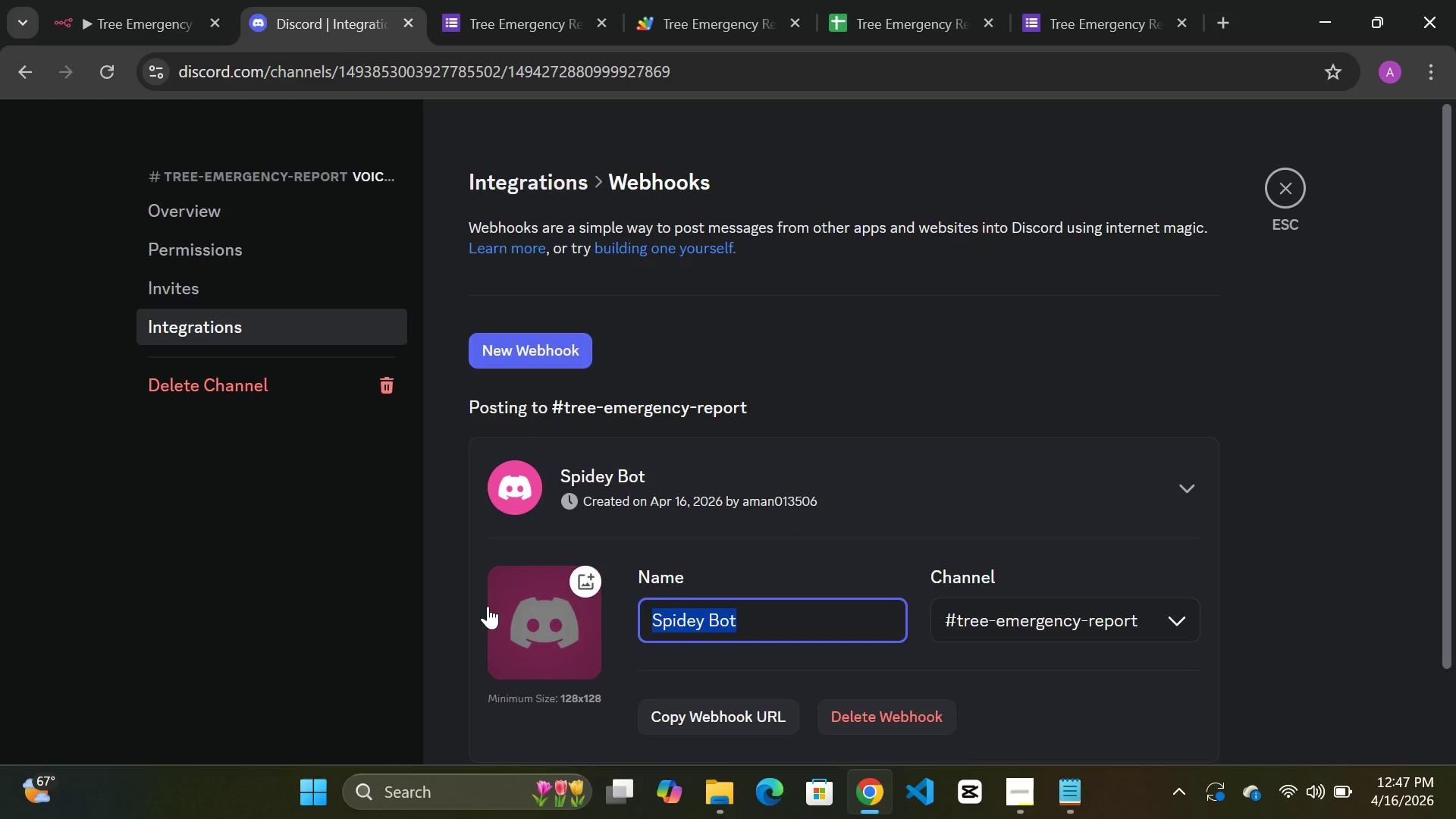 
type(Te)
key(Backspace)
type(ree Emergency Report)
 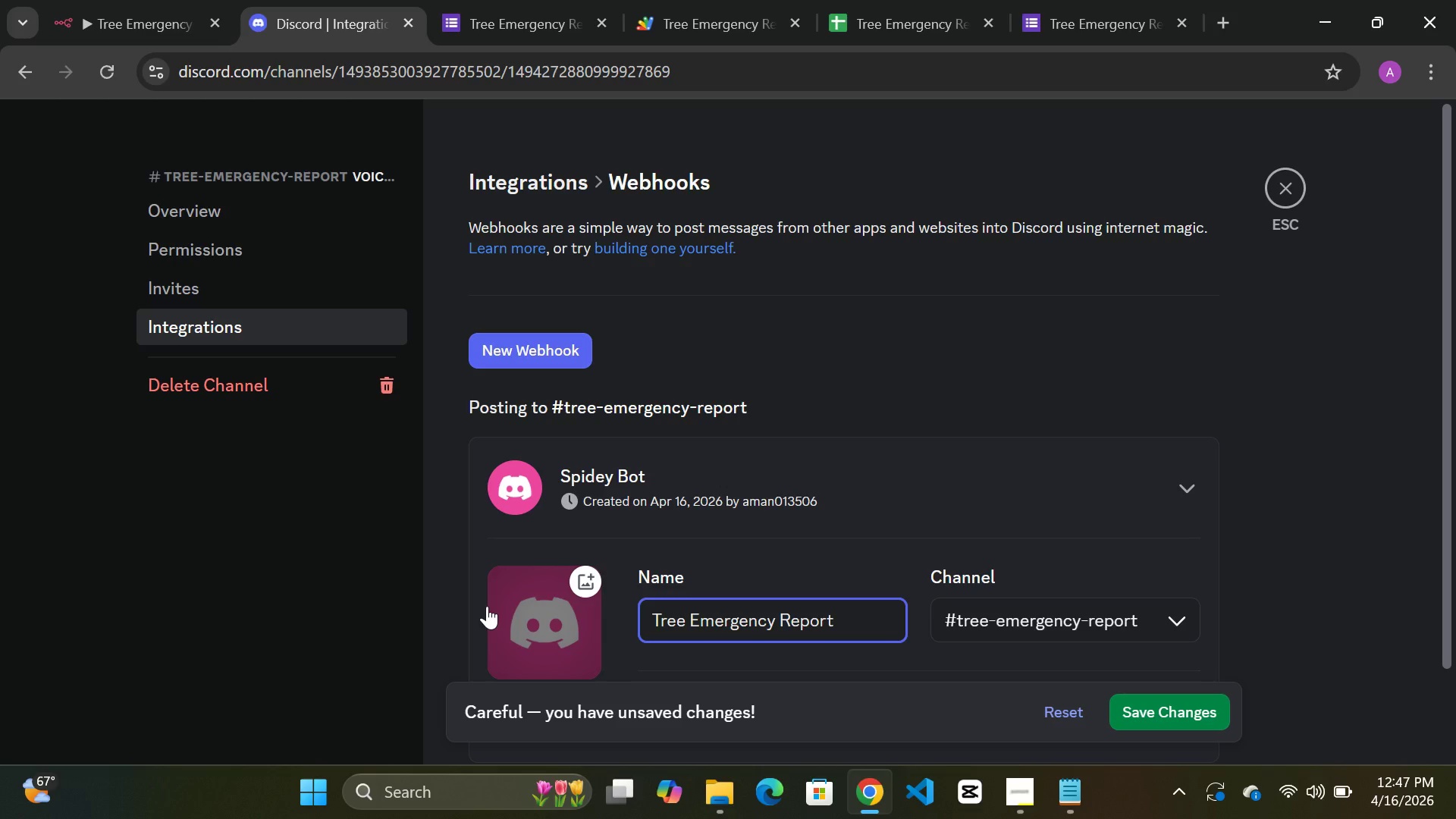 
left_click([1119, 633])
 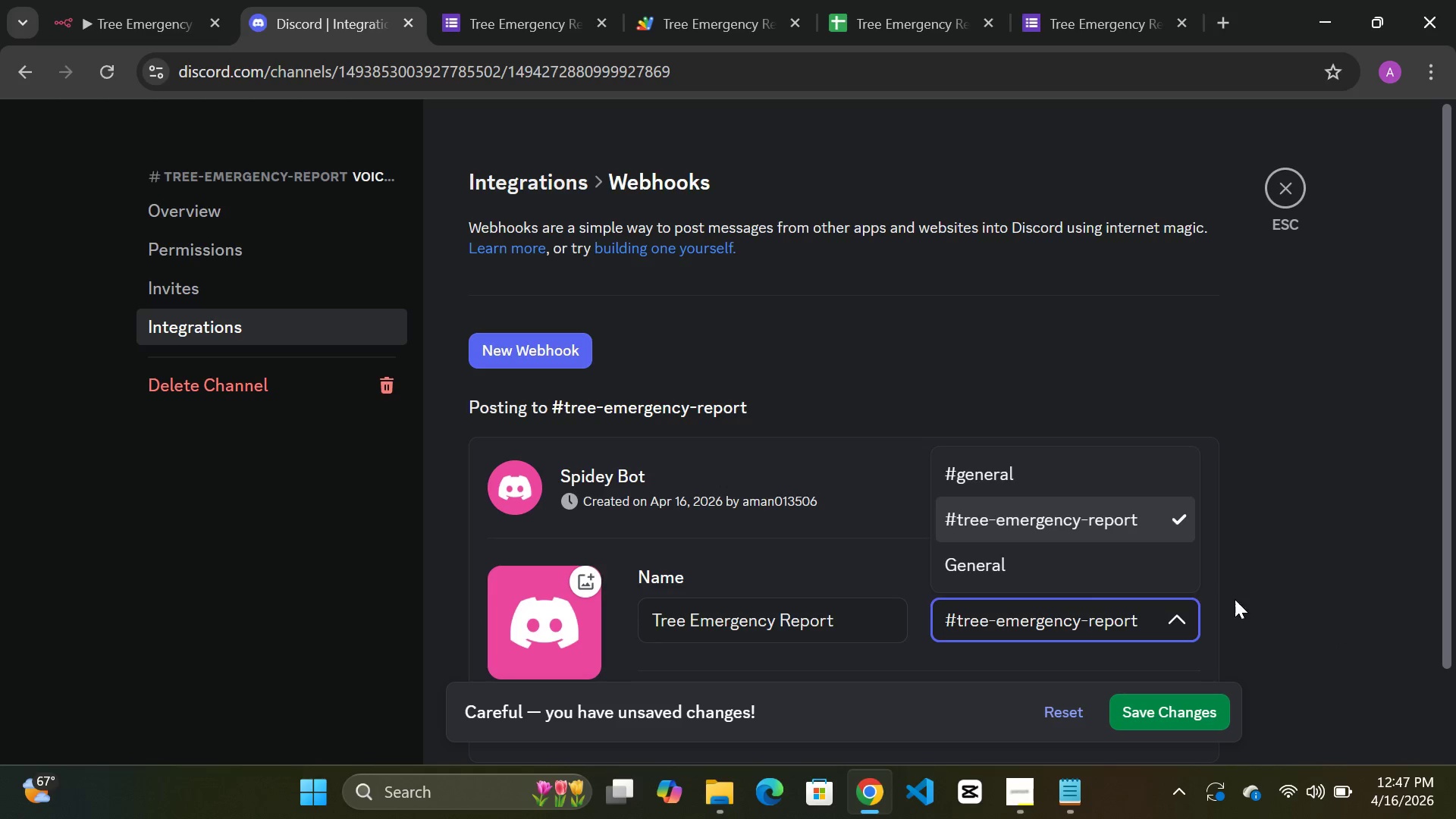 
left_click([1299, 599])
 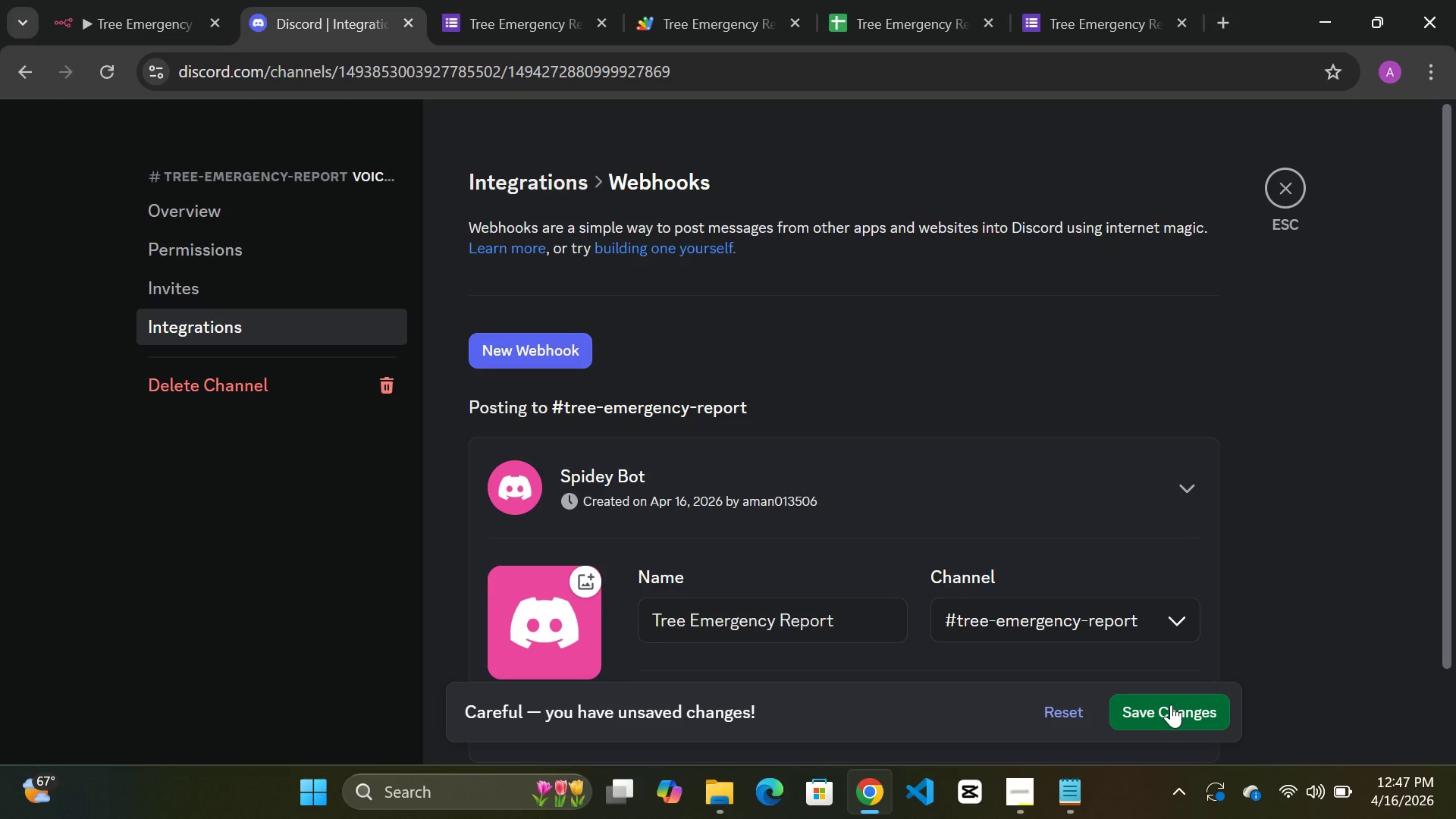 
left_click([1171, 704])
 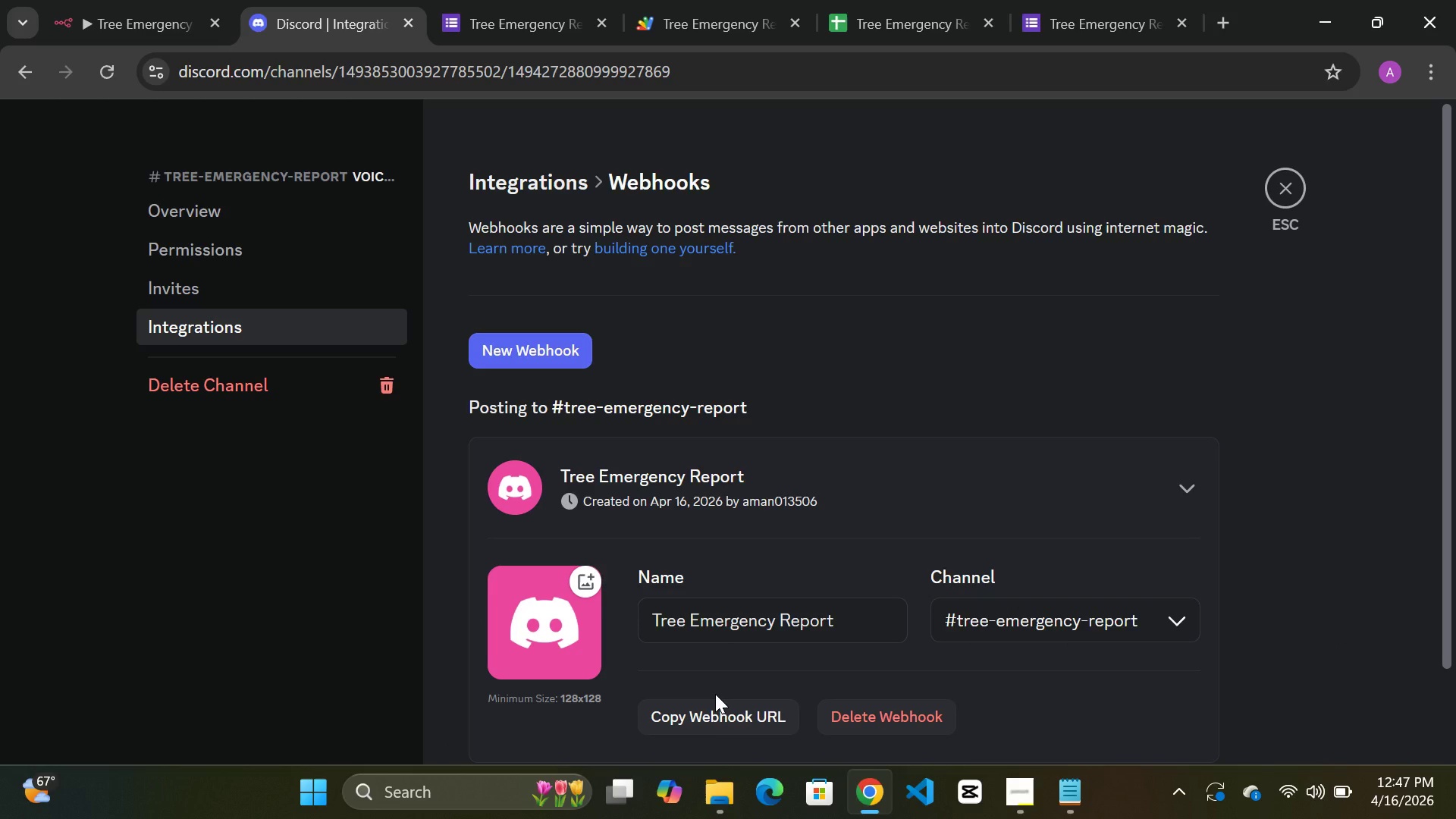 
left_click([715, 711])
 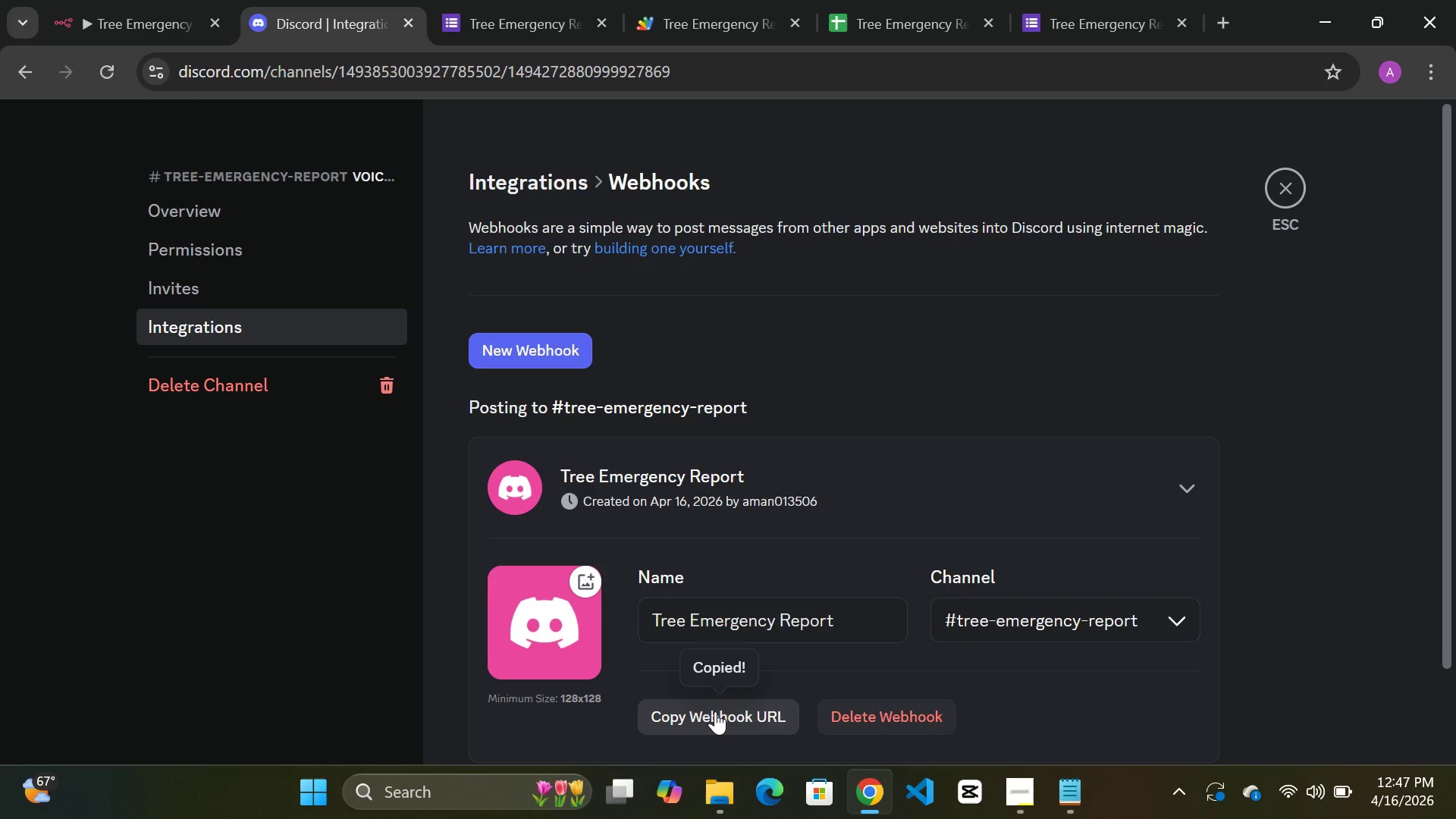 
double_click([715, 711])
 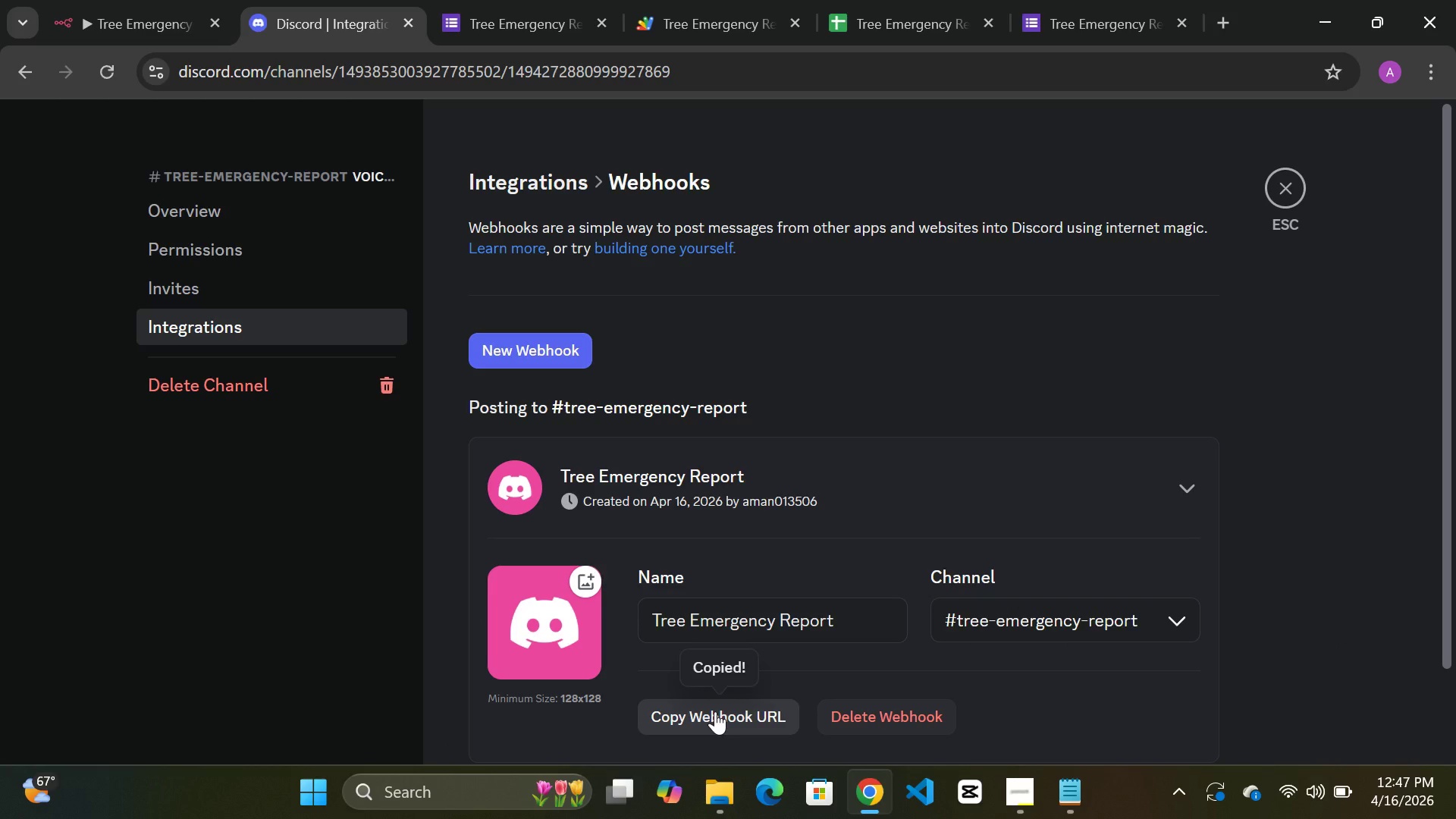 
triple_click([715, 711])
 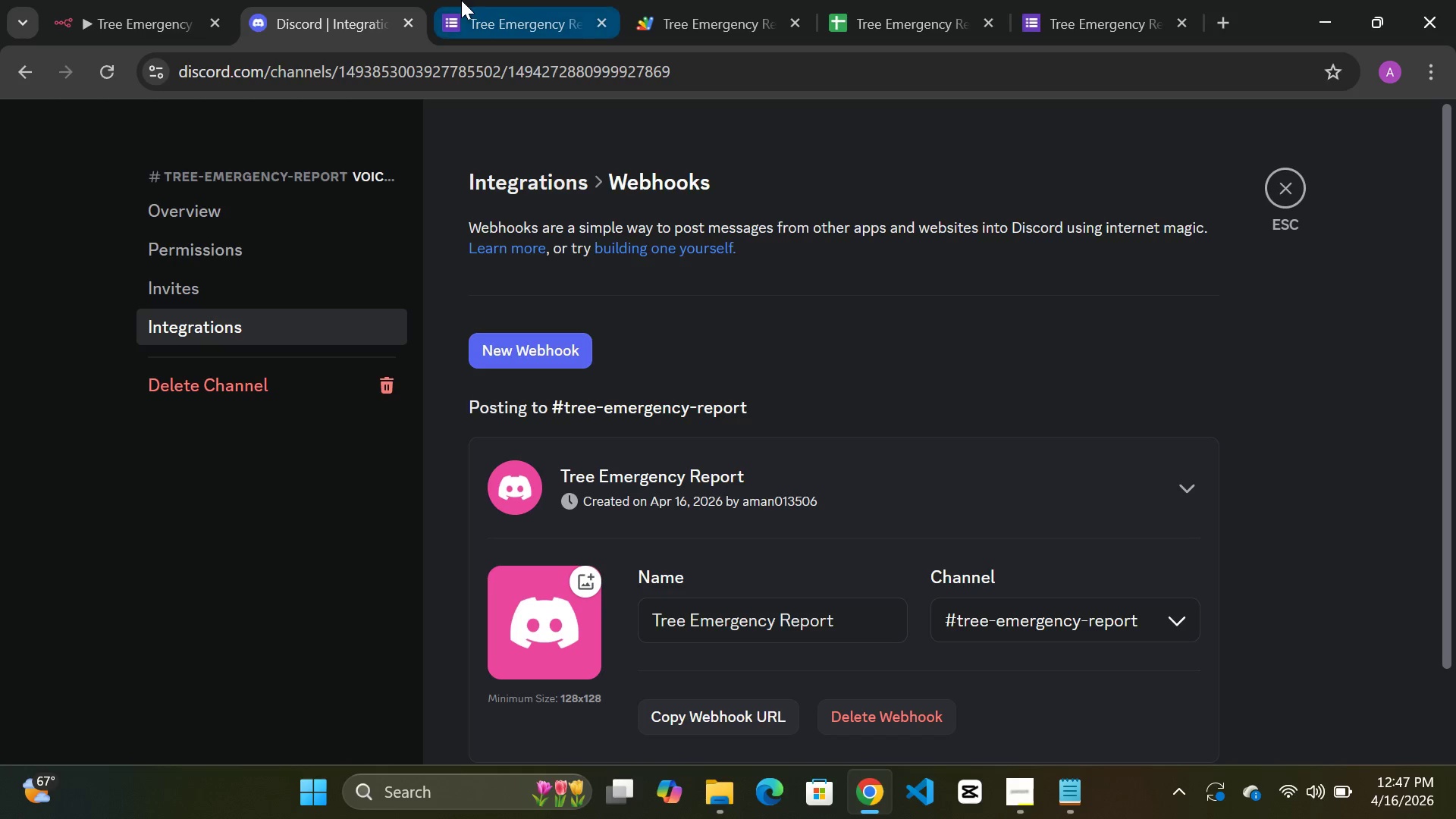 
mouse_move([83, 15])
 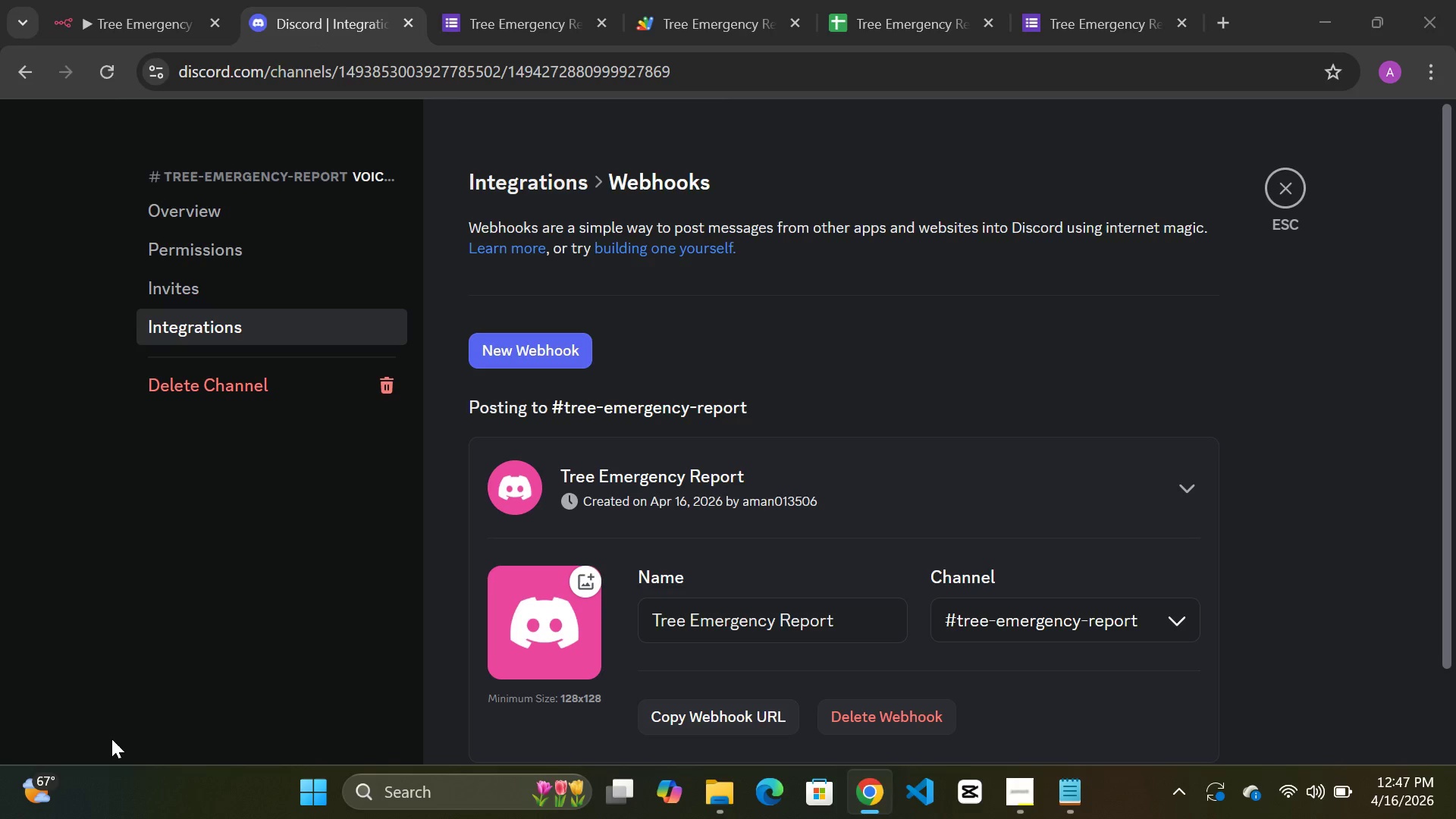 
left_click_drag(start_coordinate=[108, 772], to_coordinate=[111, 758])
 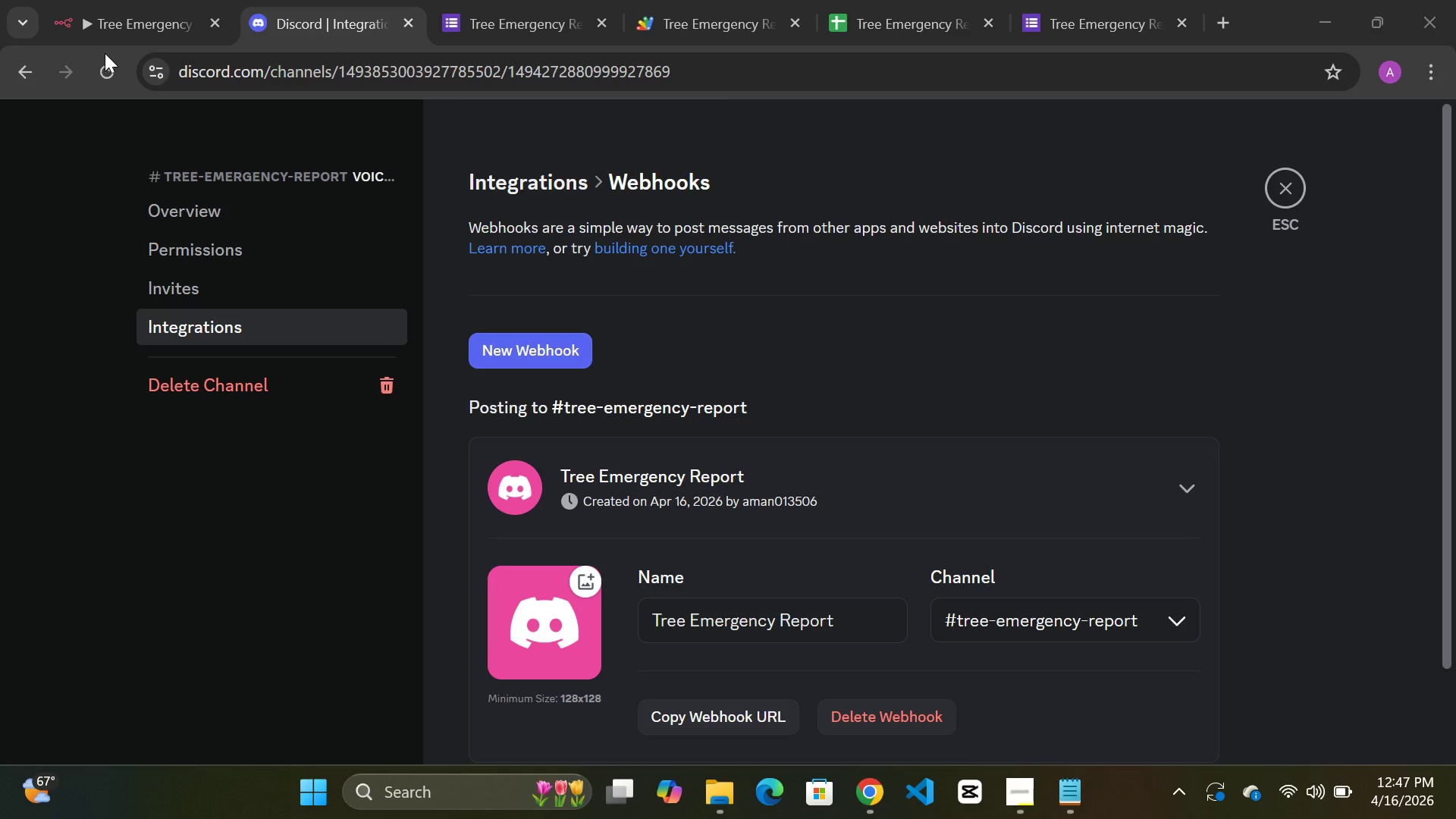 
left_click([105, 53])
 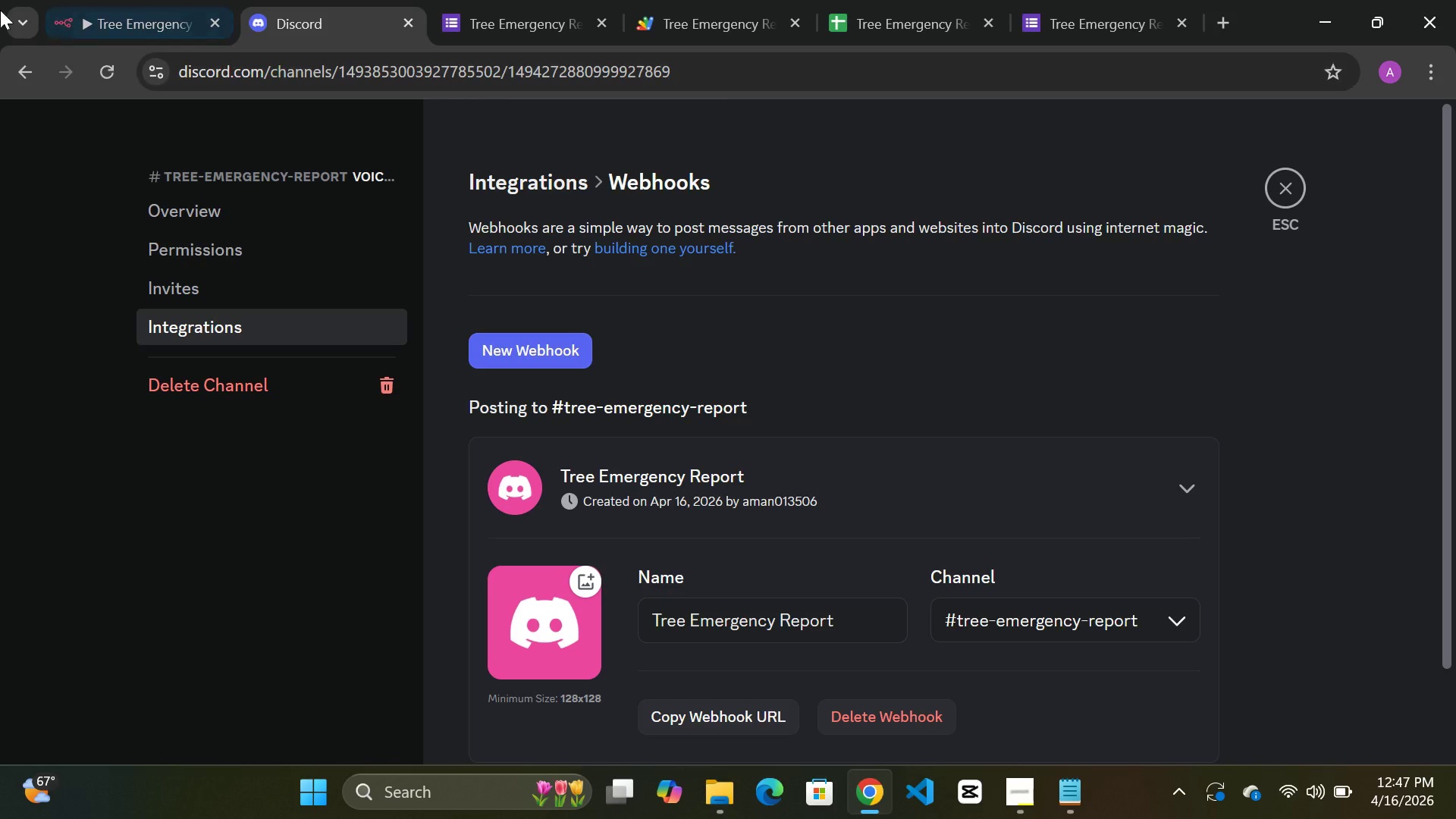 
left_click([124, 17])
 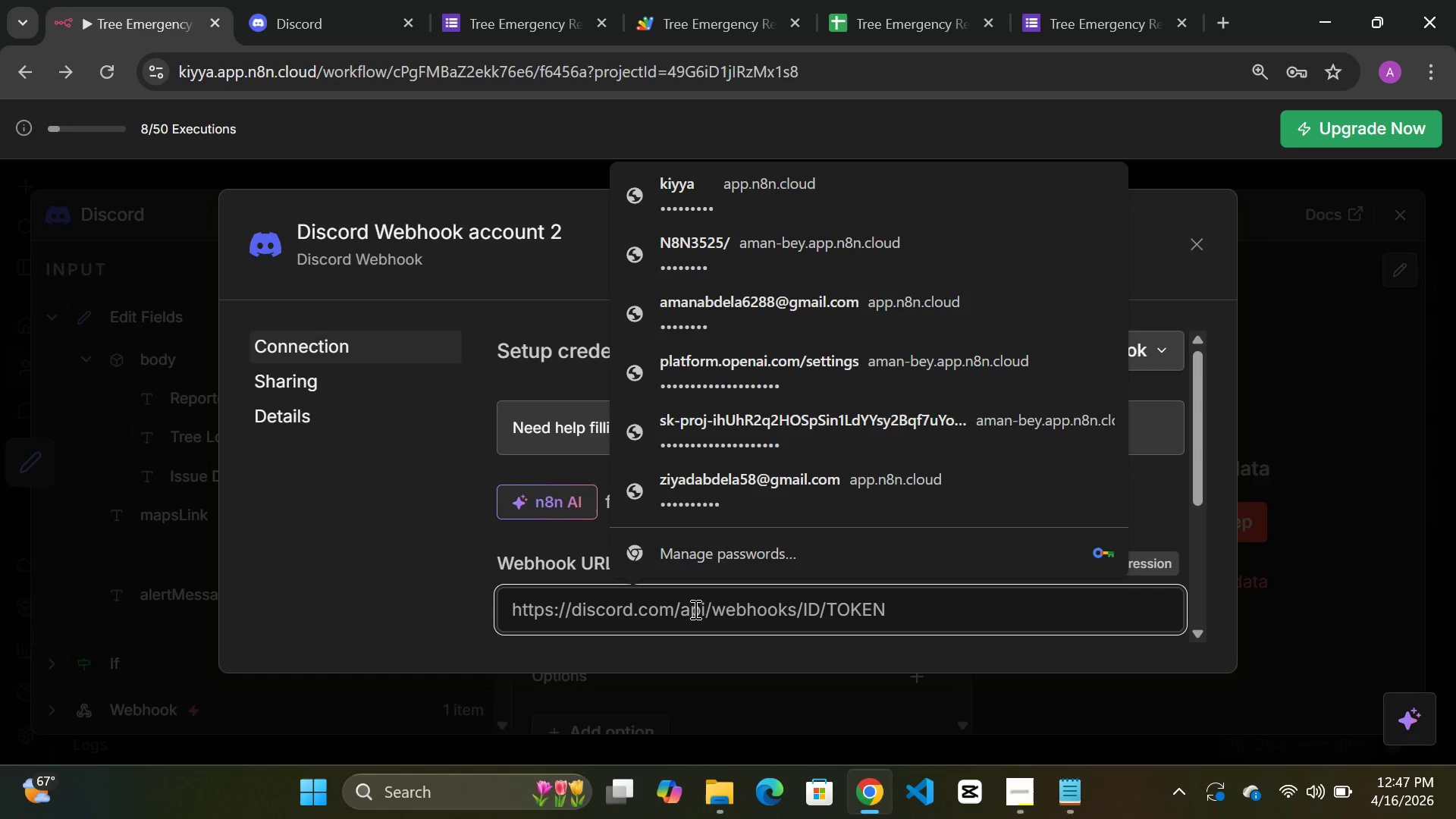 
hold_key(key=ControlLeft, duration=0.31)
 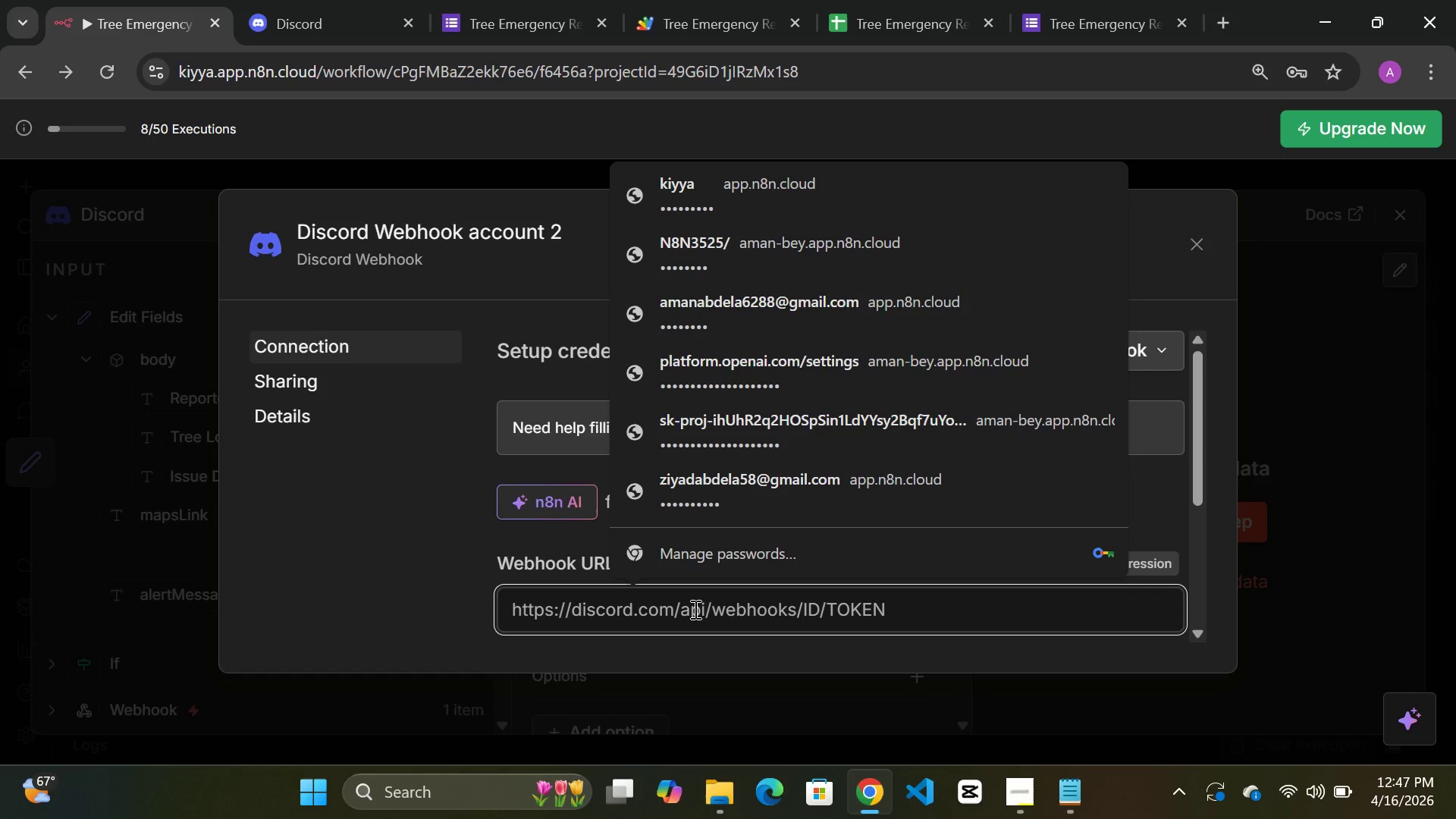 
key(Control+A)
 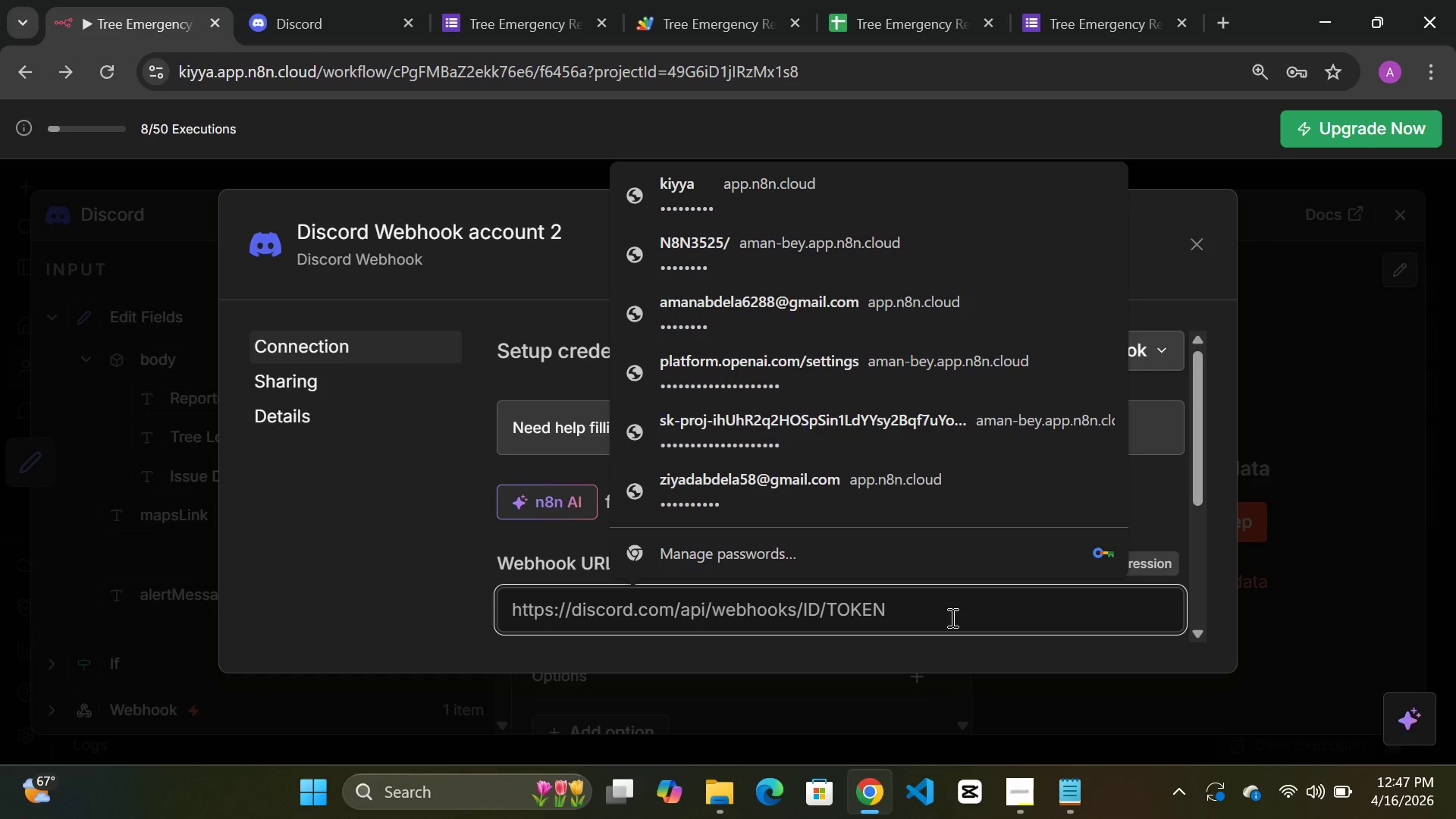 
key(Control+V)
 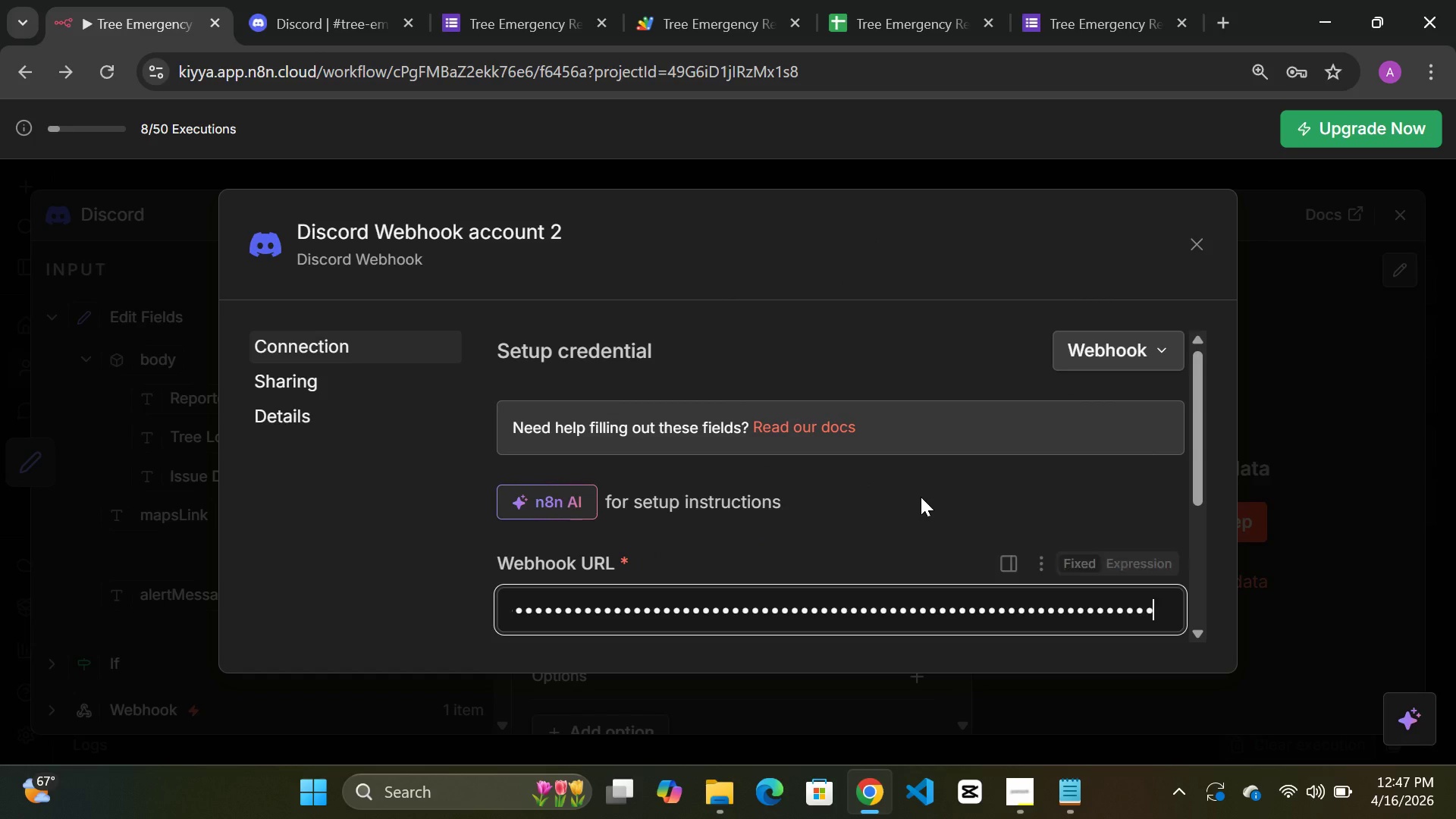 
scroll: coordinate [921, 497], scroll_direction: down, amount: 1.0
 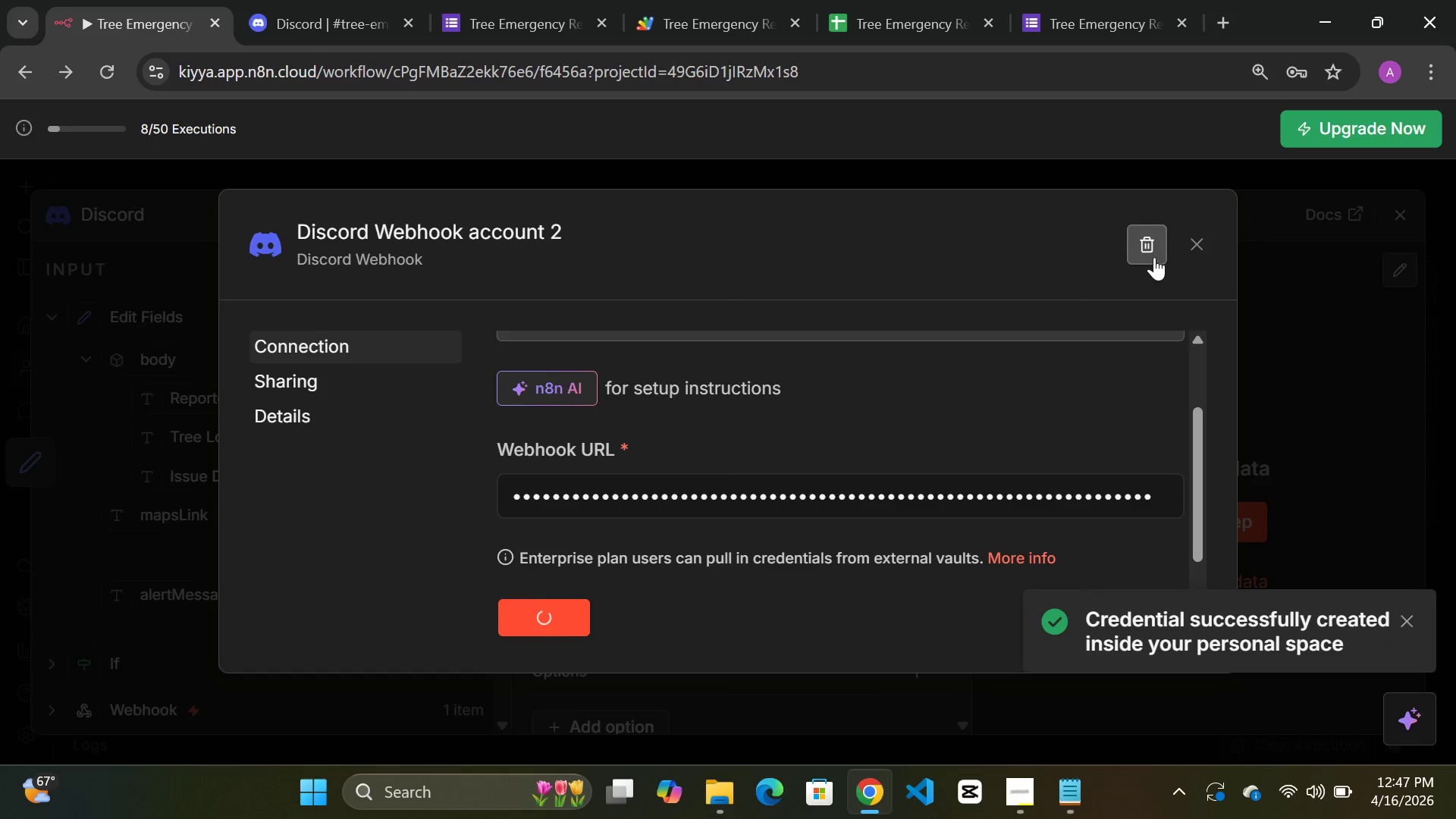 
left_click([1197, 251])
 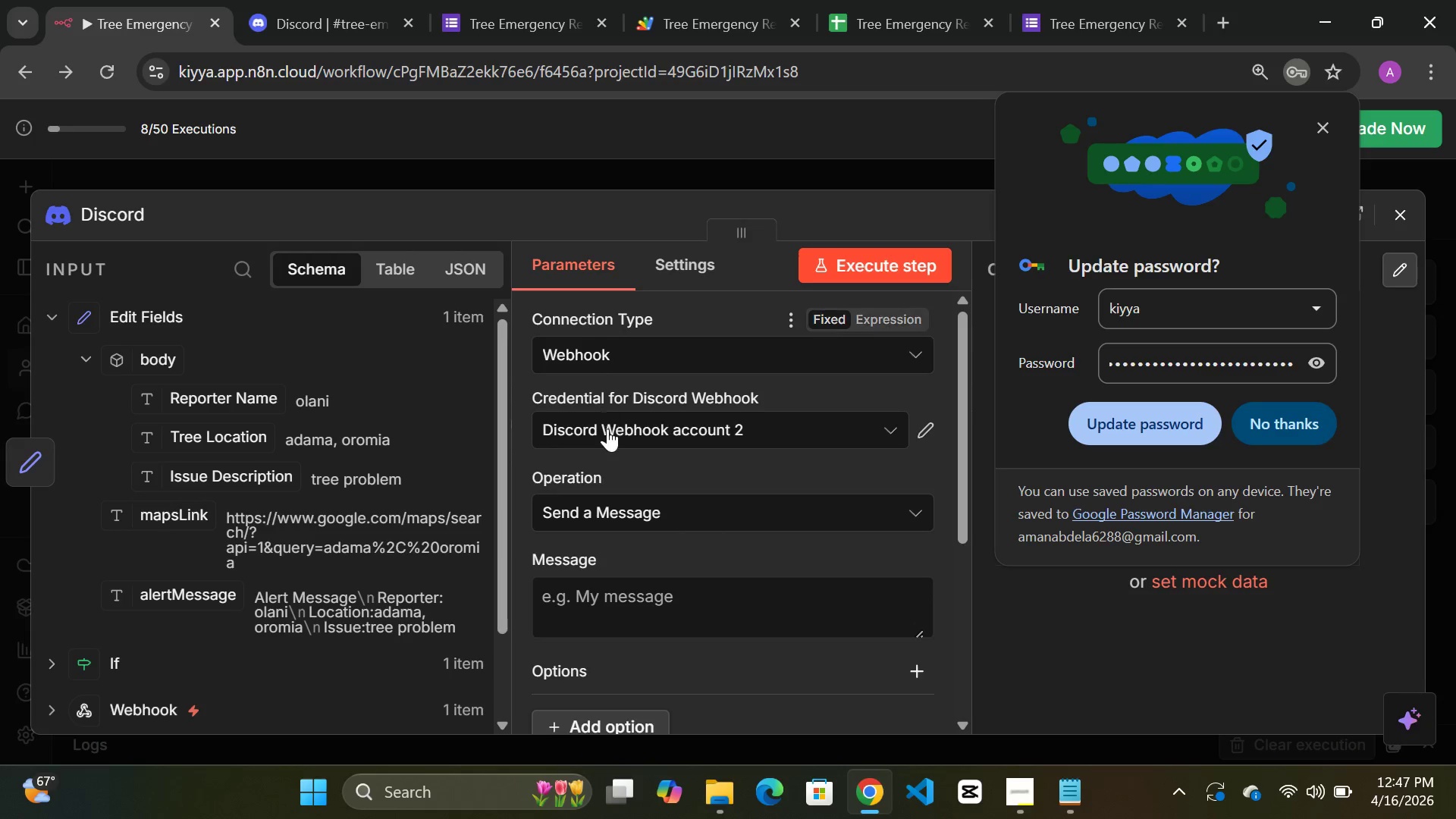 
left_click([609, 431])
 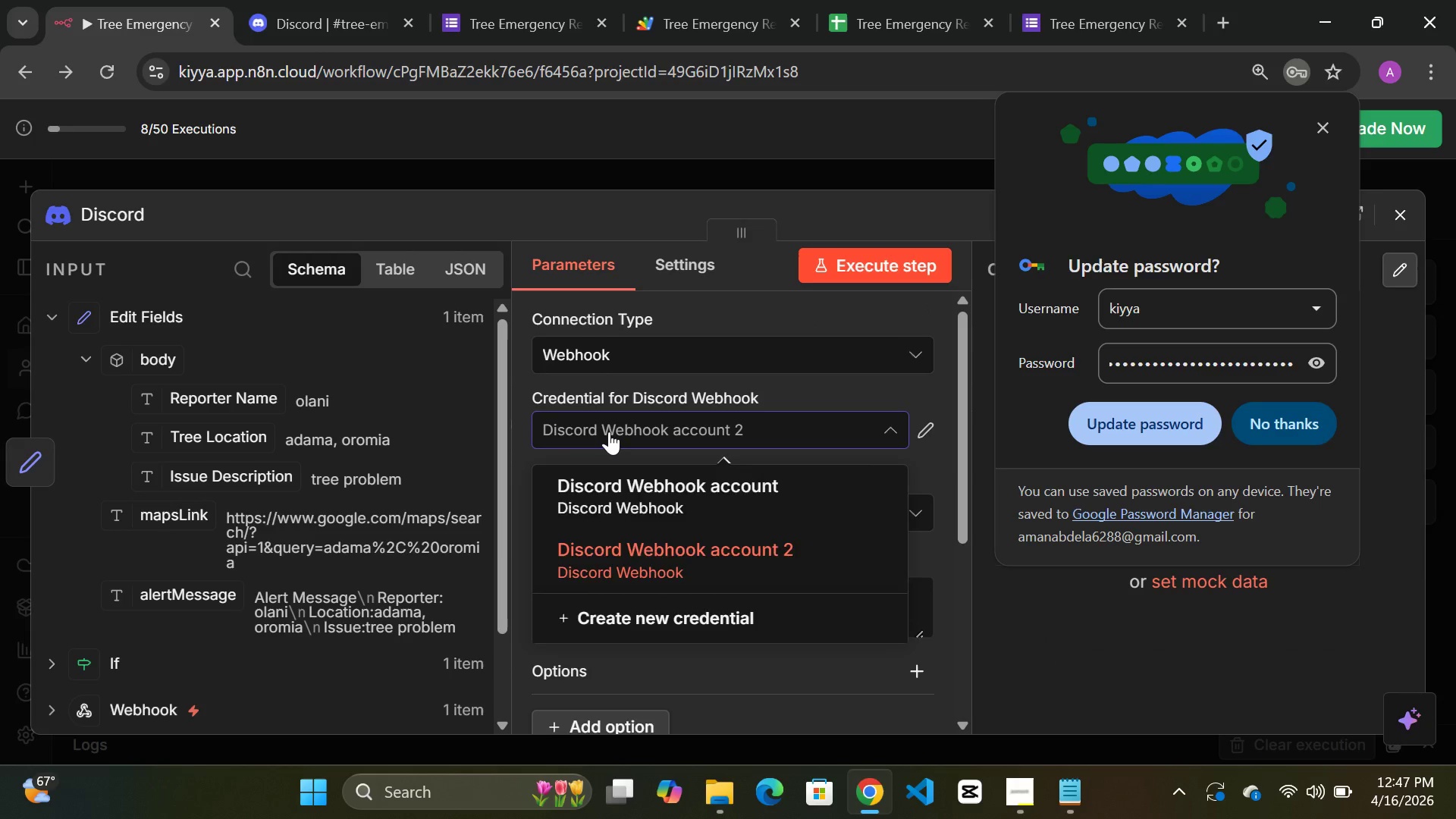 
left_click([609, 431])
 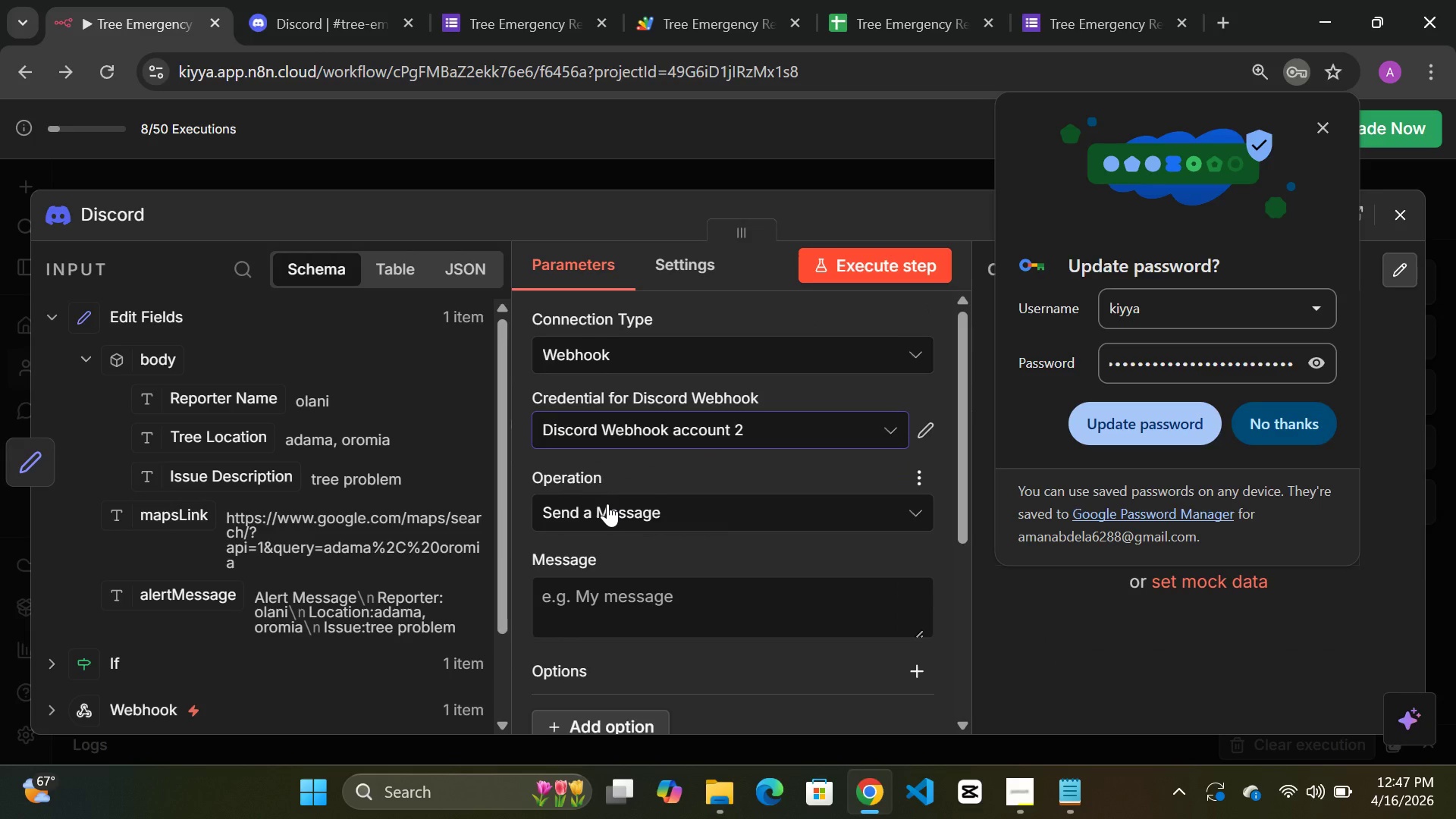 
left_click([607, 510])
 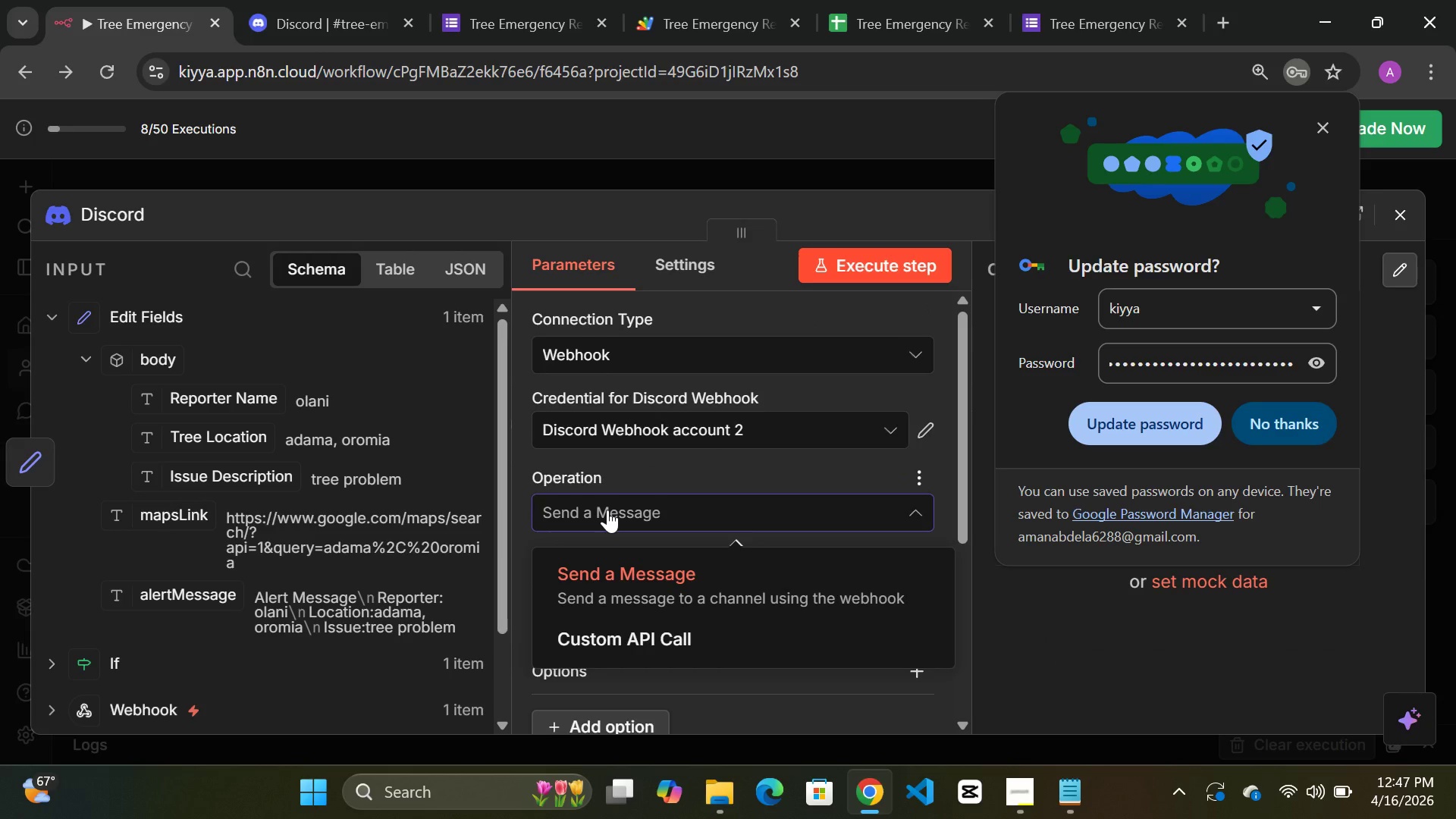 
left_click([607, 510])
 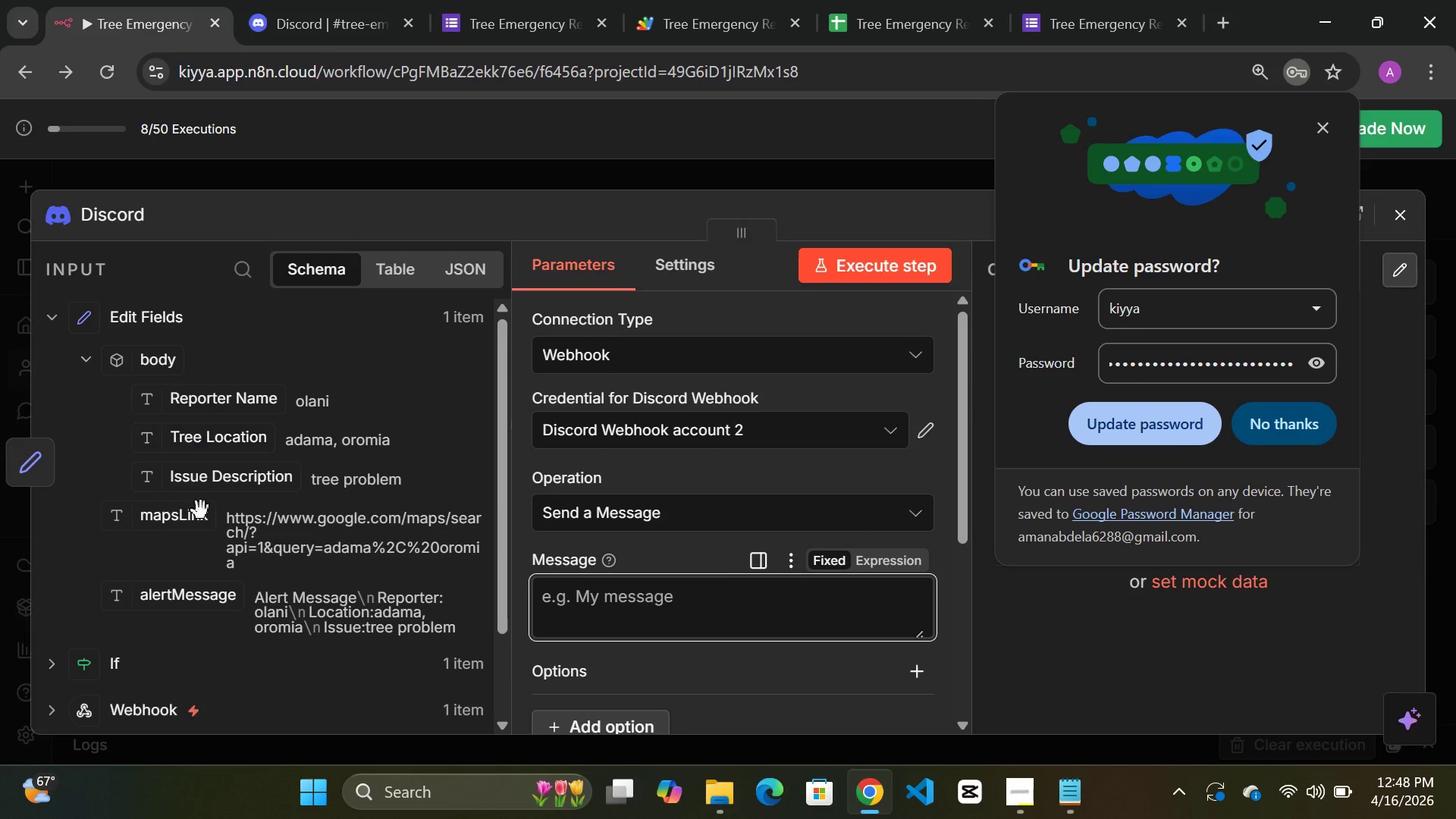 
left_click_drag(start_coordinate=[195, 605], to_coordinate=[598, 619])
 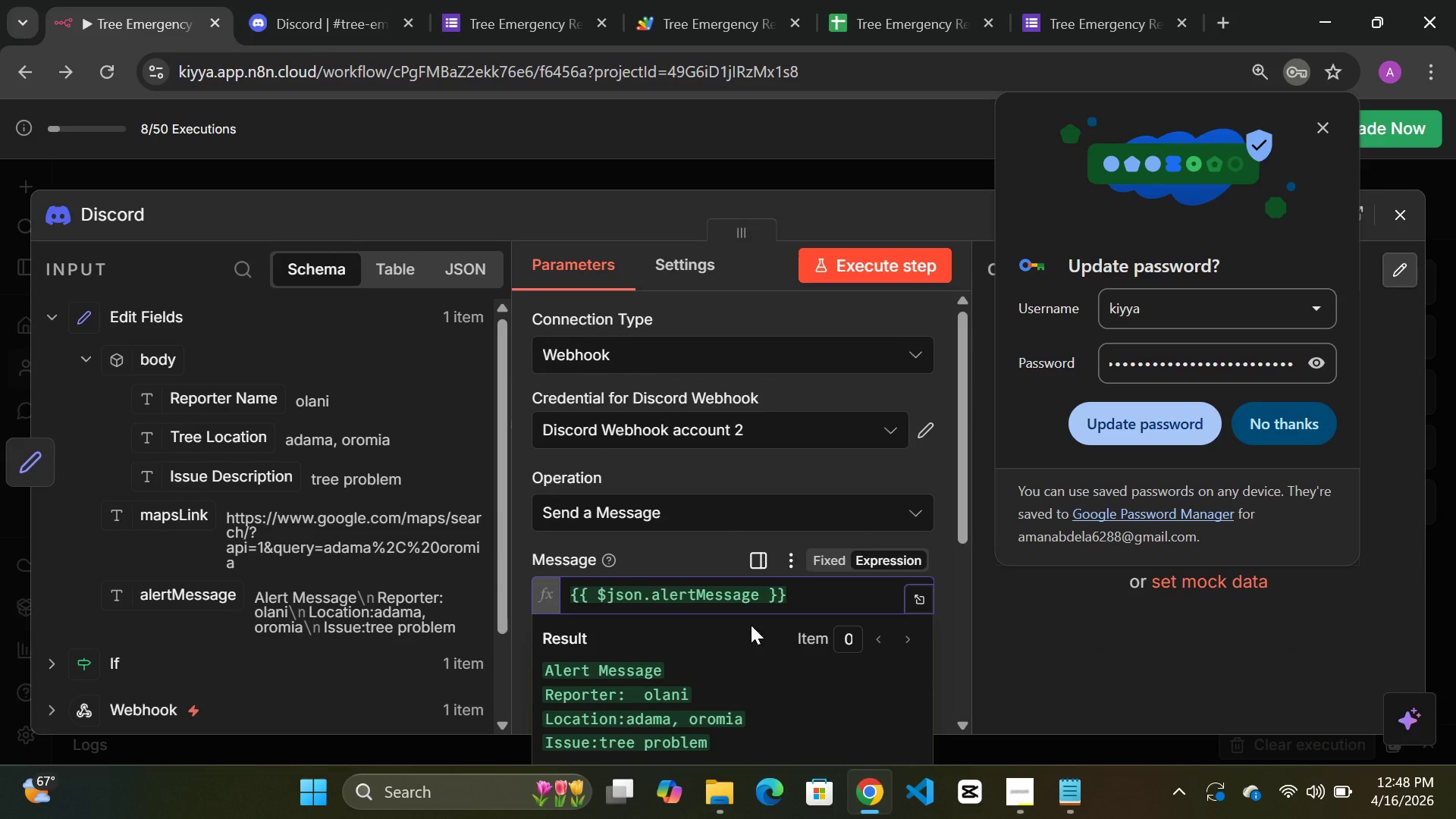 
scroll: coordinate [750, 613], scroll_direction: down, amount: 3.0
 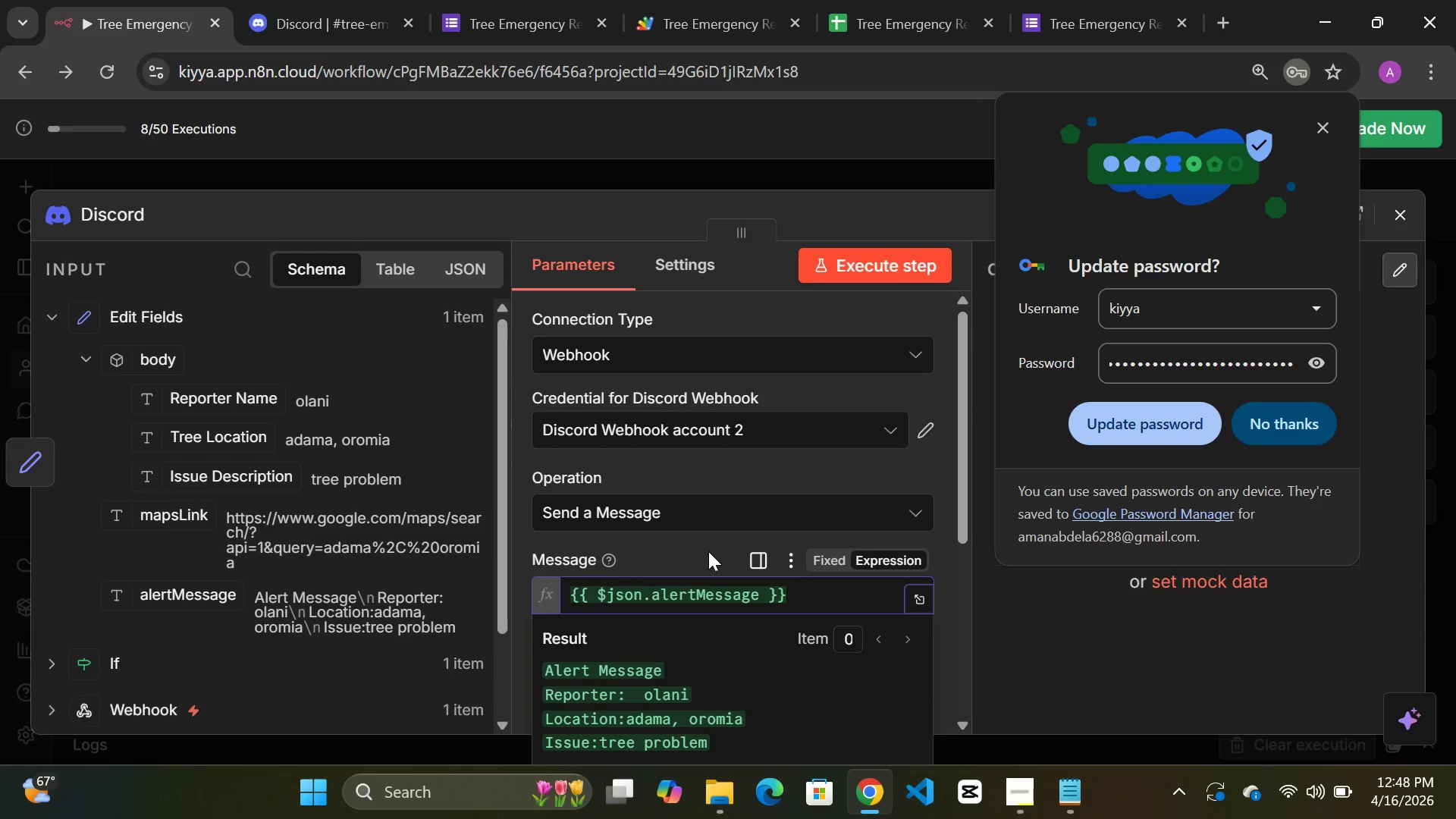 
left_click([708, 551])
 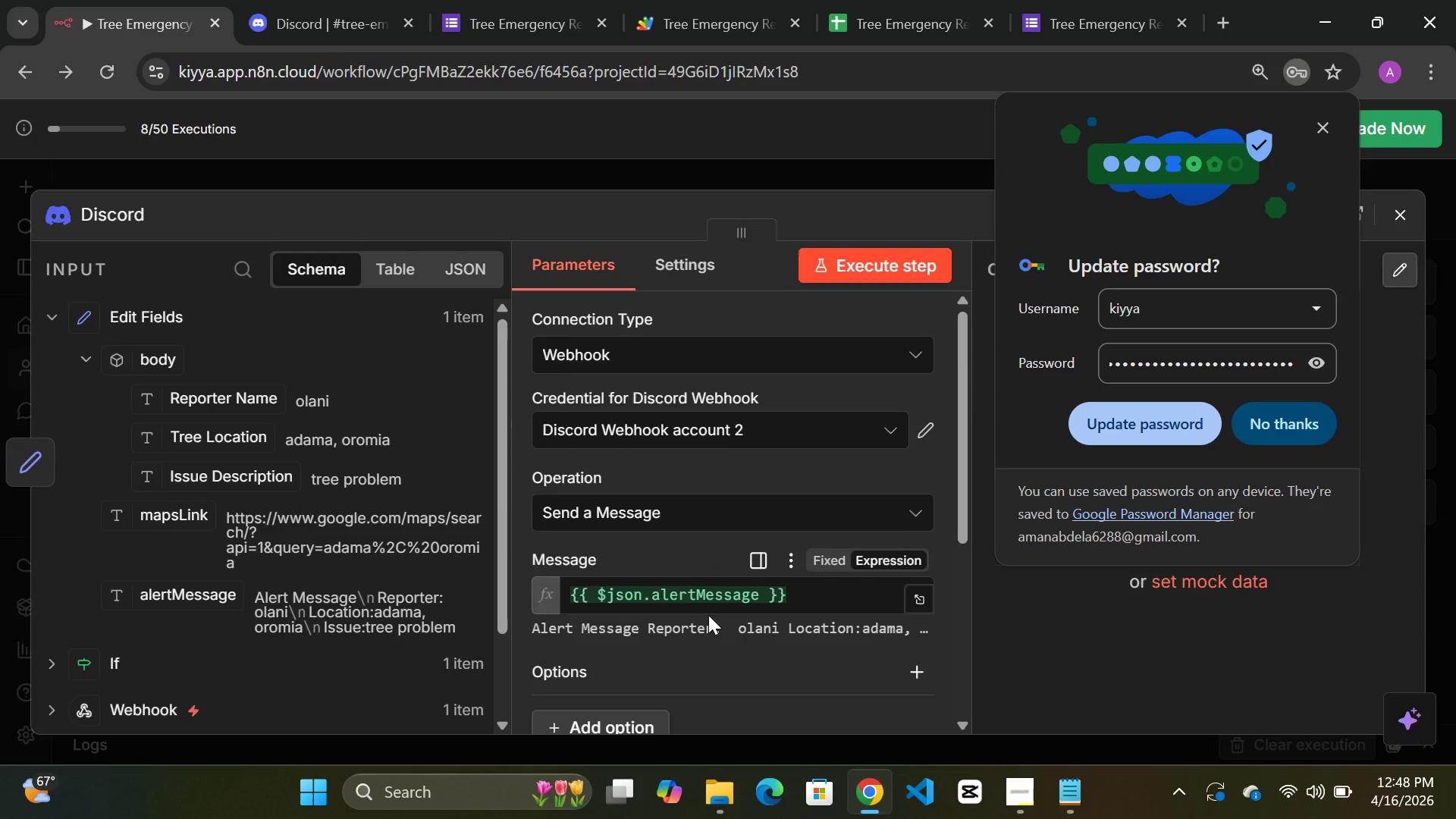 
scroll: coordinate [708, 629], scroll_direction: down, amount: 1.0
 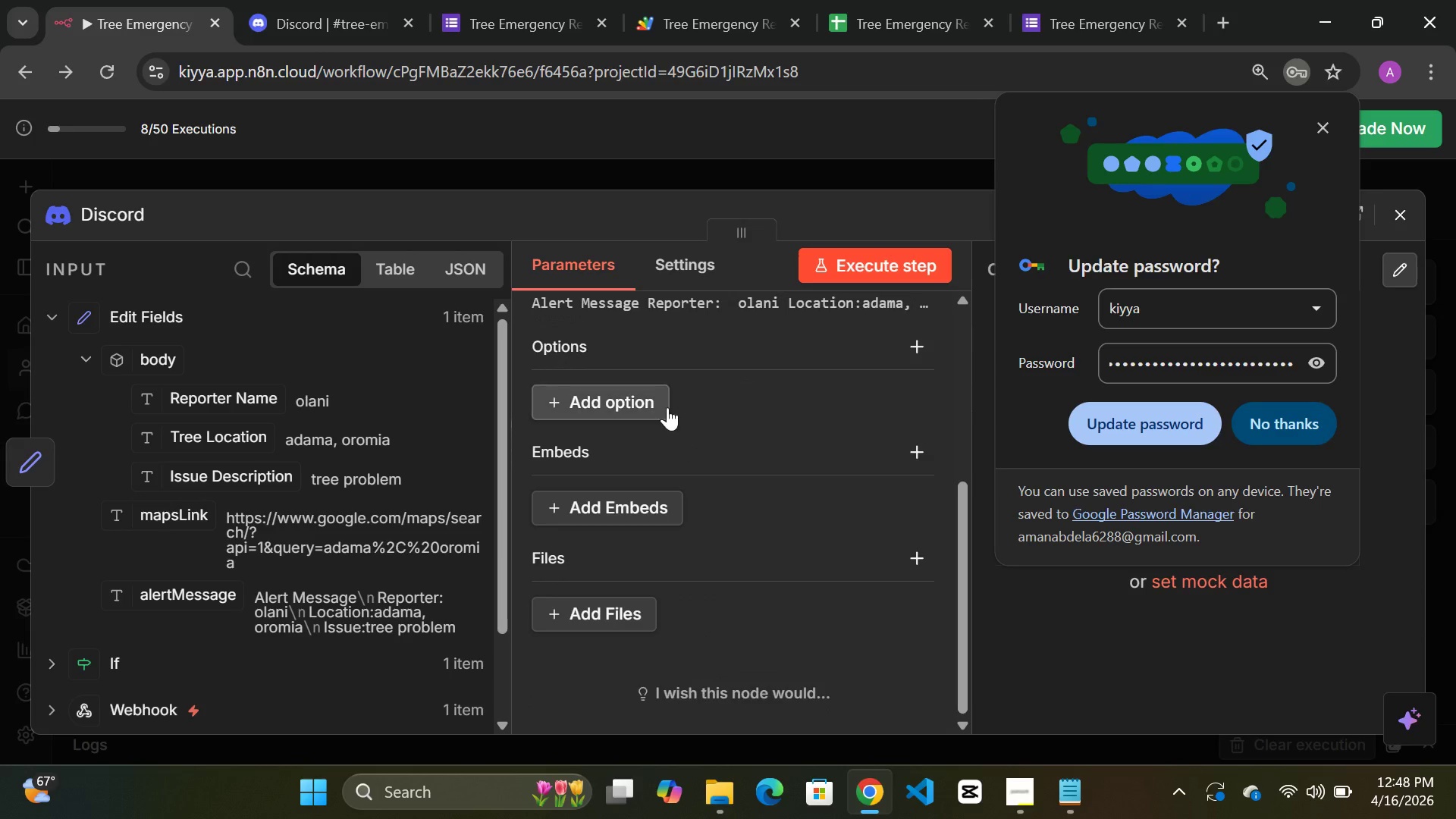 
left_click([661, 404])
 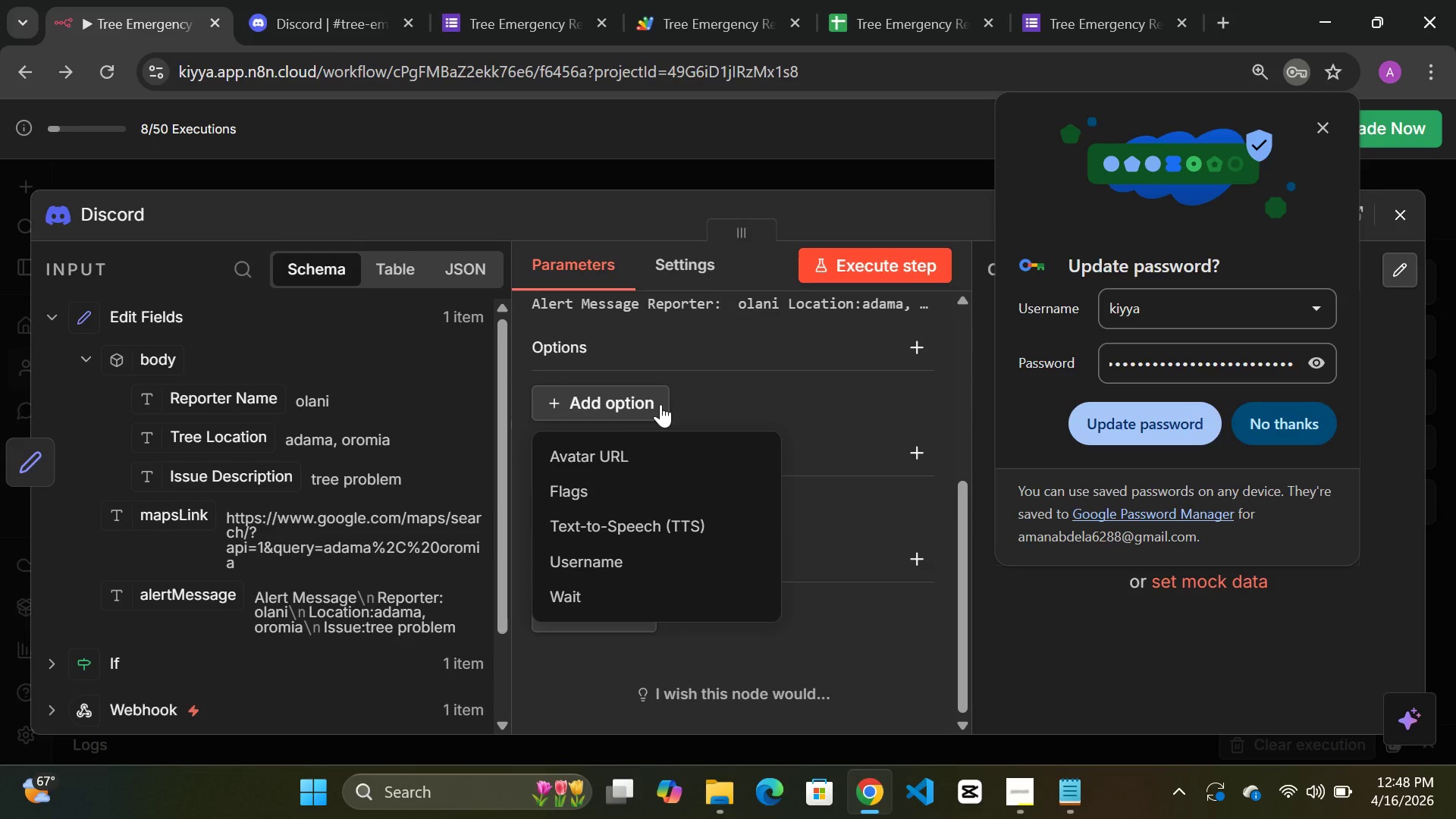 
left_click([661, 404])
 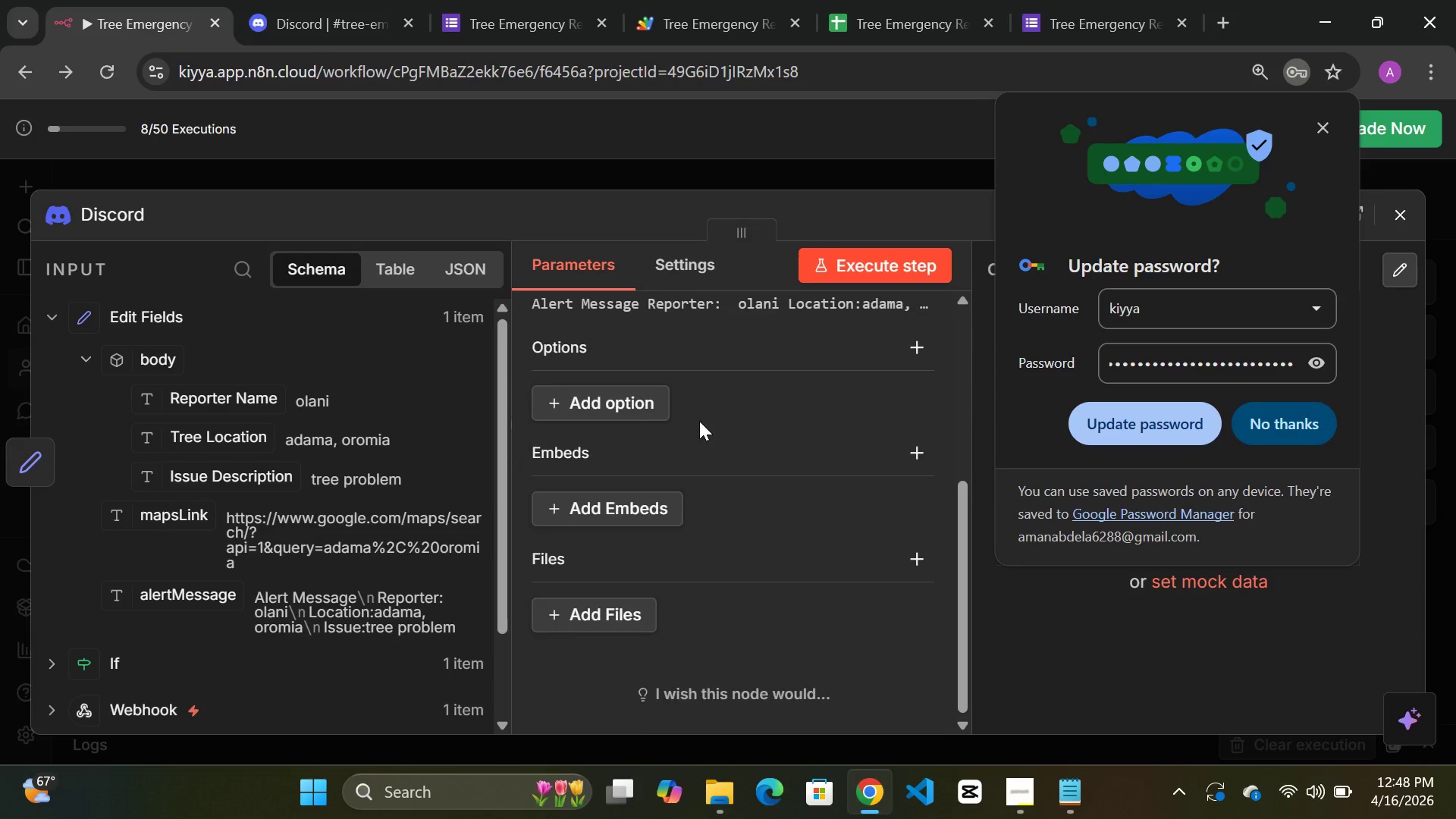 
scroll: coordinate [705, 423], scroll_direction: up, amount: 6.0
 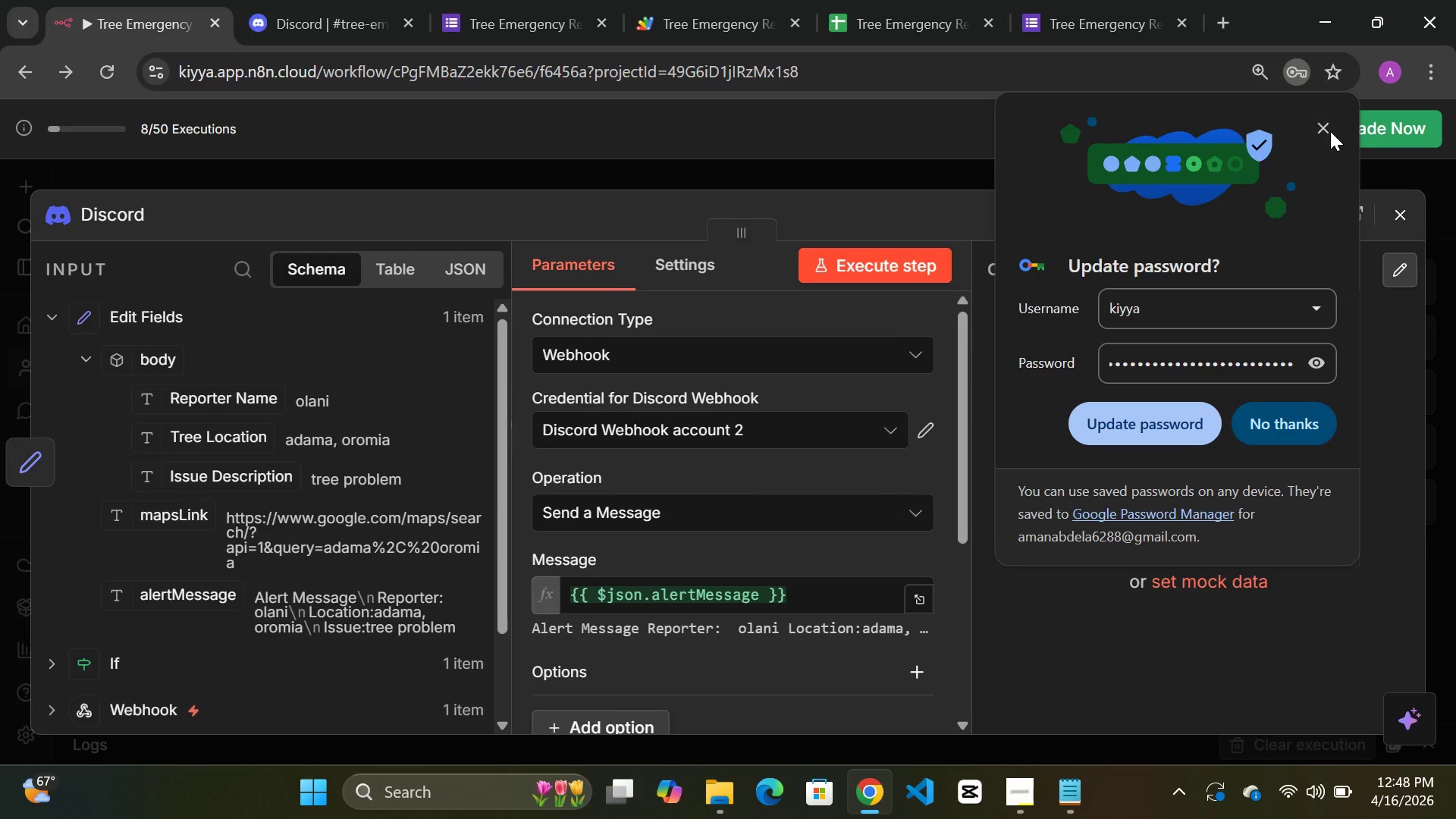 
left_click([1329, 132])
 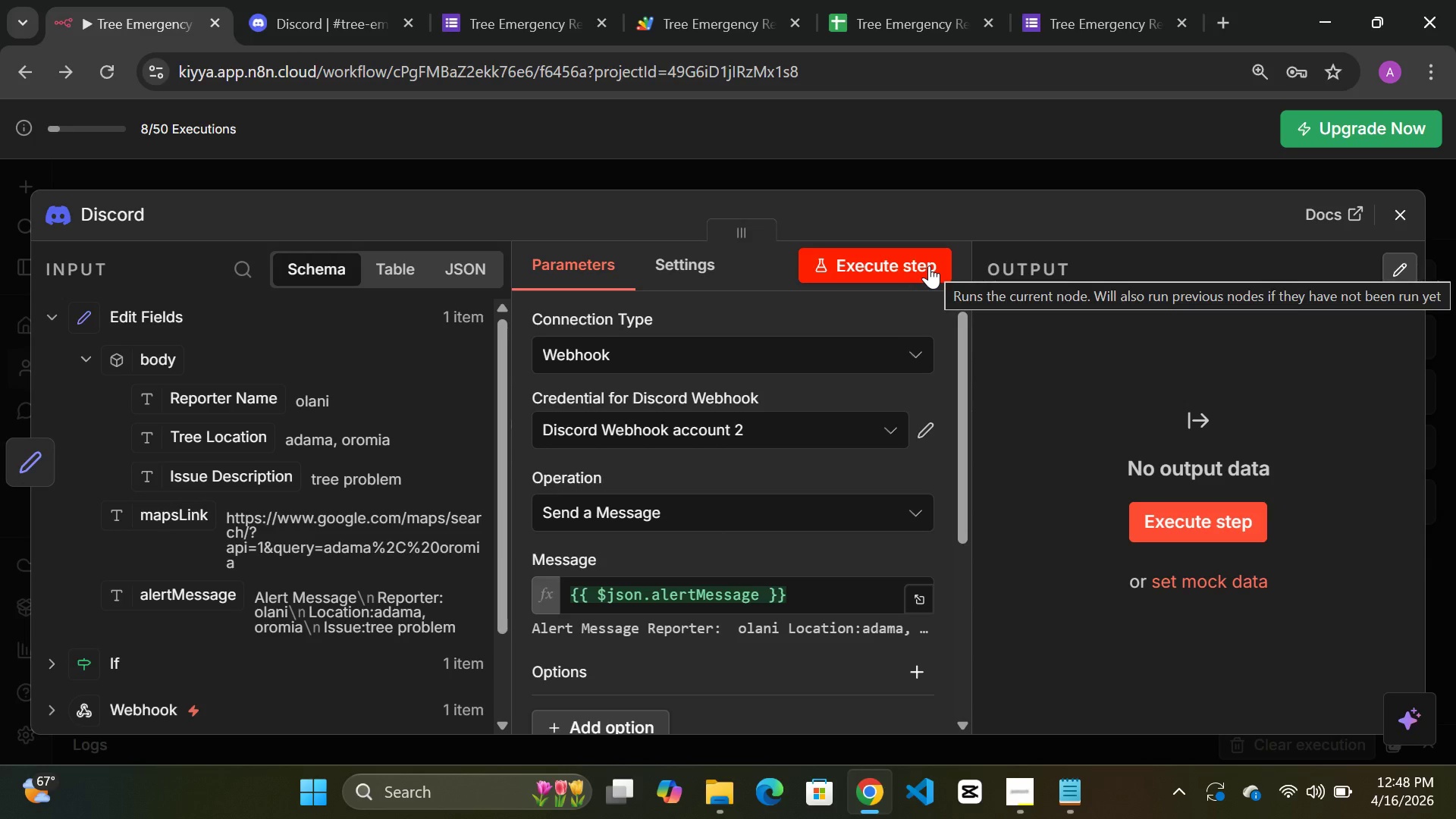 
left_click([929, 265])
 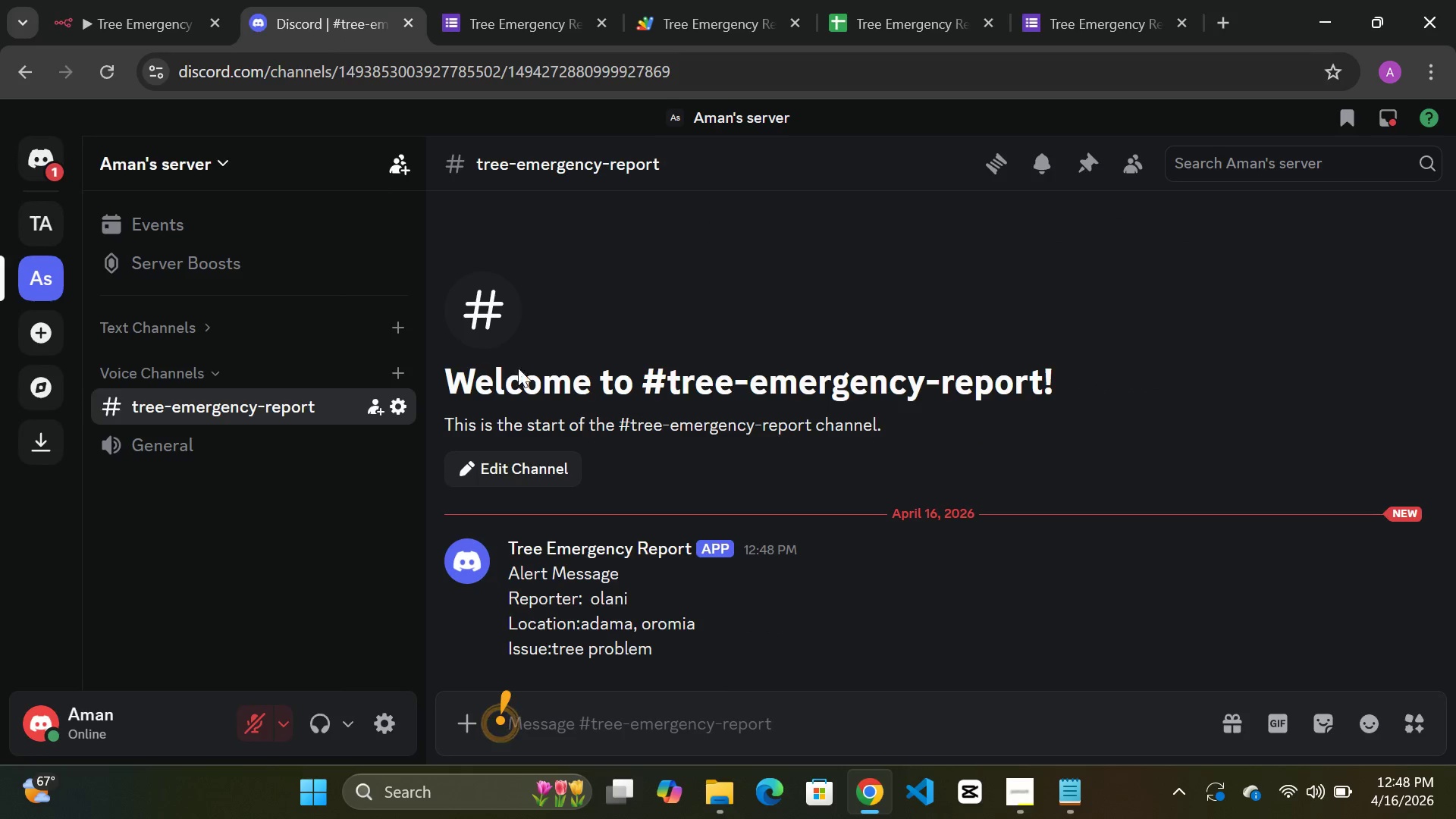 
wait(6.75)
 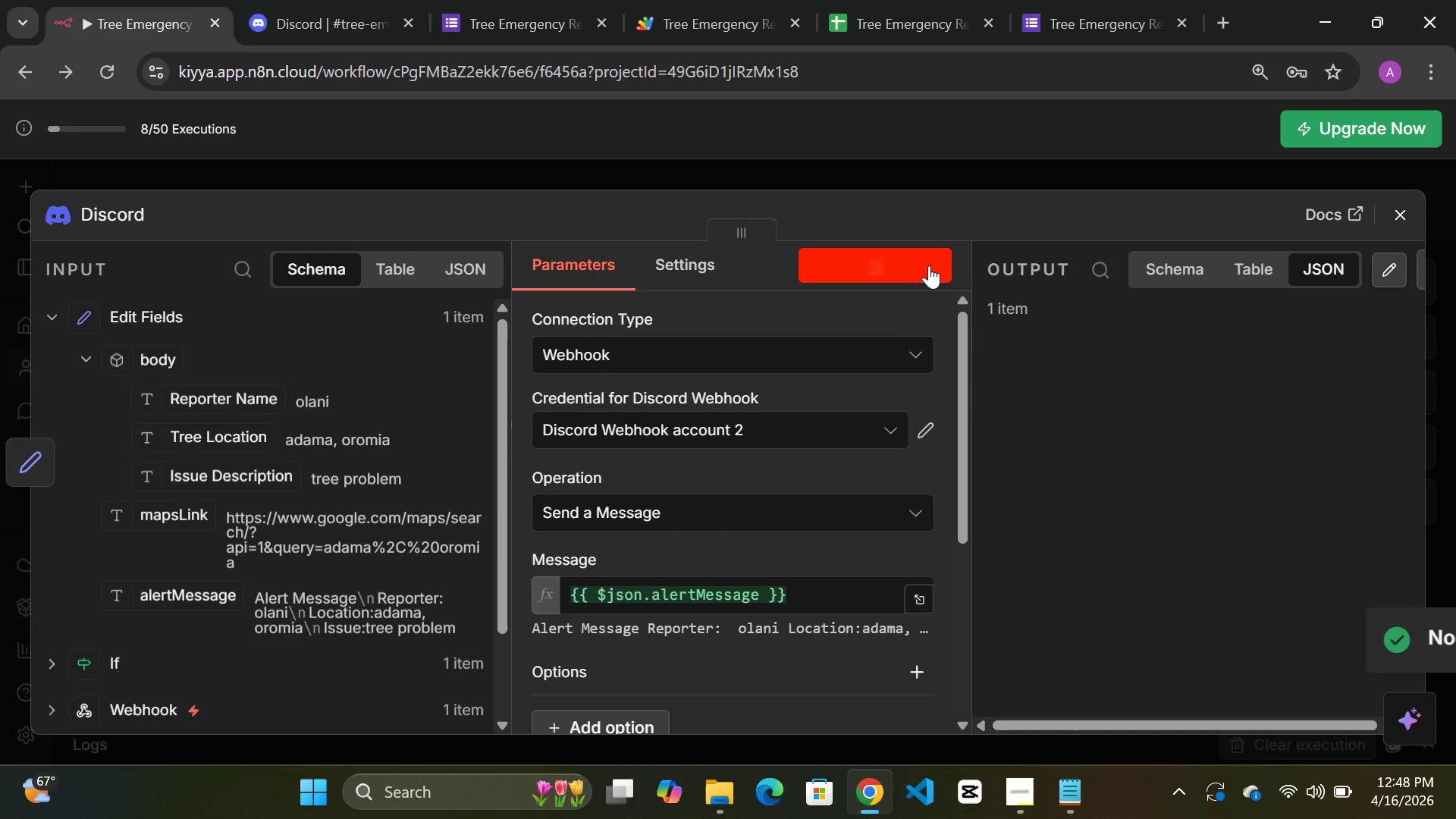 
left_click([162, 11])
 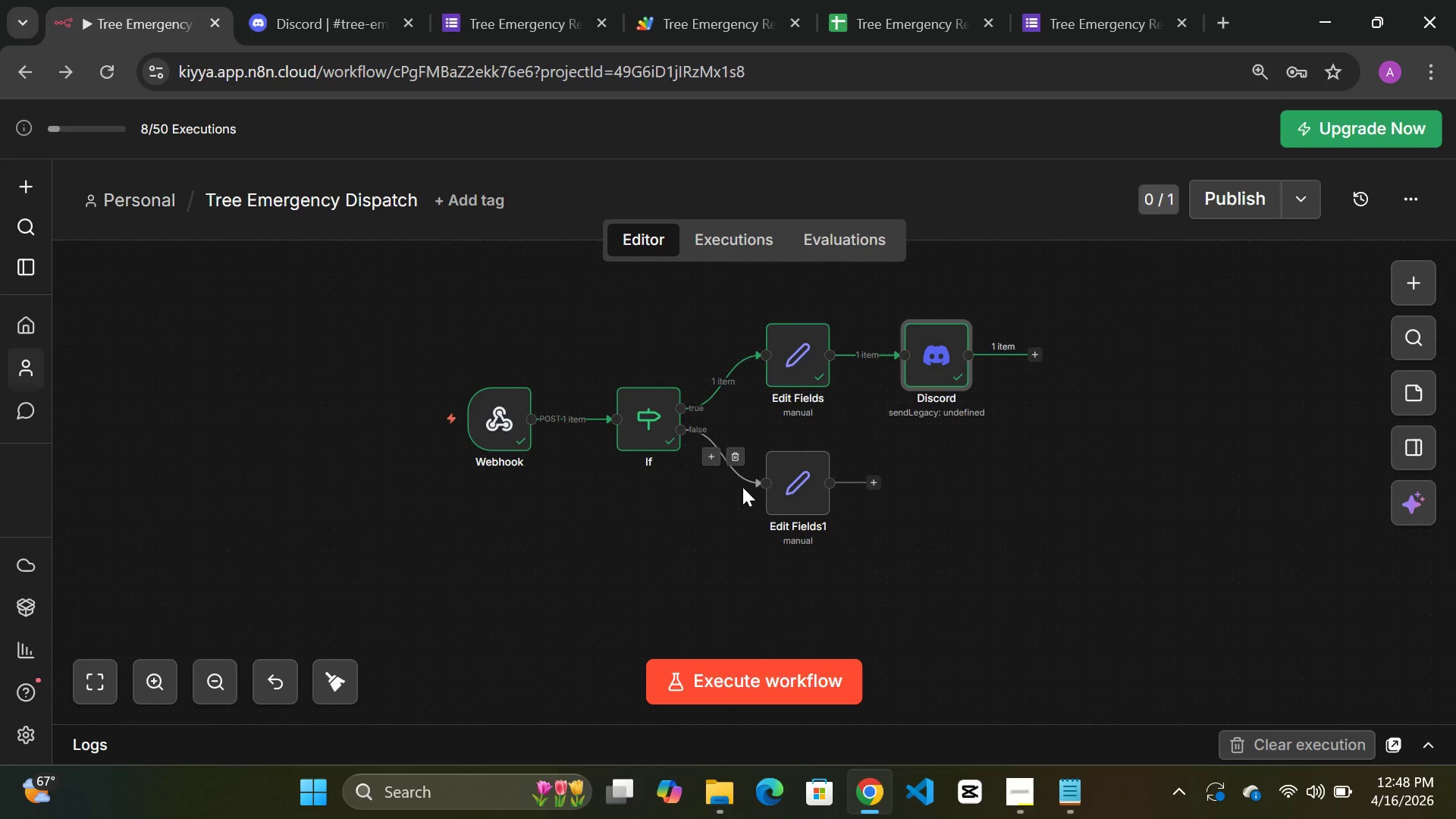 
right_click([937, 350])
 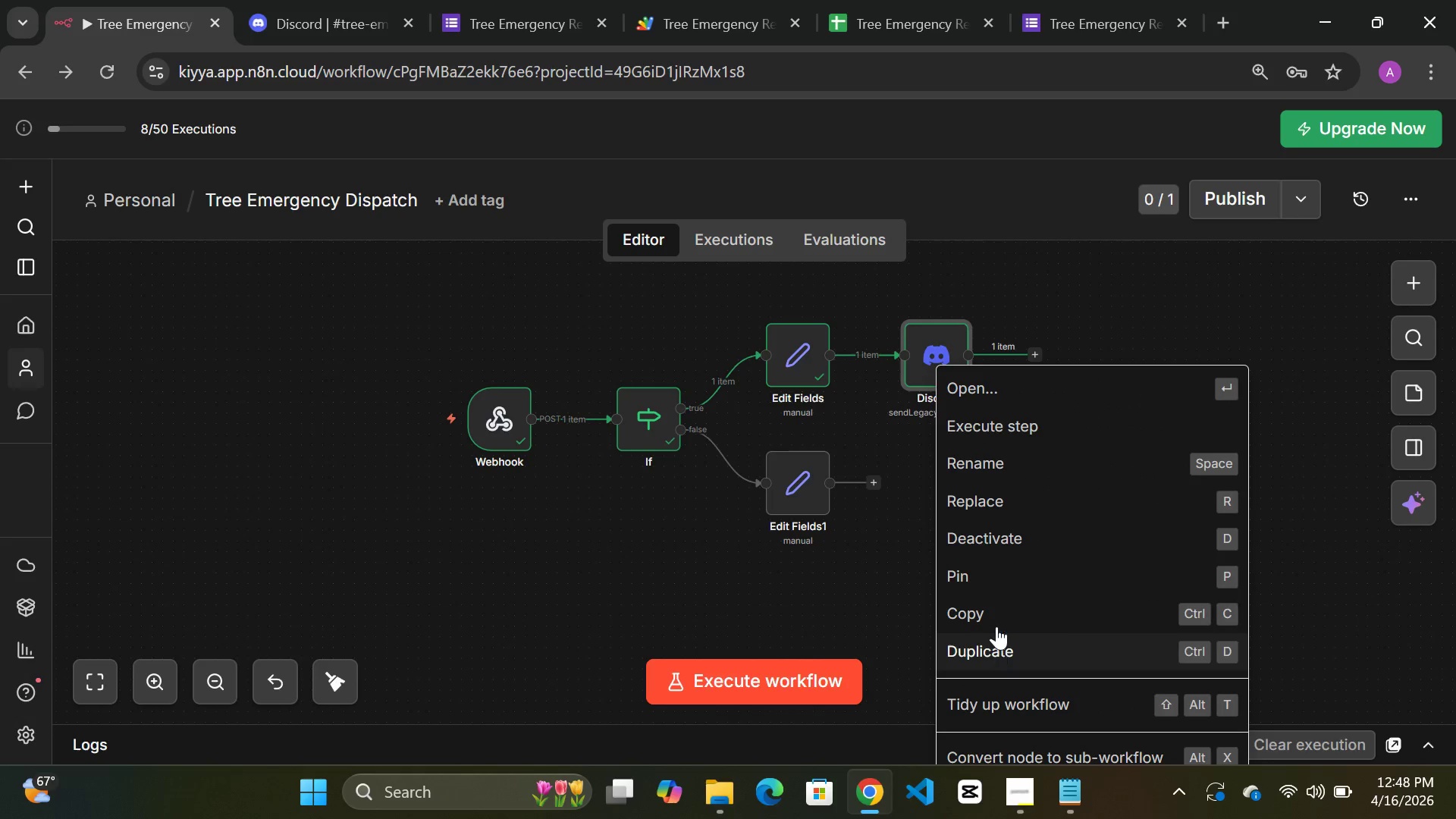 
left_click_drag(start_coordinate=[898, 543], to_coordinate=[982, 495])
 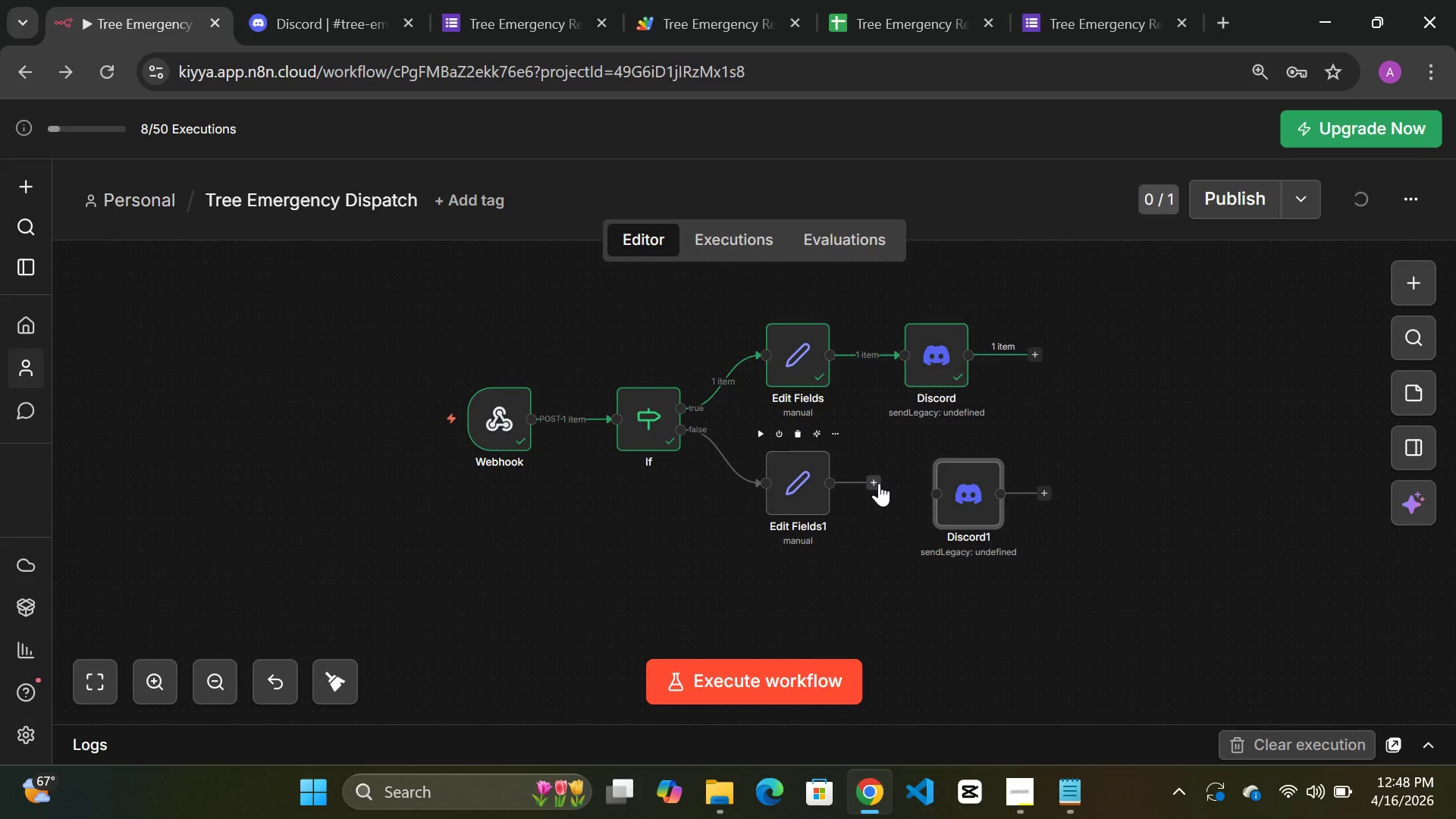 
left_click_drag(start_coordinate=[879, 483], to_coordinate=[953, 492])
 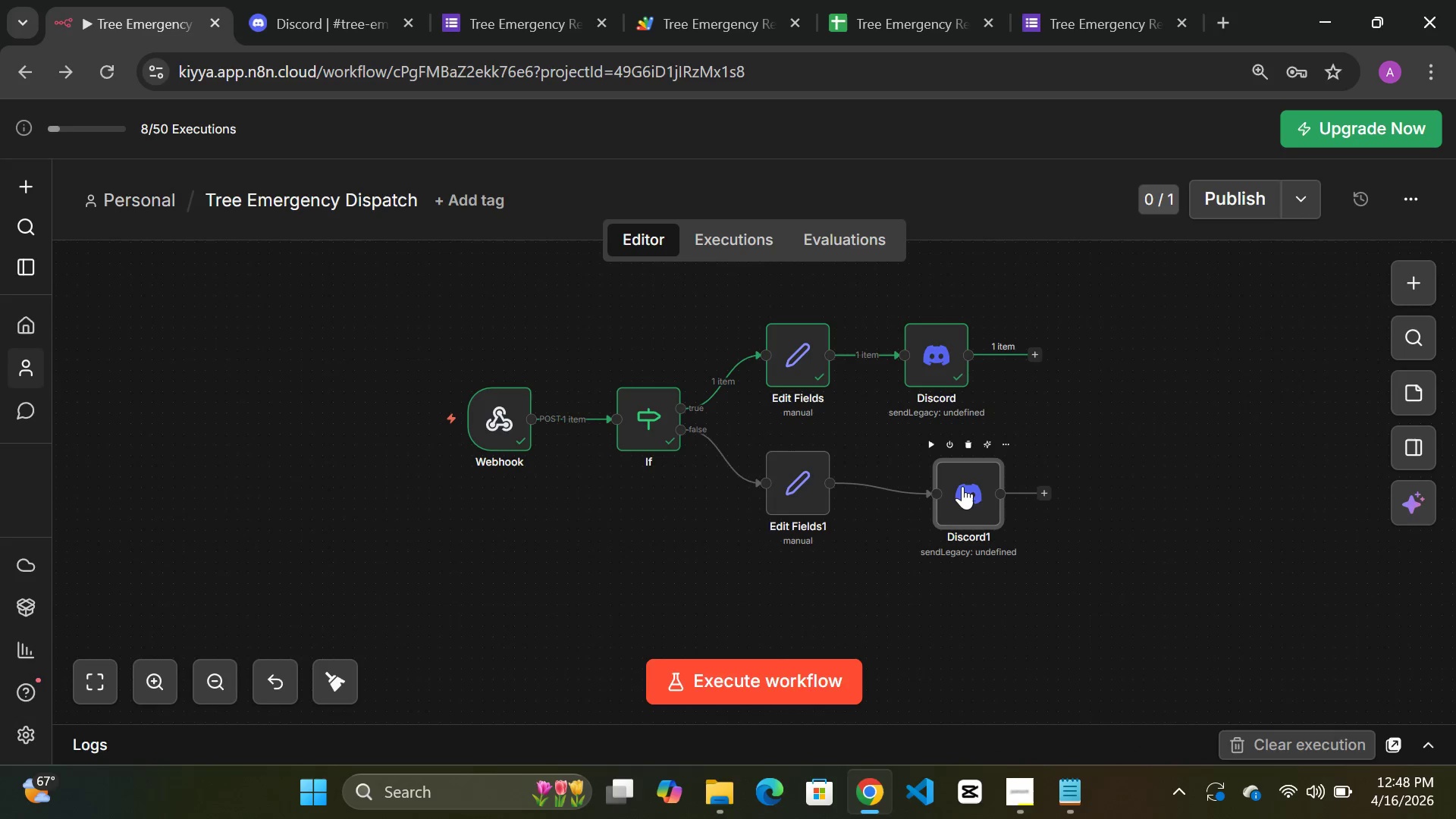 
double_click([962, 486])
 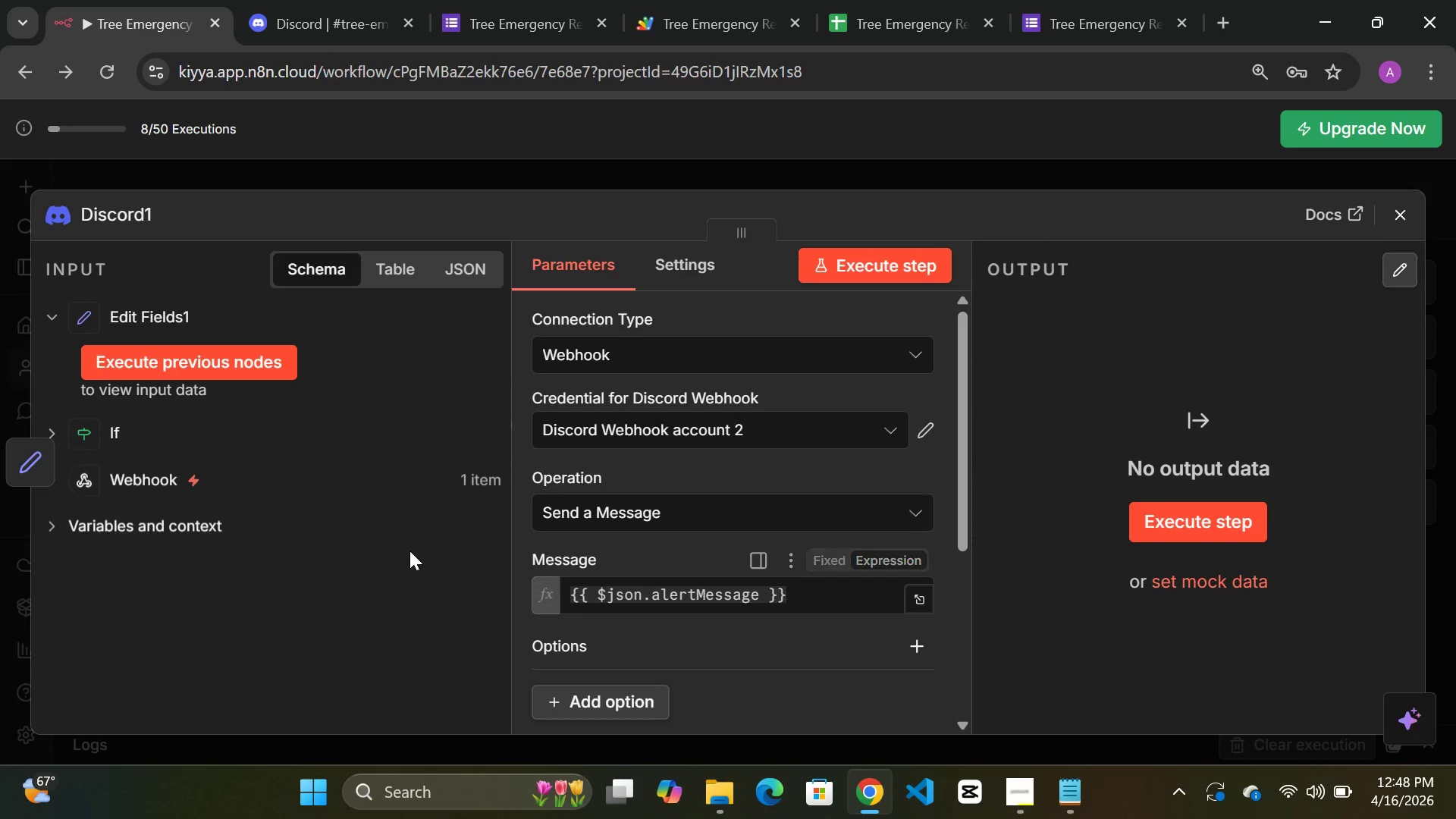 
scroll: coordinate [670, 597], scroll_direction: down, amount: 3.0
 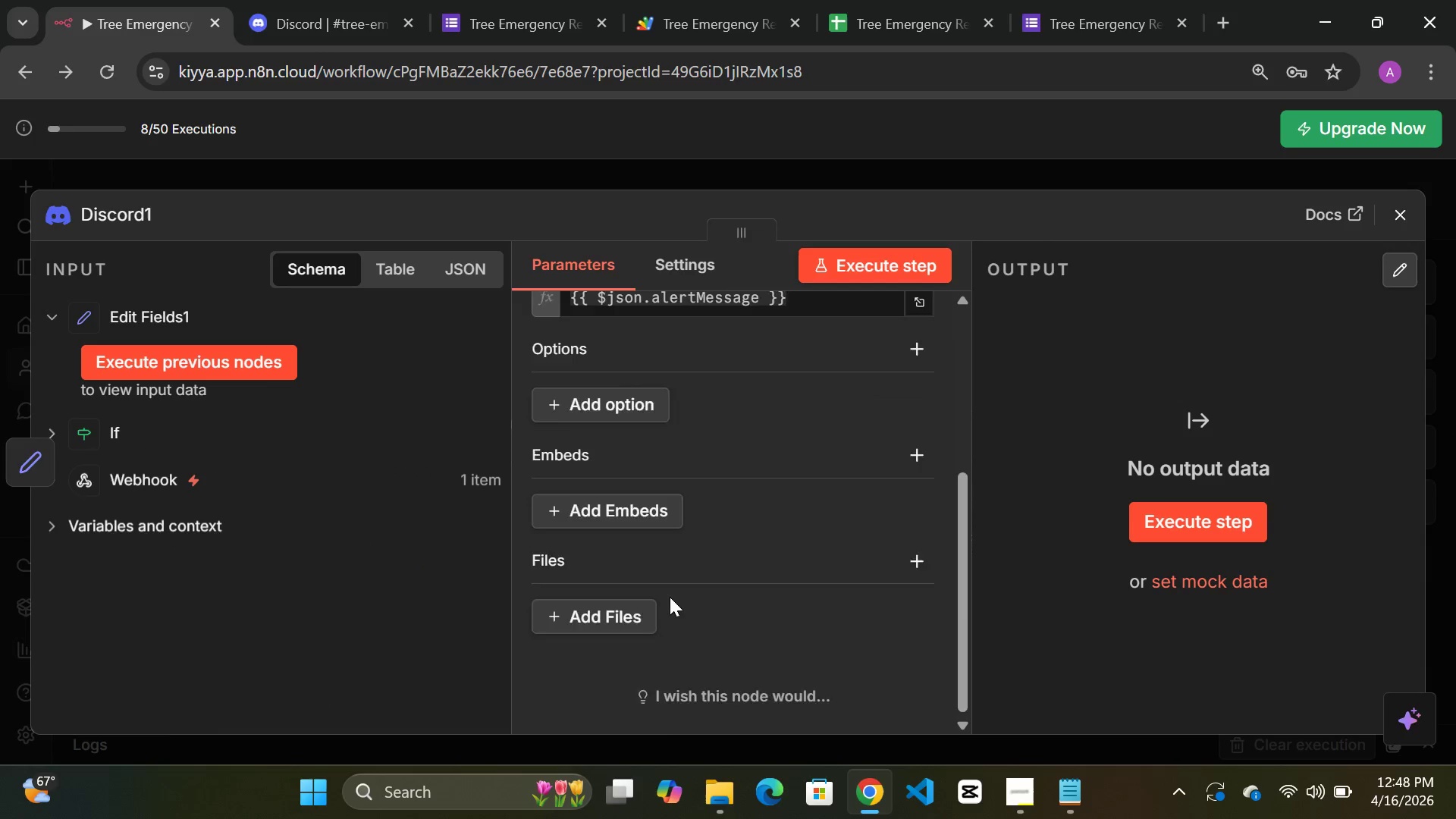 
scroll: coordinate [670, 597], scroll_direction: up, amount: 2.0
 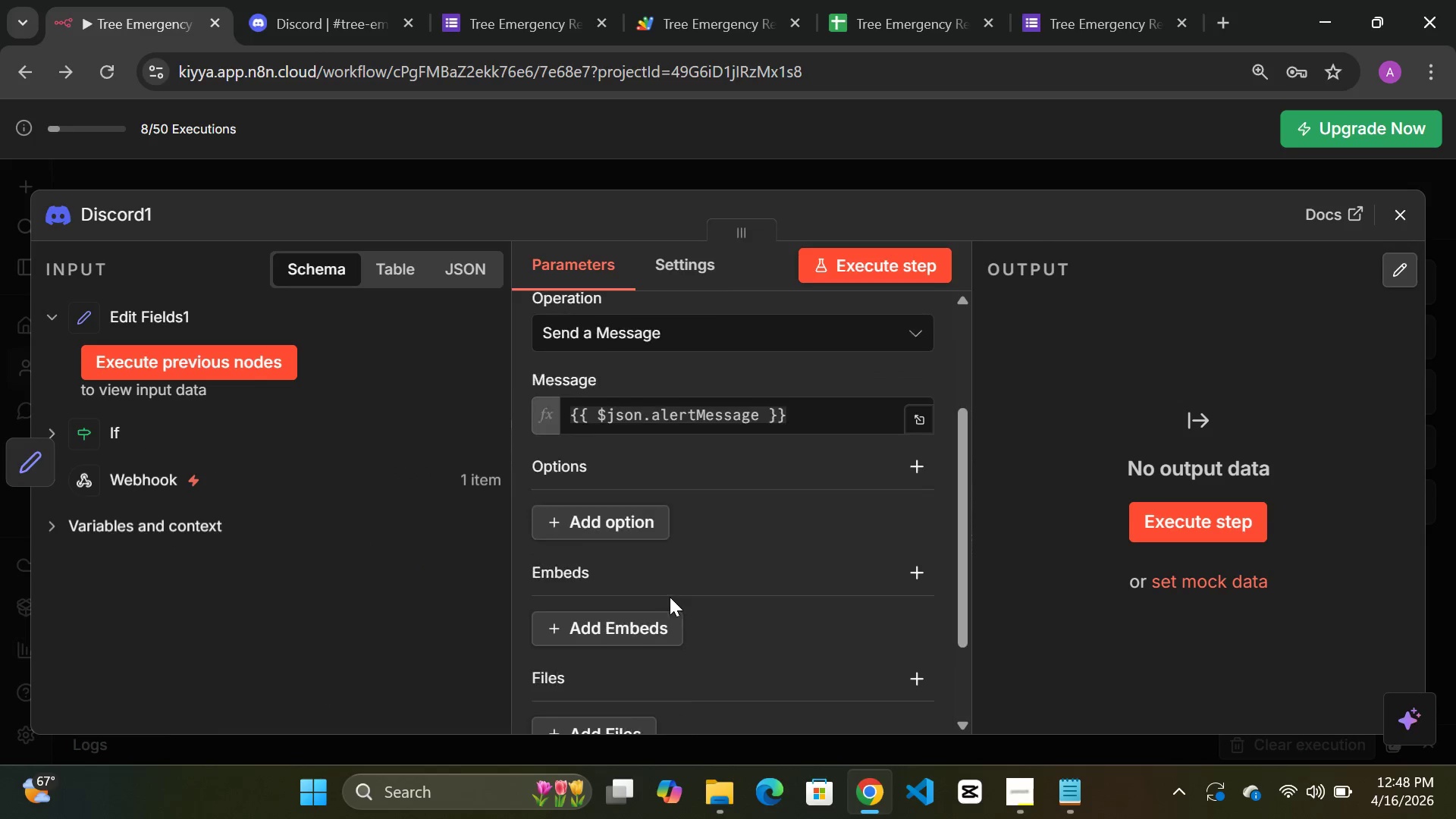 
scroll: coordinate [670, 597], scroll_direction: down, amount: 2.0
 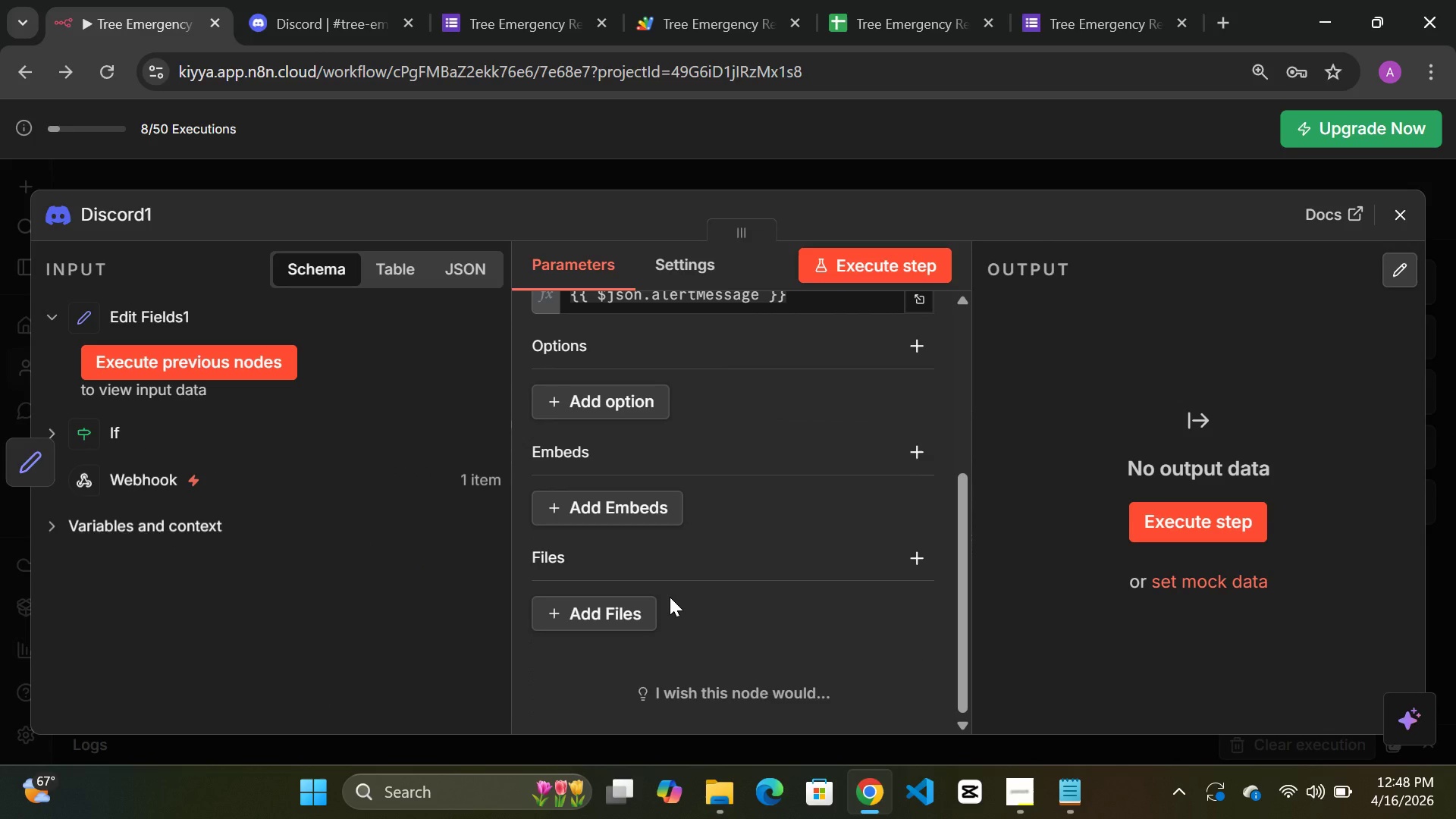 
scroll: coordinate [670, 597], scroll_direction: up, amount: 5.0
 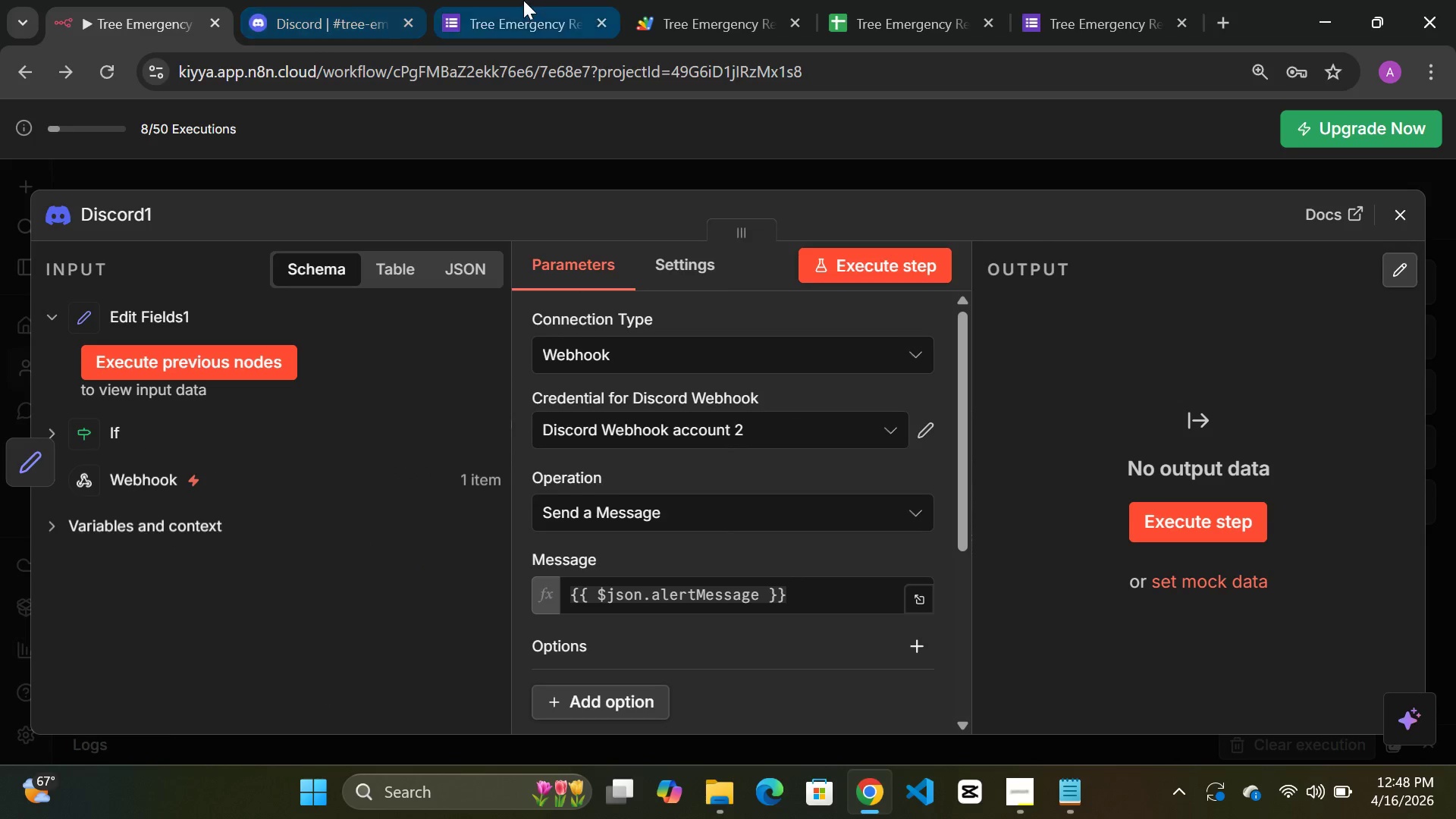 
left_click([523, 0])
 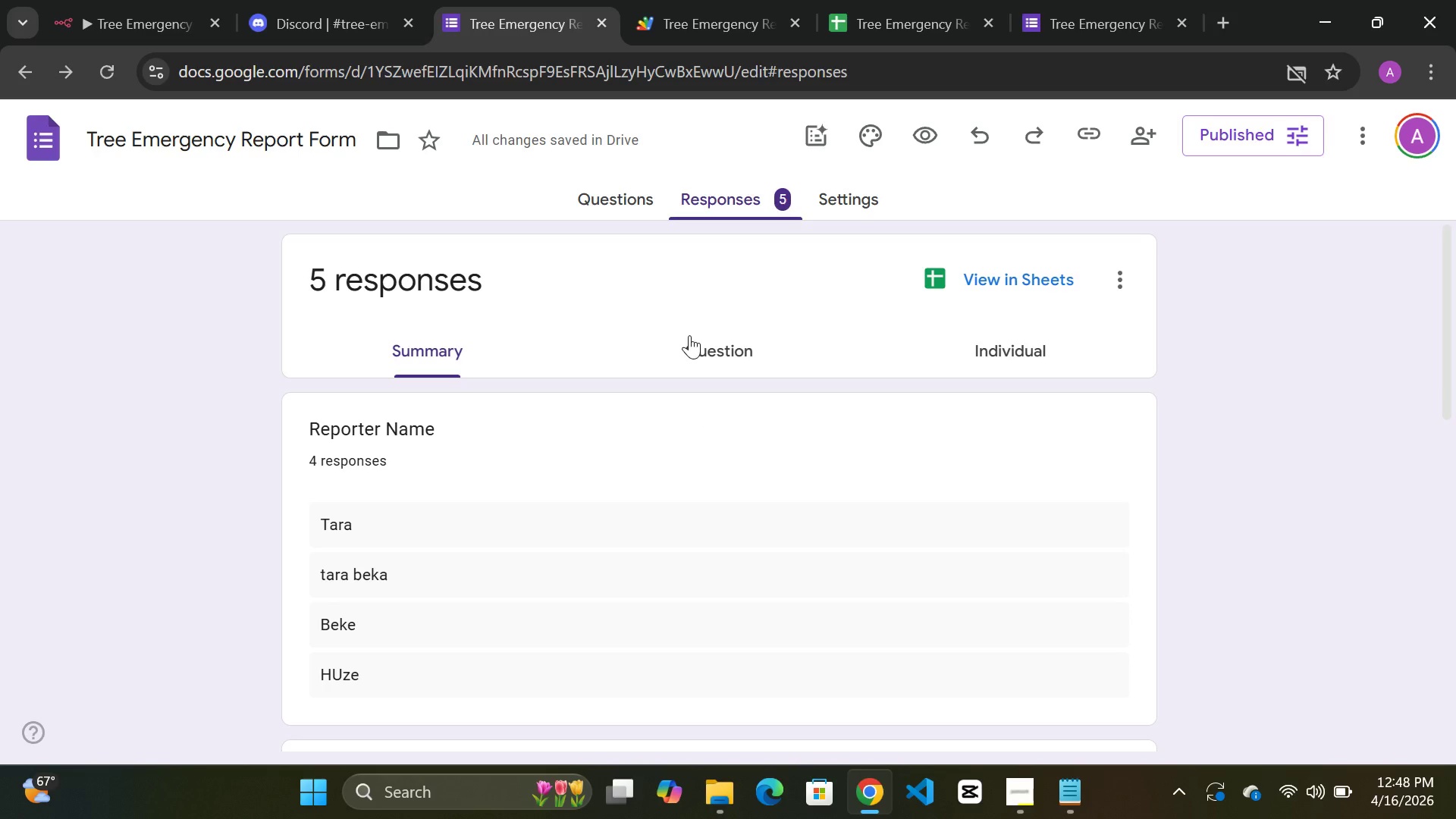 
left_click([709, 360])
 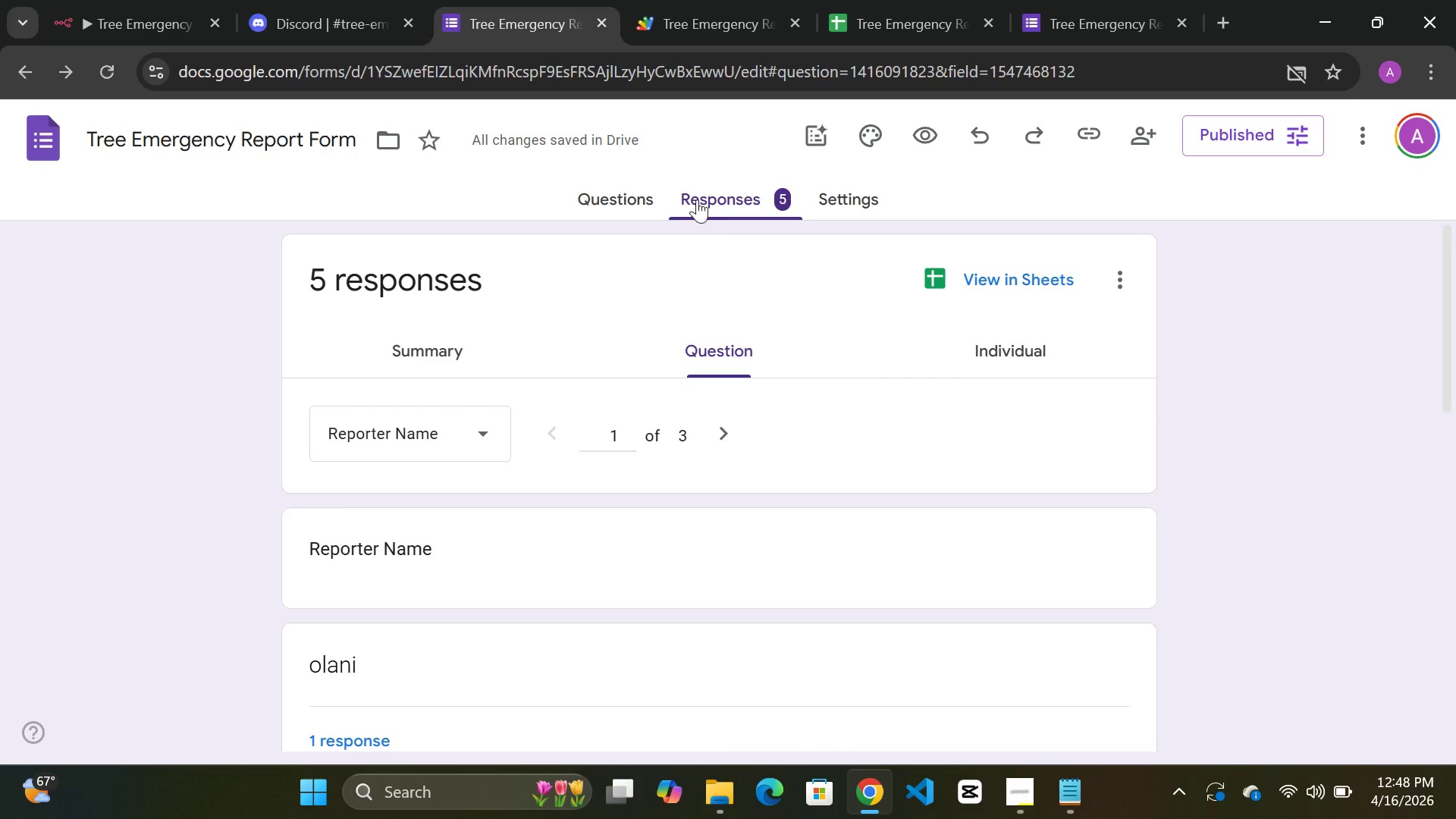 
left_click([648, 189])
 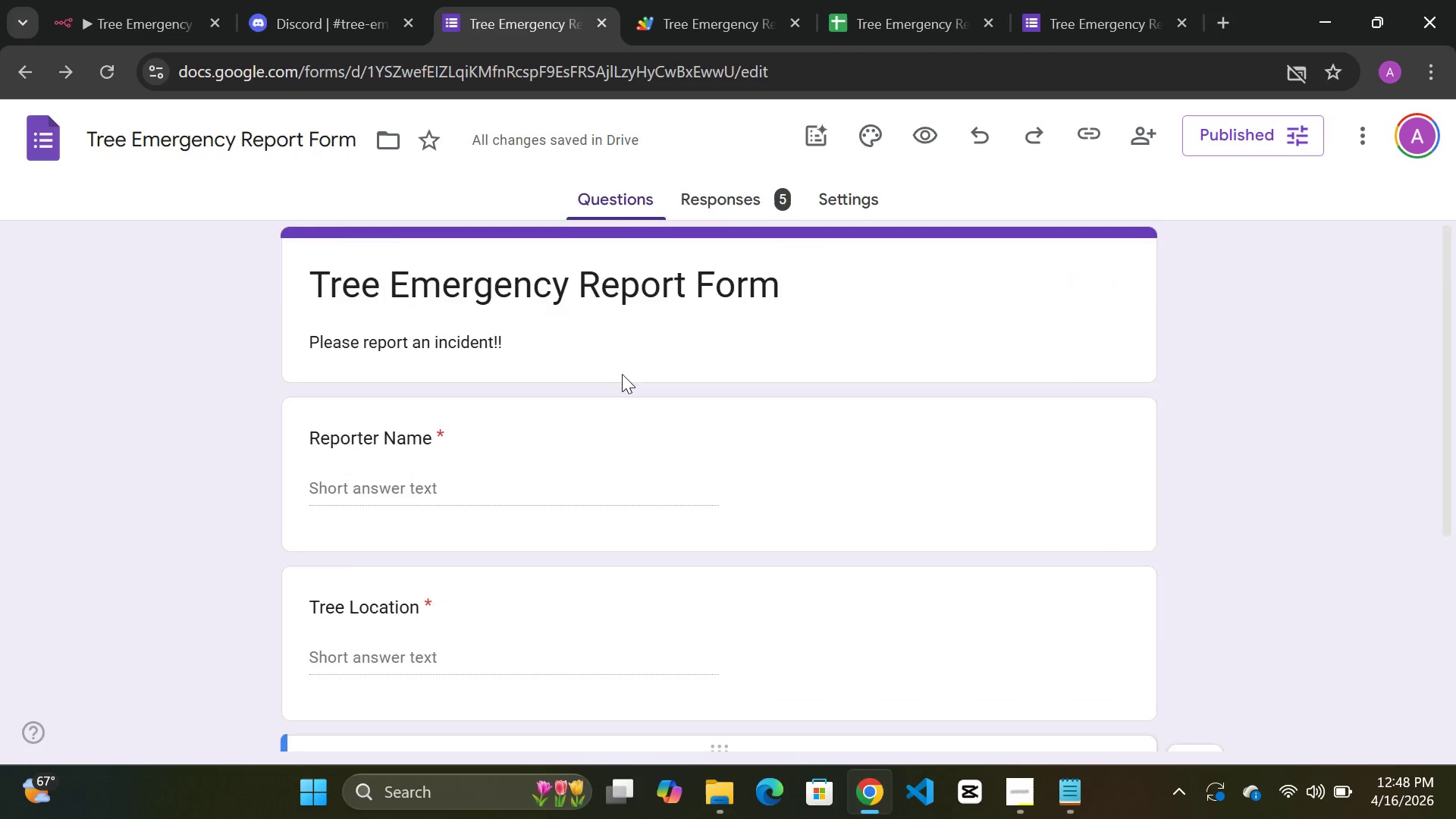 
scroll: coordinate [622, 374], scroll_direction: down, amount: 1.0
 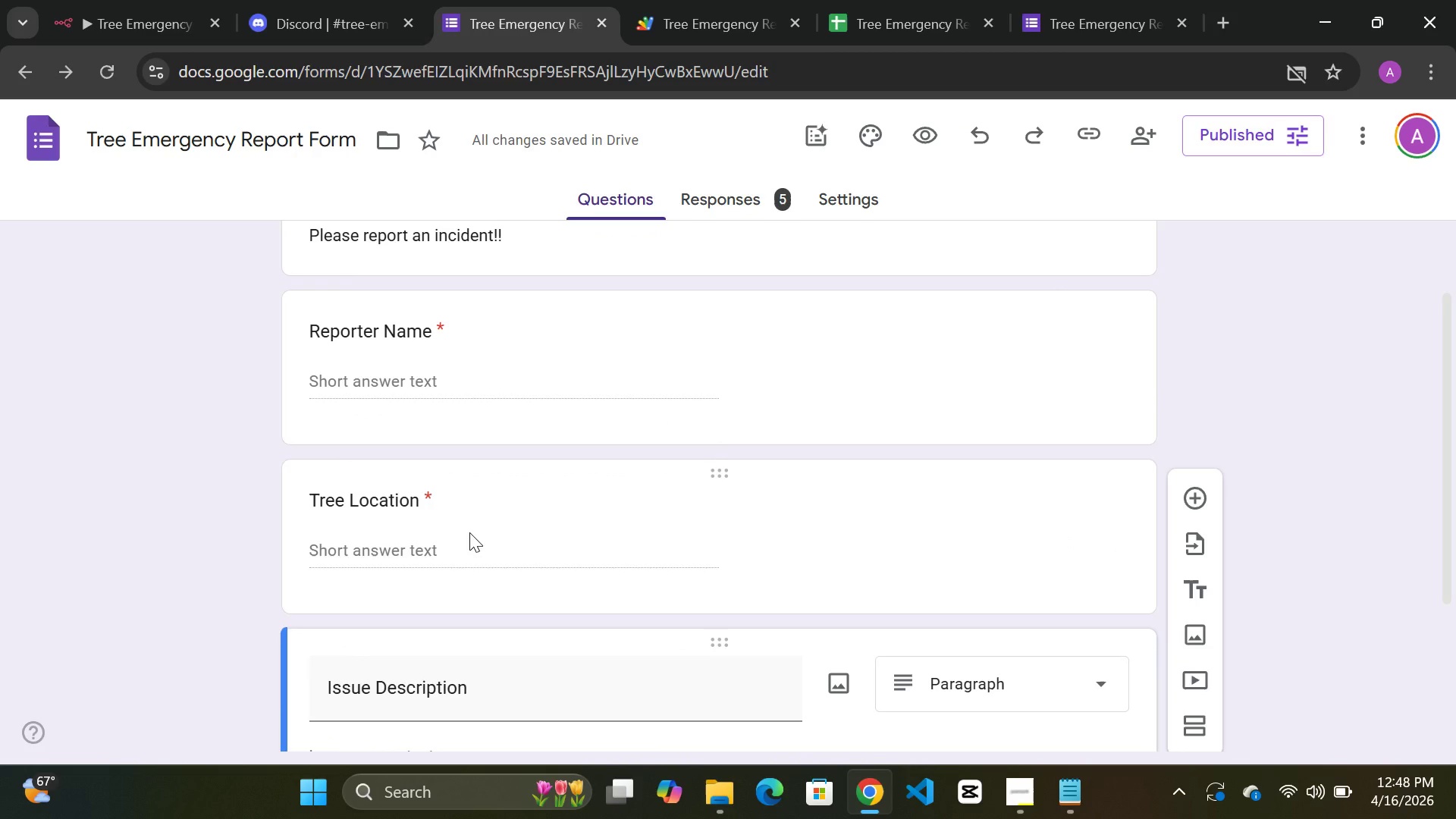 
left_click([523, 532])
 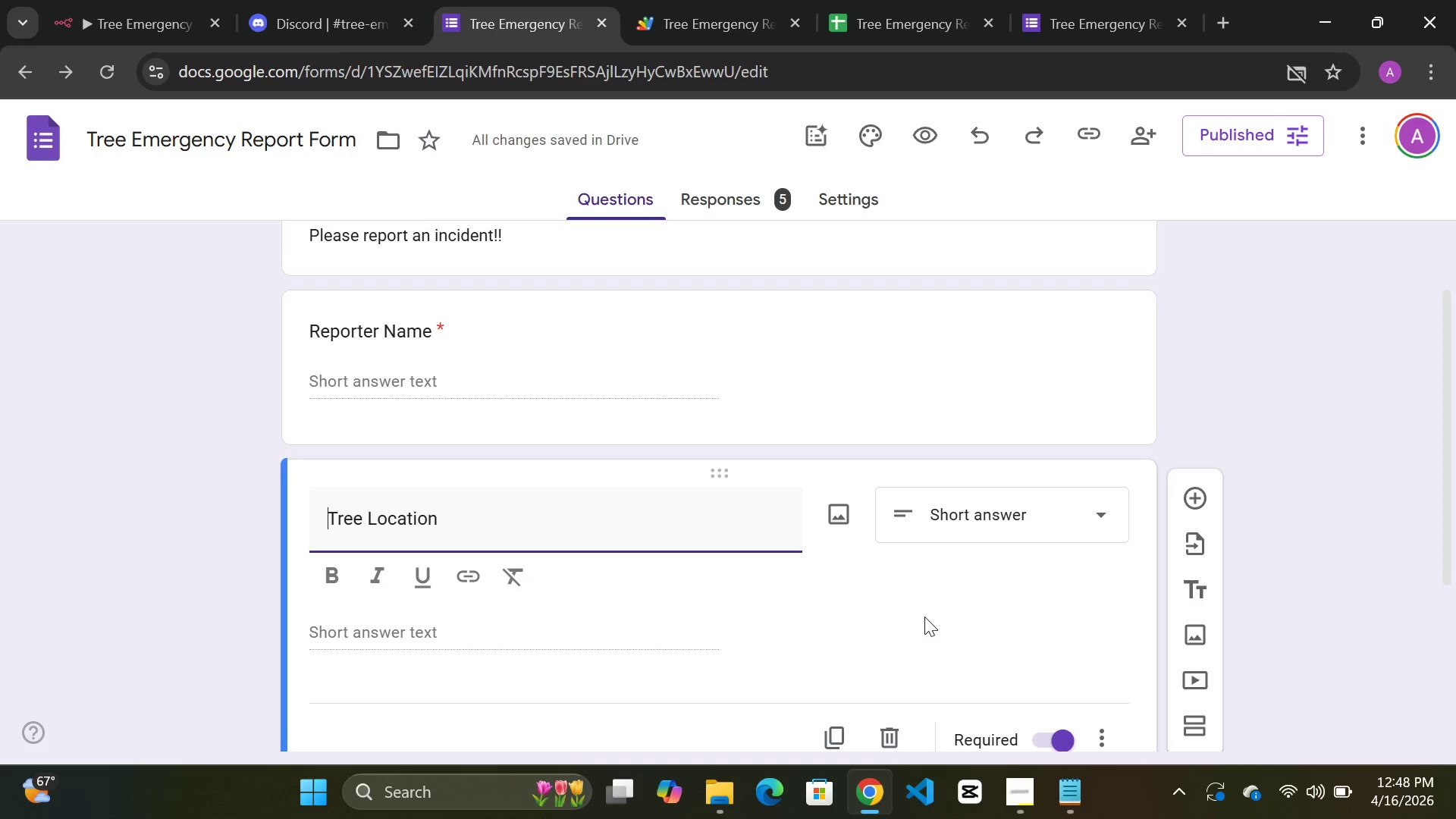 
wait(9.28)
 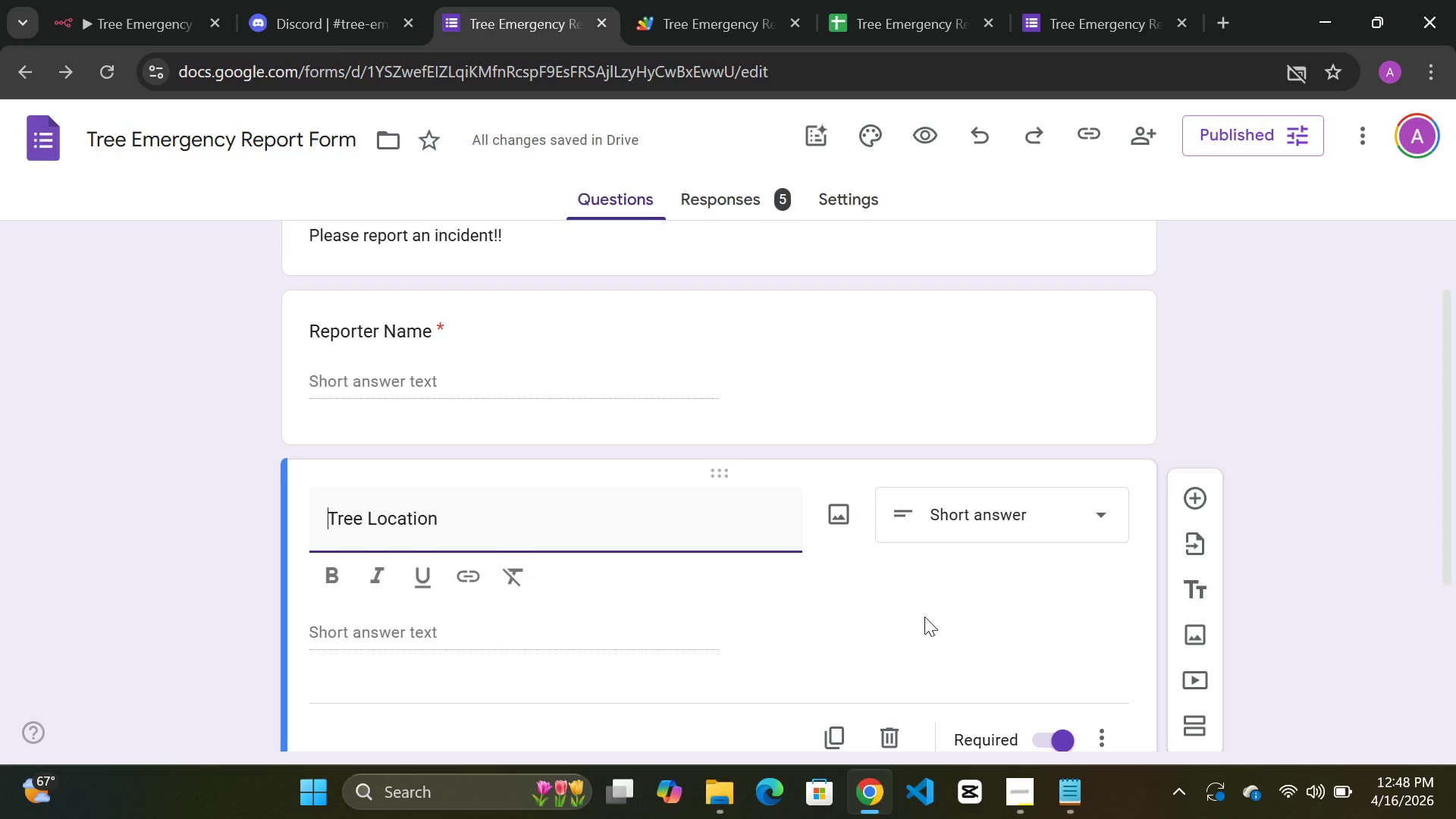 
scroll: coordinate [922, 603], scroll_direction: down, amount: 1.0
 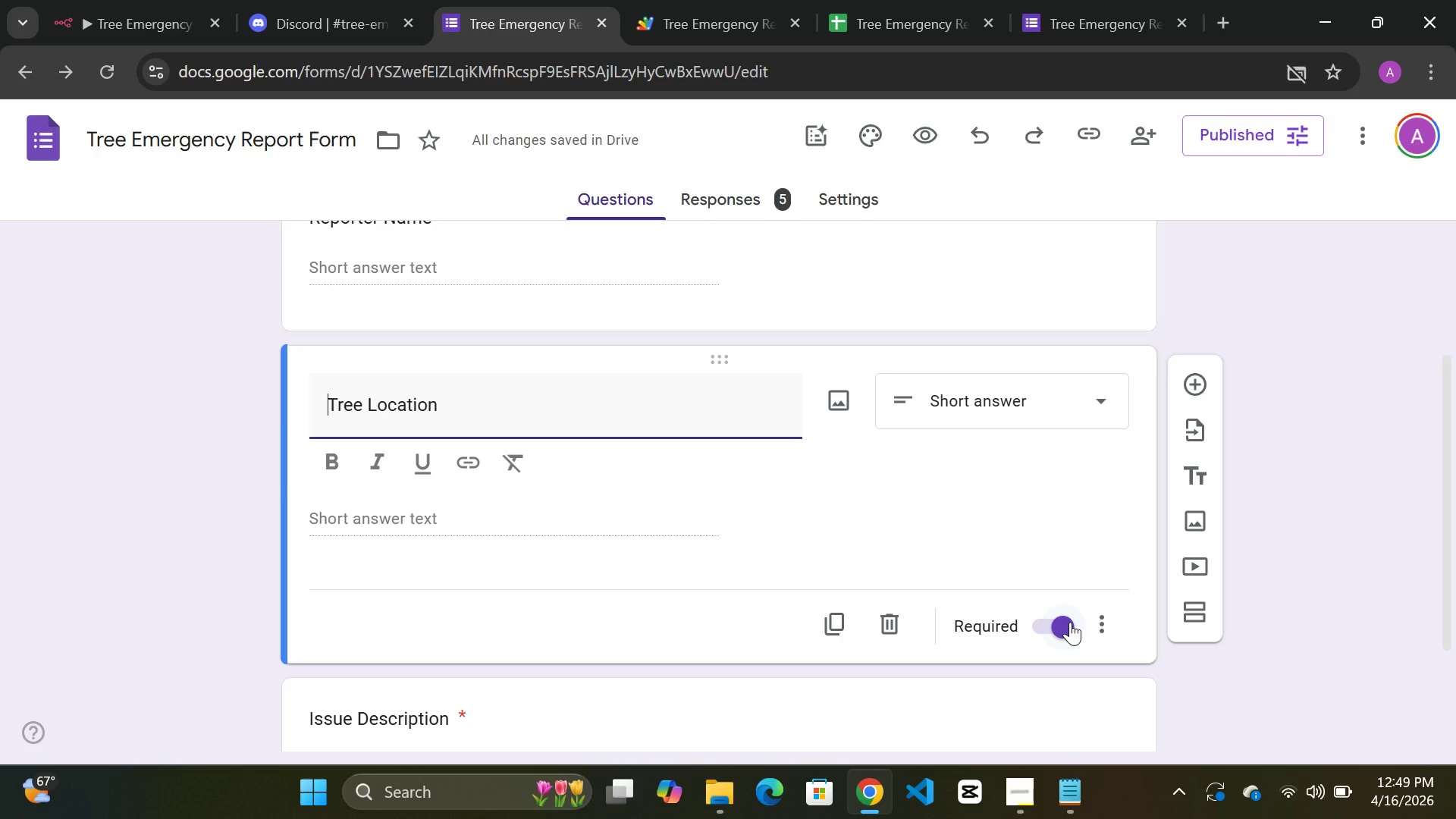 
left_click([1070, 622])
 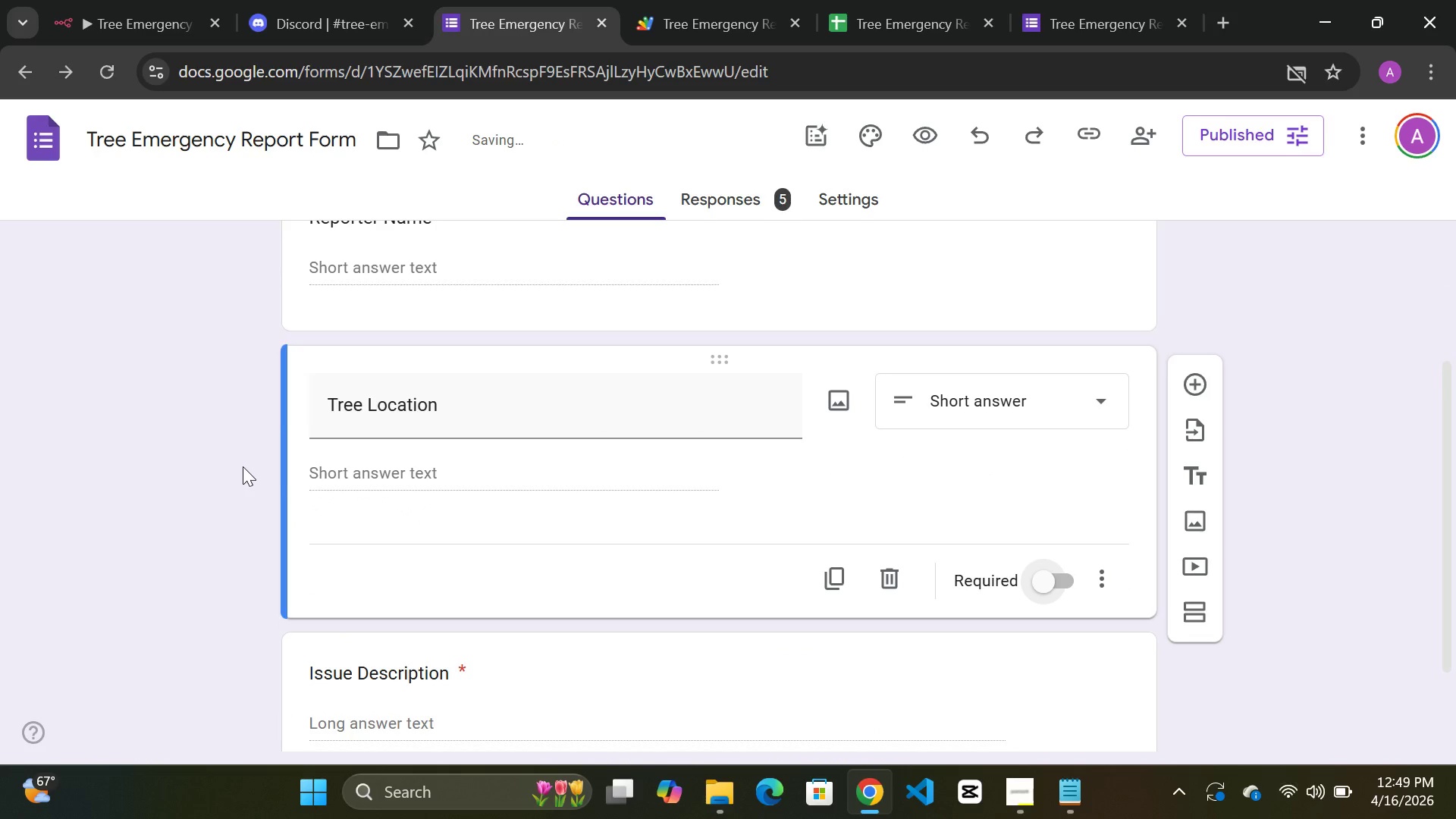 
left_click([58, 459])
 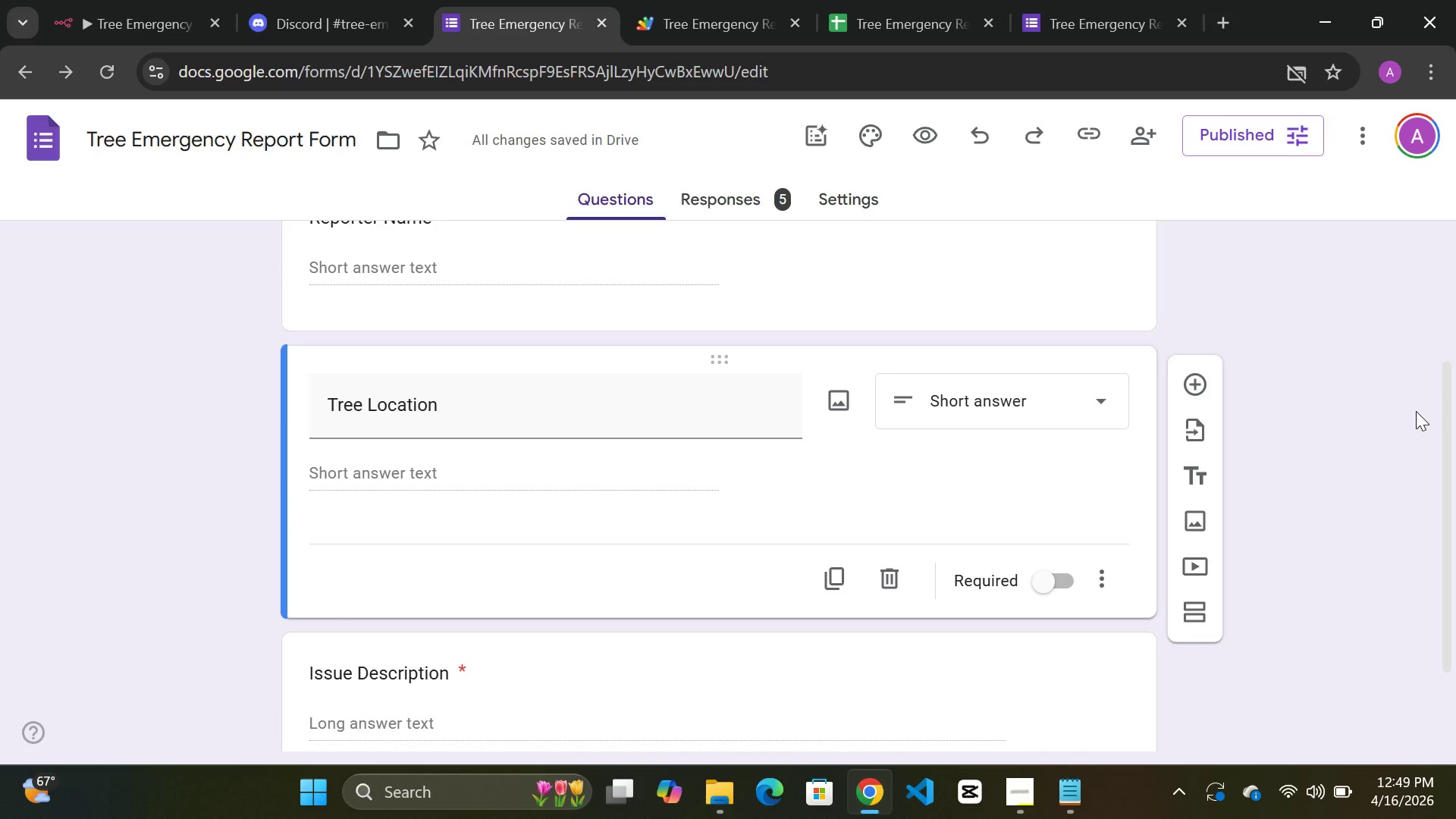 
double_click([1416, 410])
 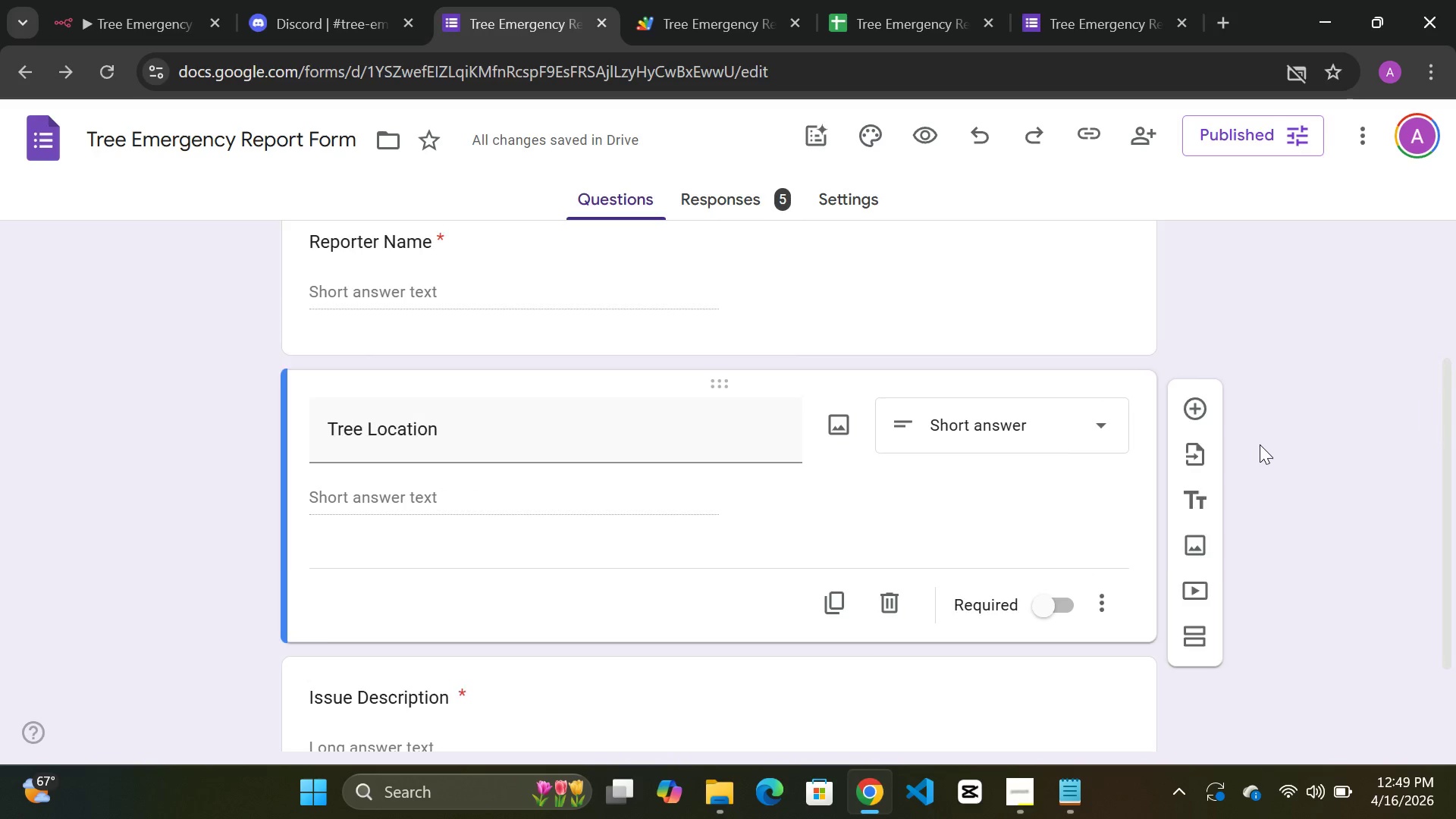 
scroll: coordinate [1260, 444], scroll_direction: up, amount: 4.0
 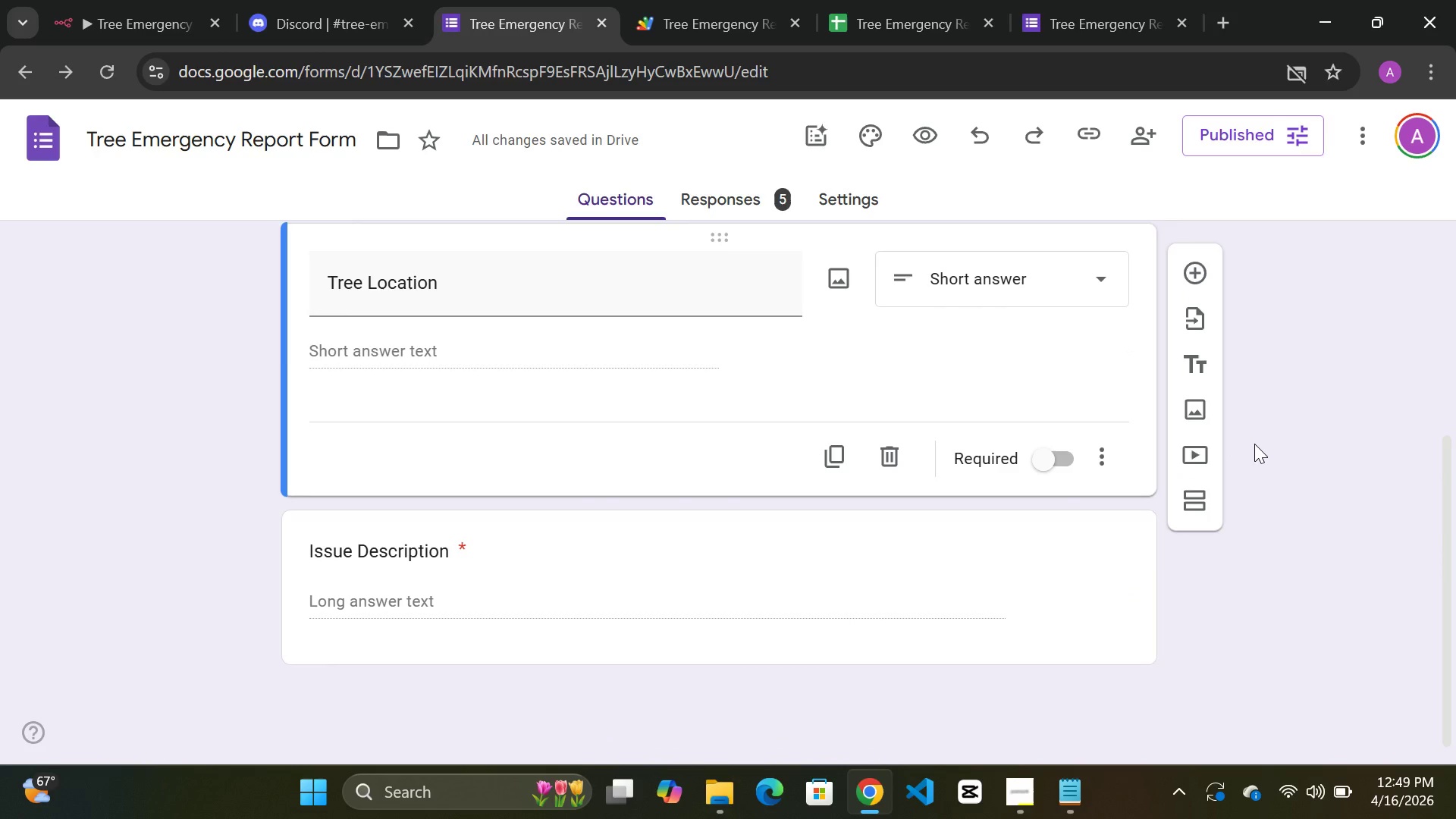 
scroll: coordinate [1249, 444], scroll_direction: down, amount: 1.0
 